 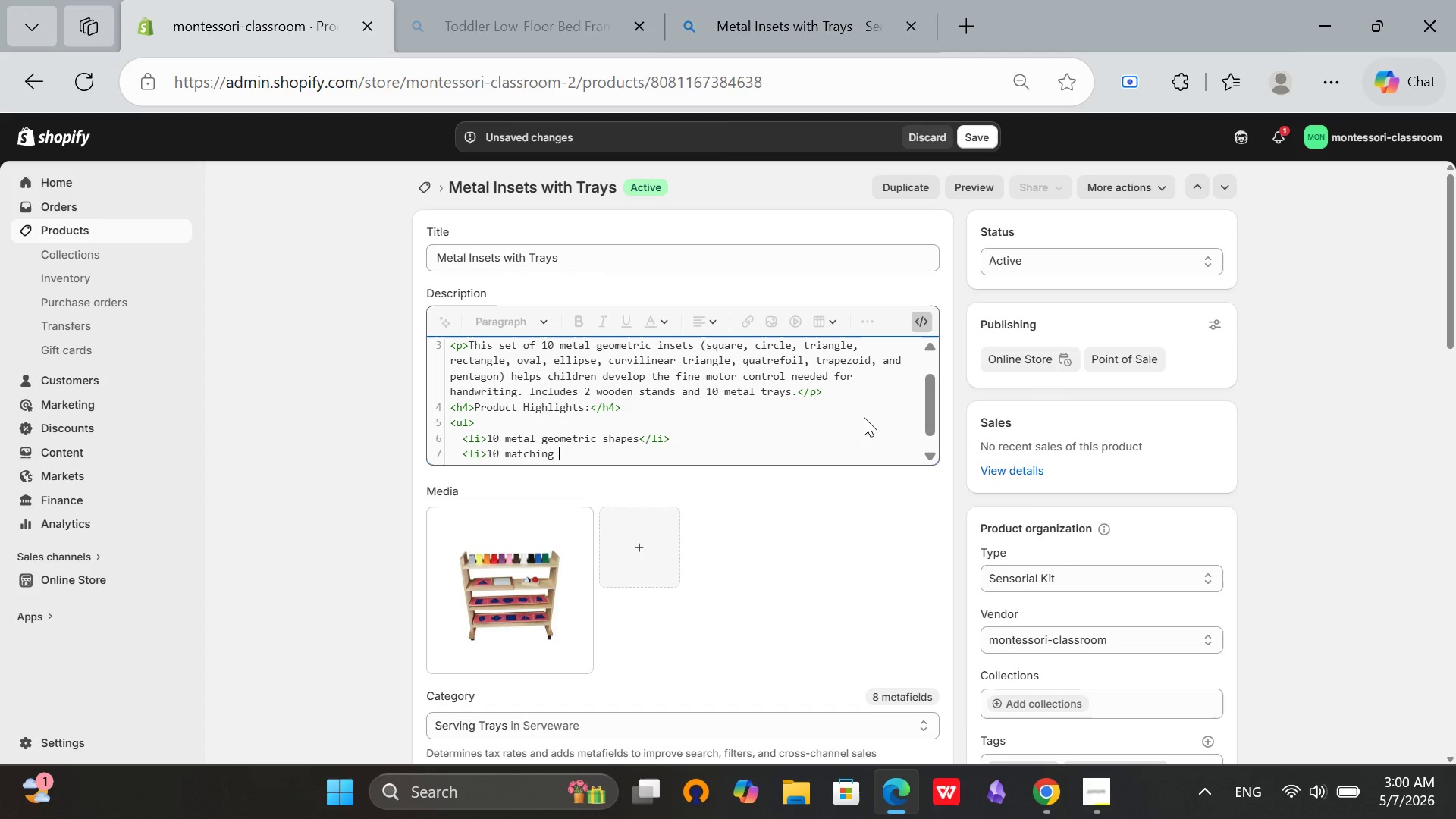 
hold_key(key=ShiftRight, duration=0.39)
 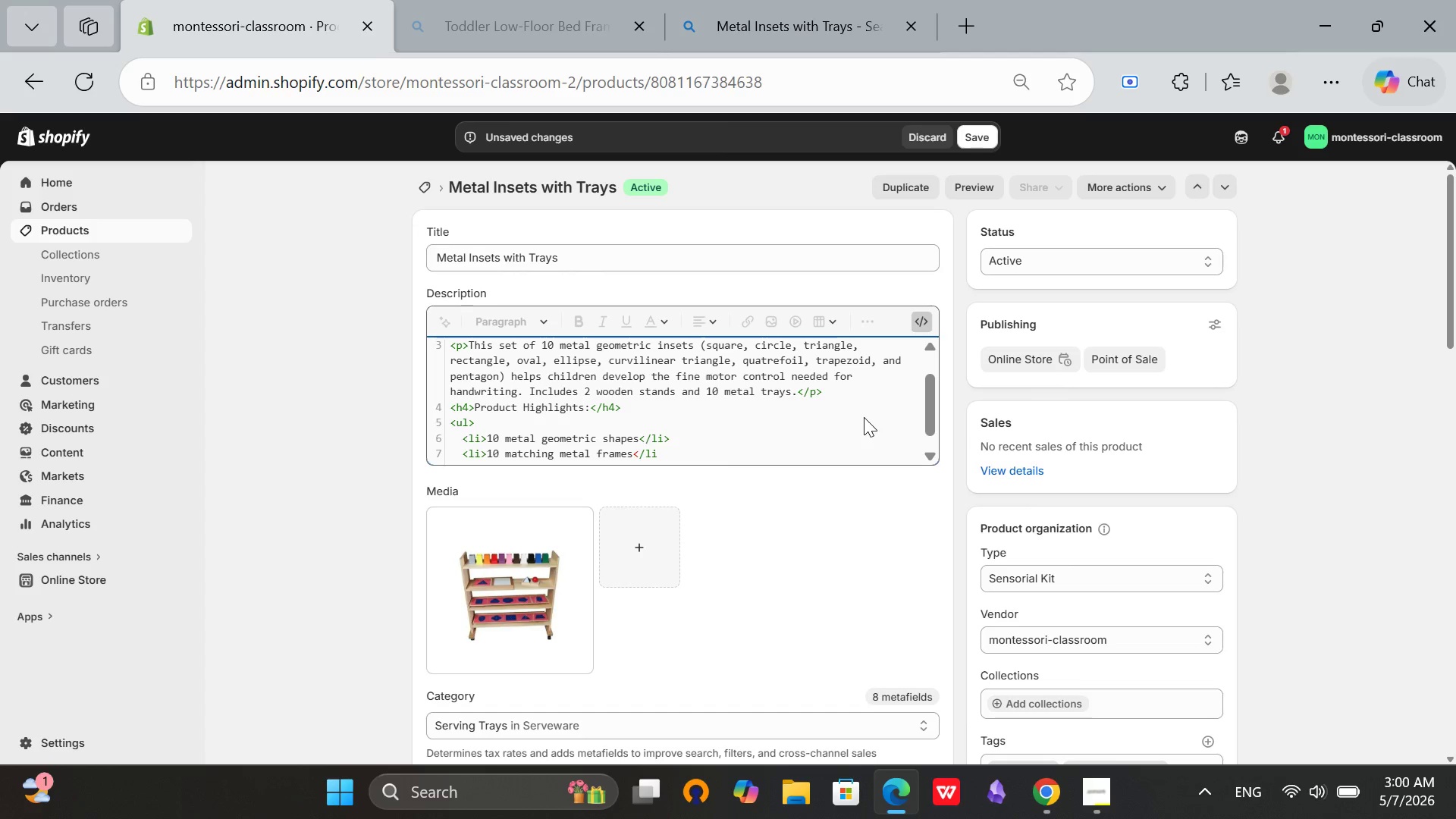 
key(Enter)
 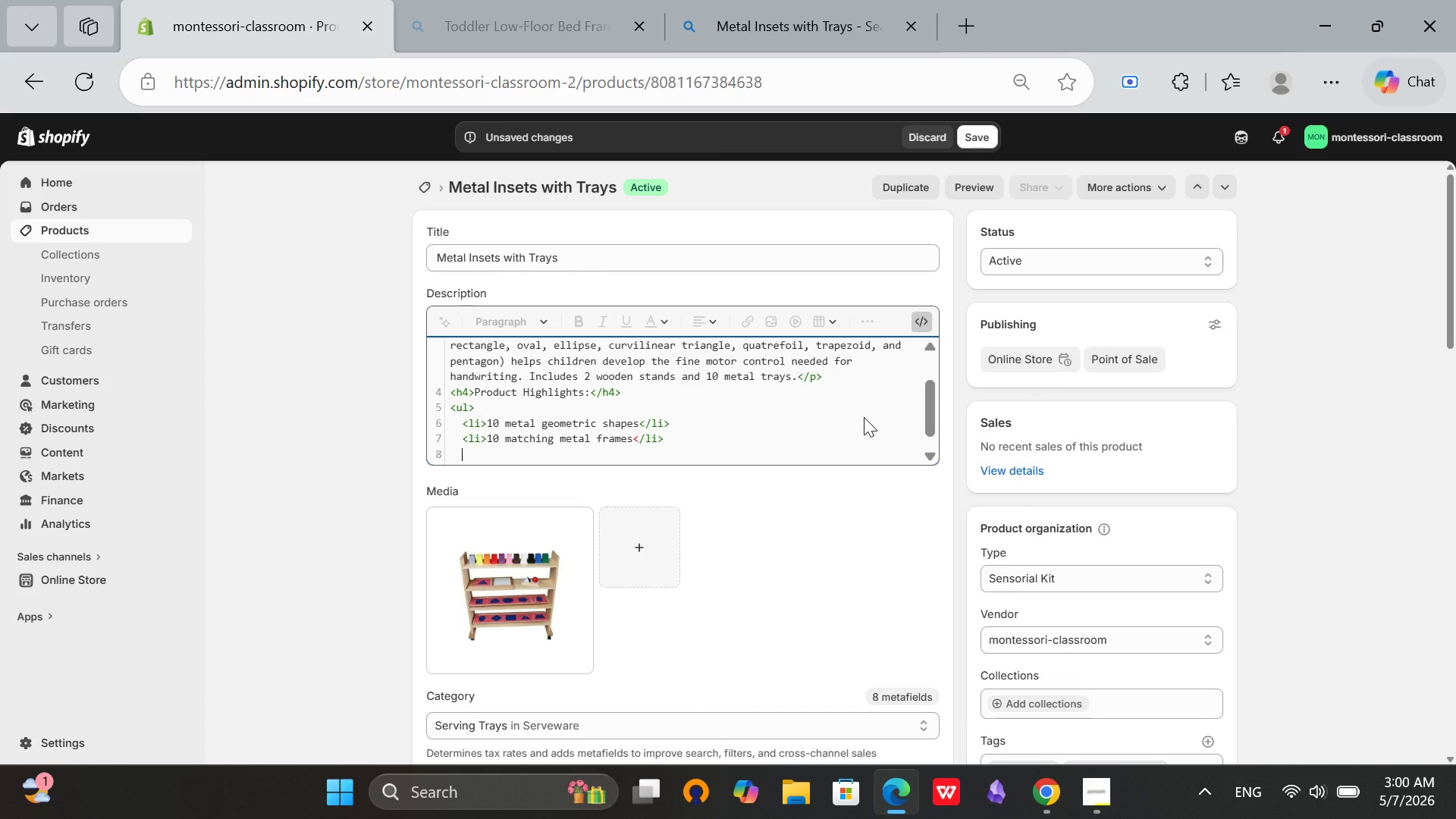 
type(<li>10 metal tracing trays</li>)
 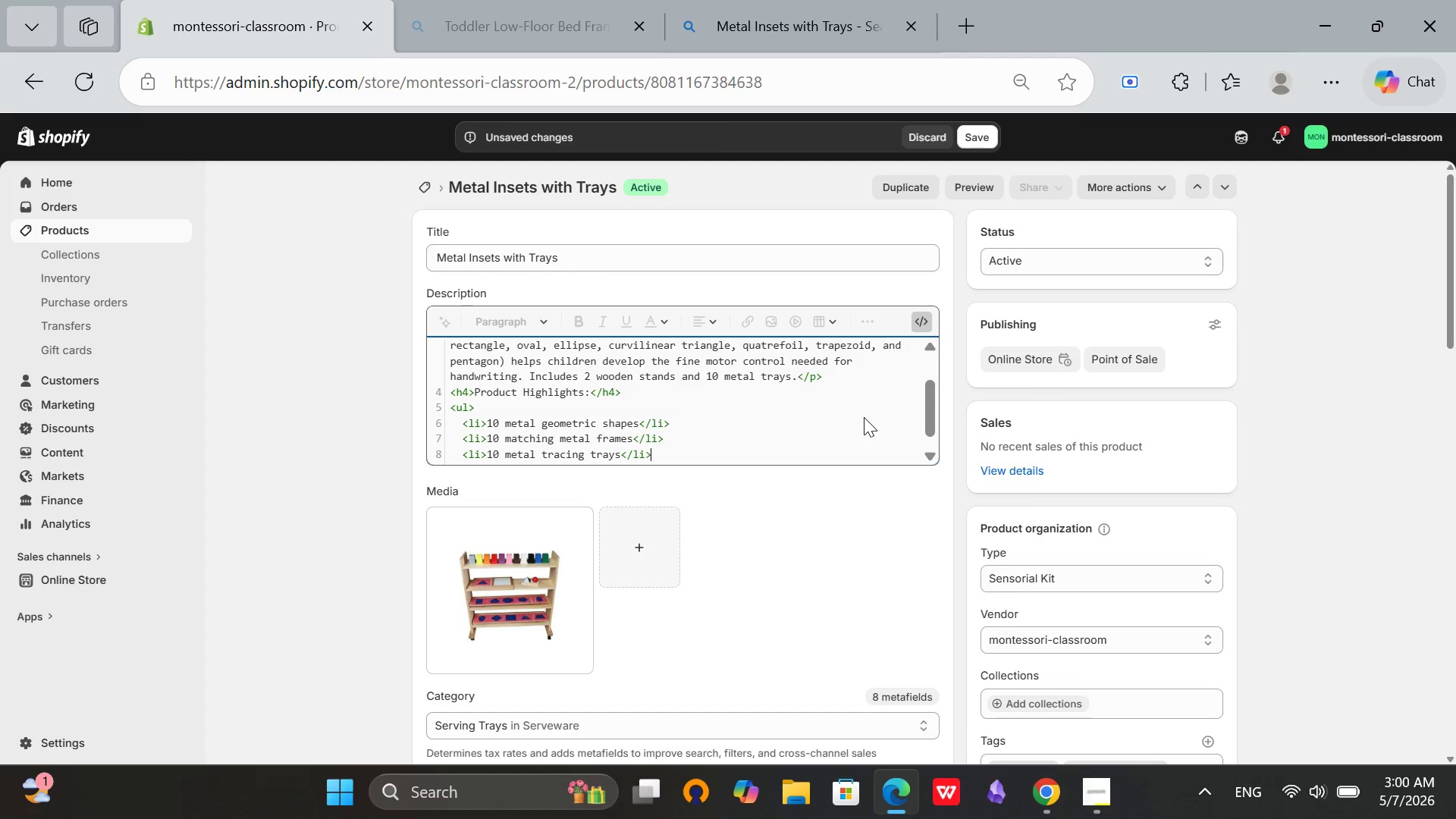 
key(Enter)
 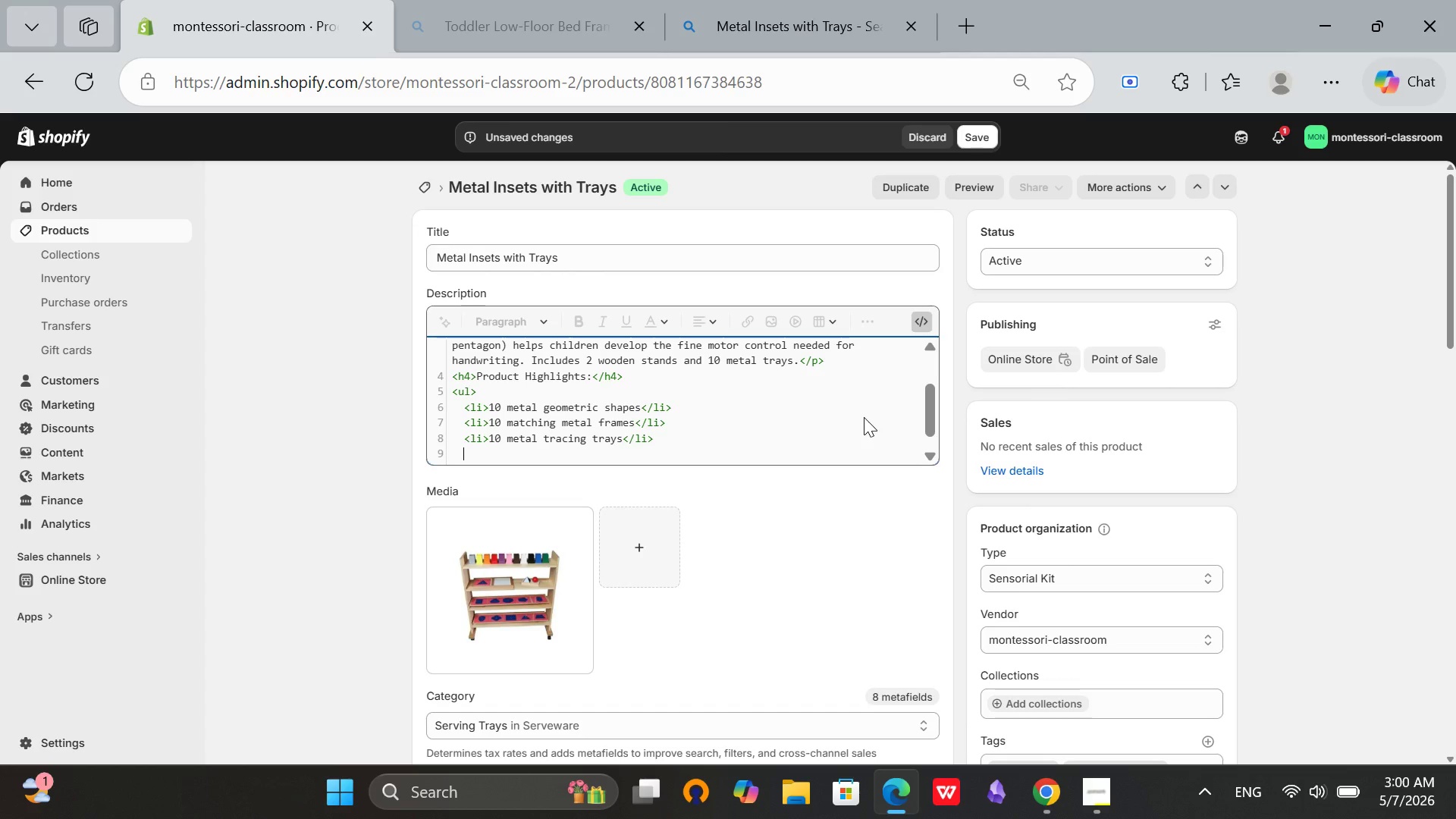 
type(<li>2 wooden storage stands</li>)
 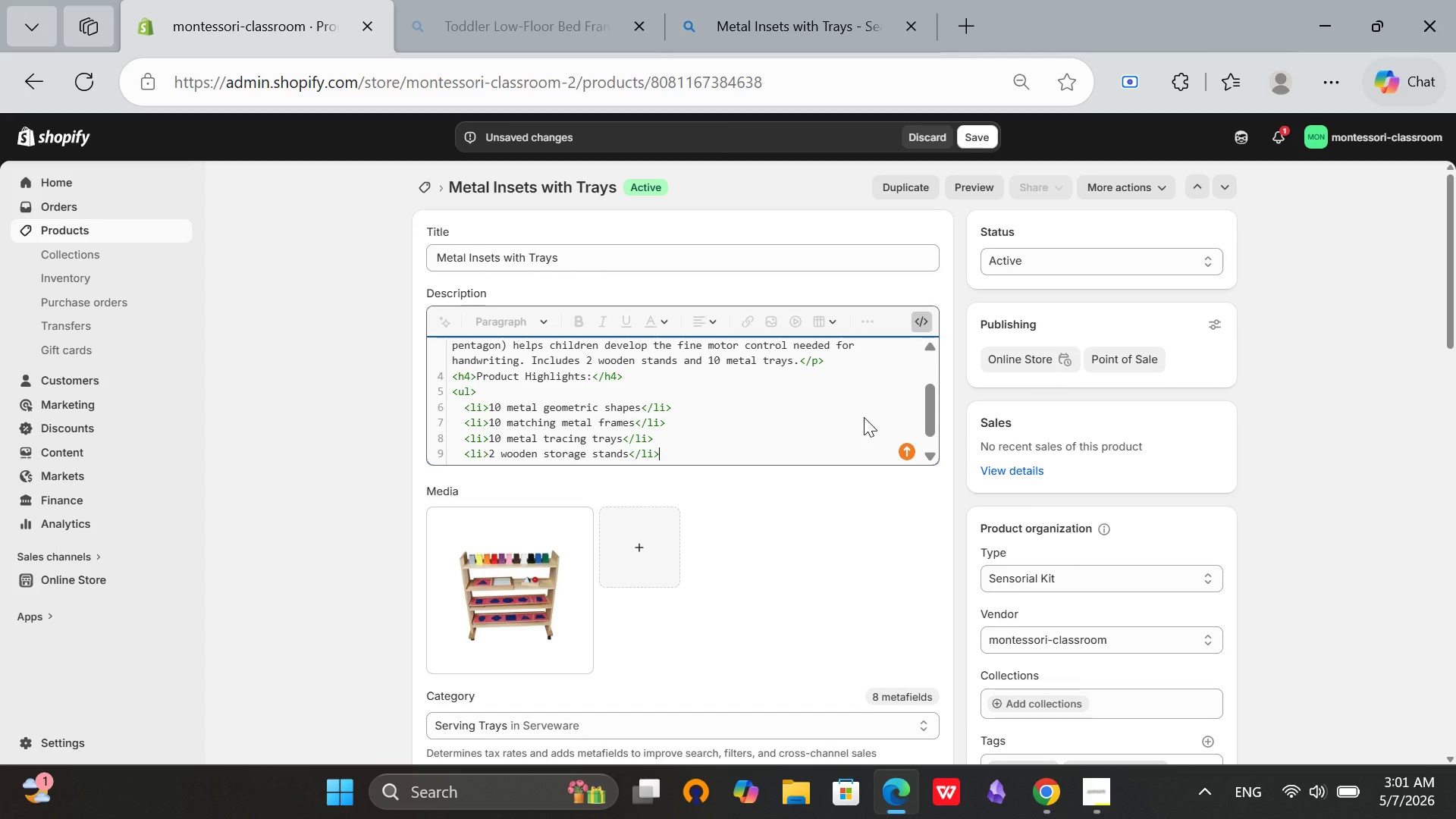 
key(Enter)
 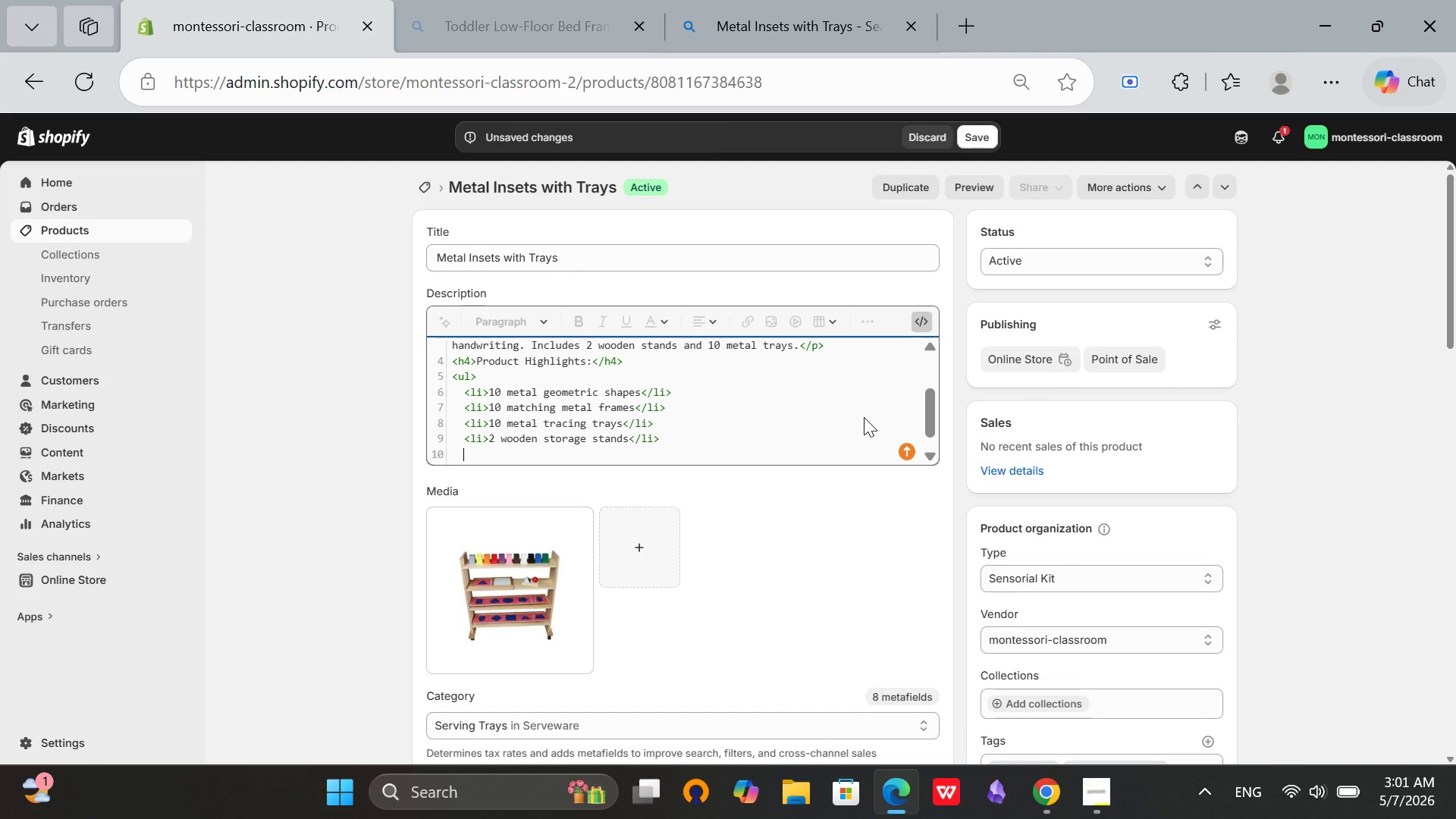 
type(<li>Includes pencil holder</li>)
 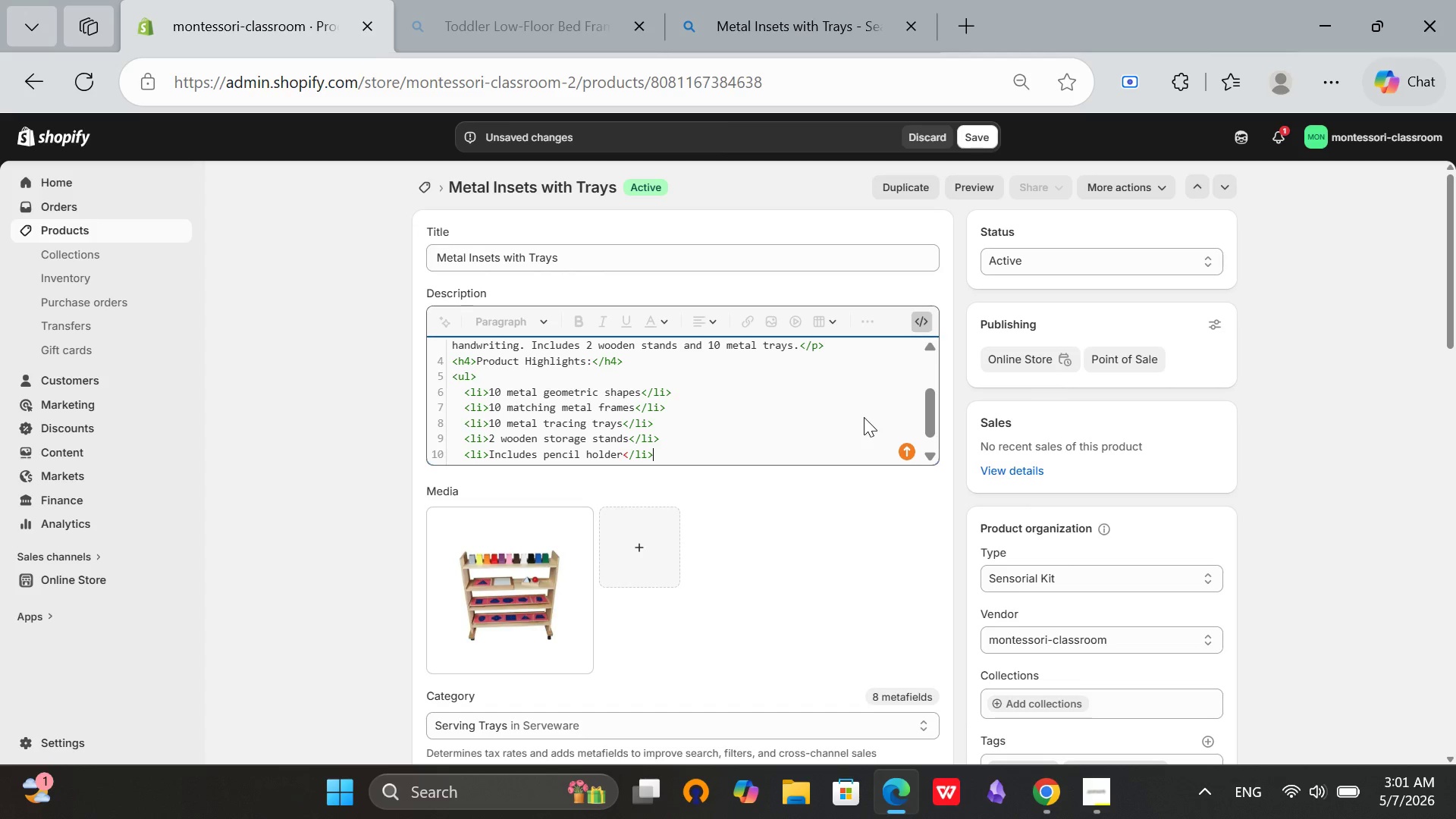 
key(Enter)
 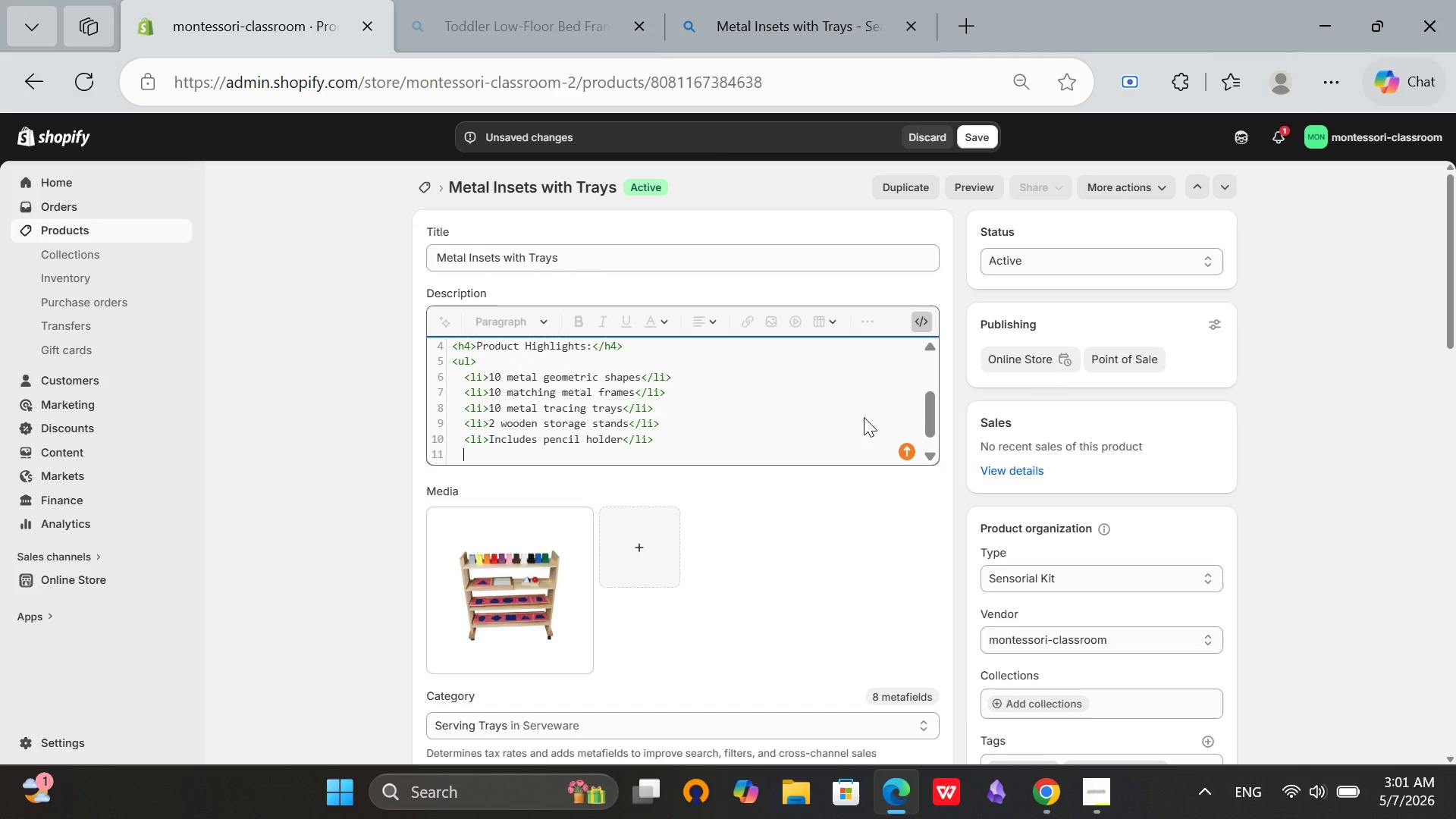 
key(Backspace)
type(</ul>)
 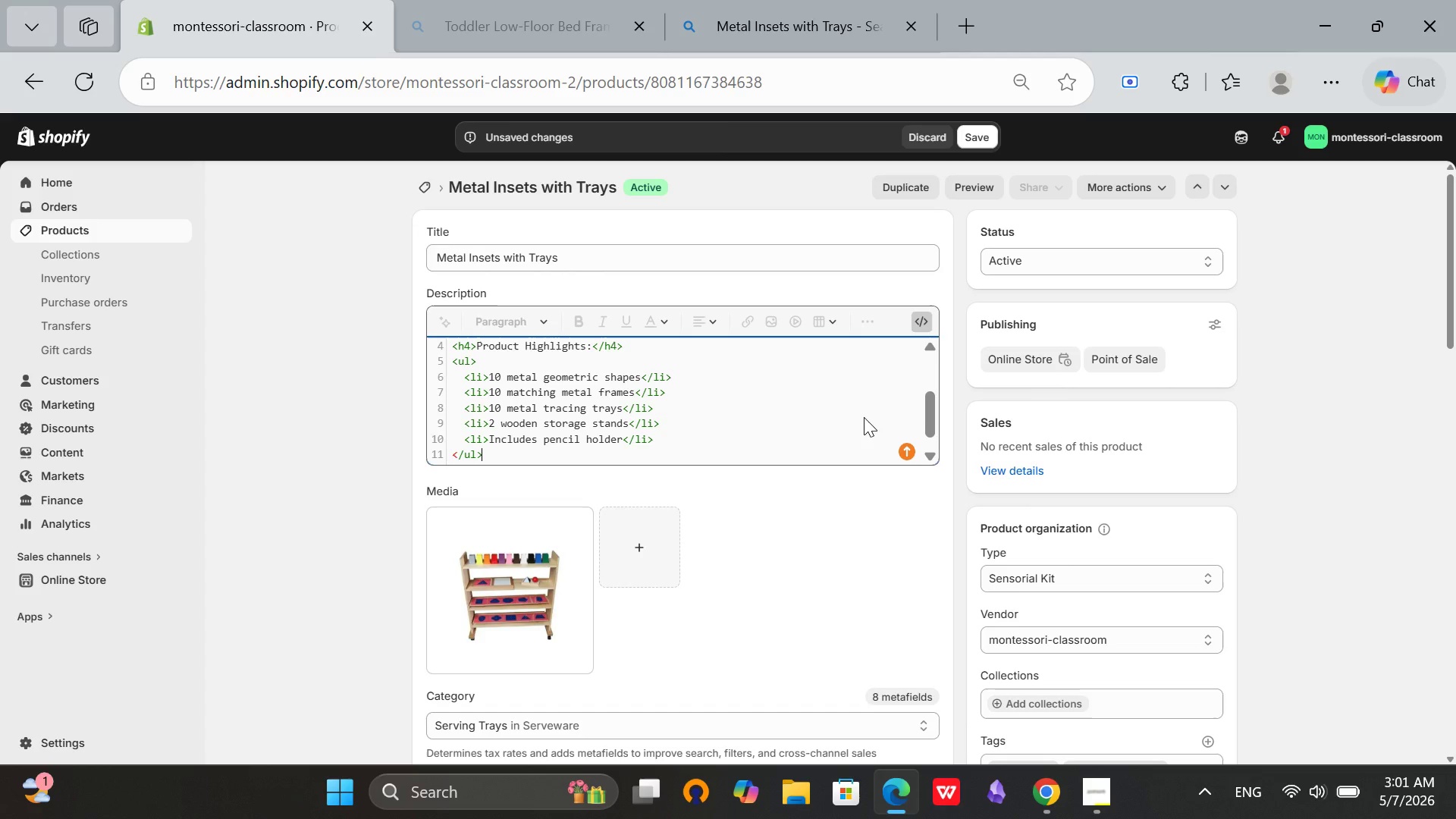 
key(Enter)
 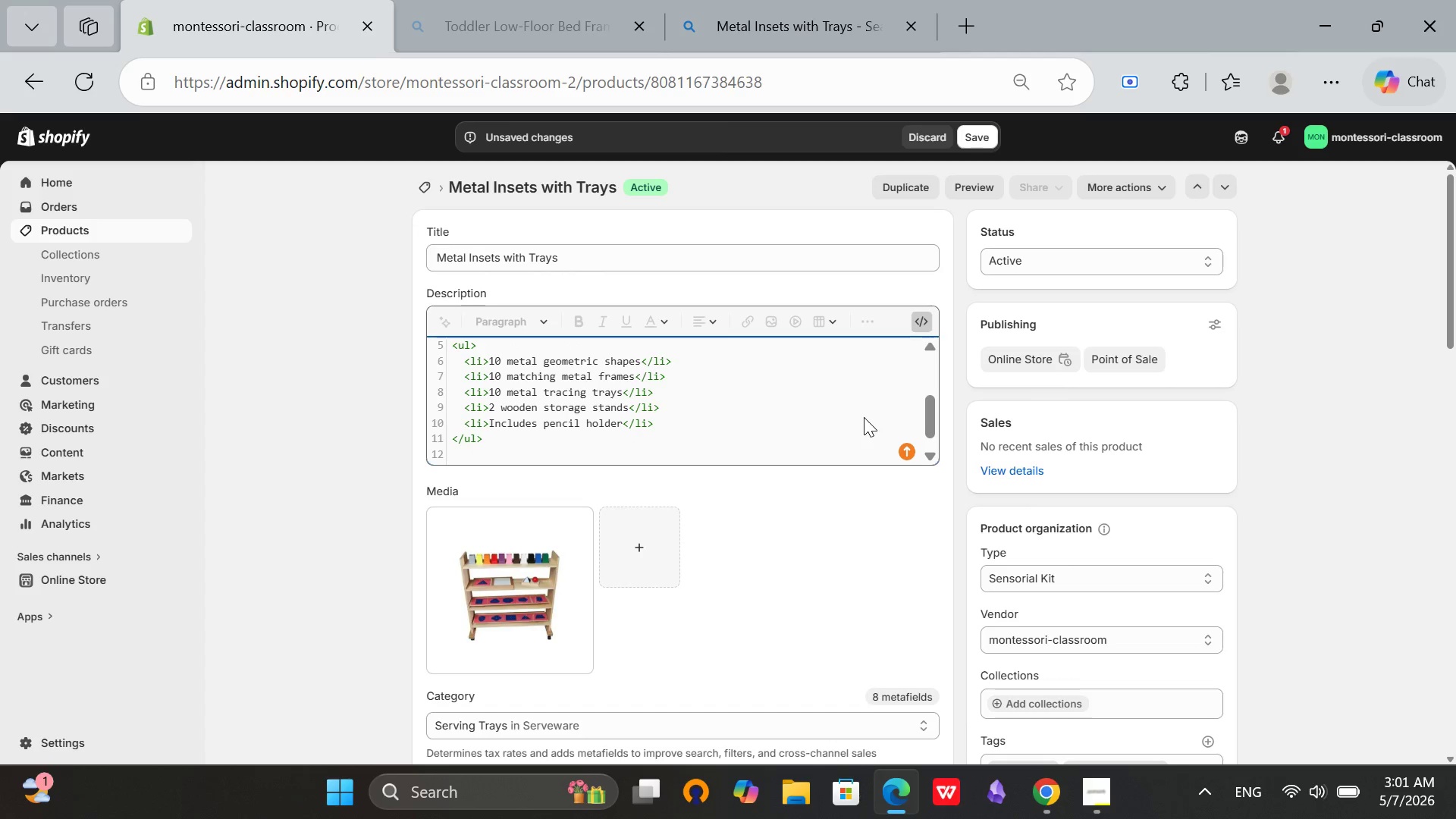 
key(Backspace)
 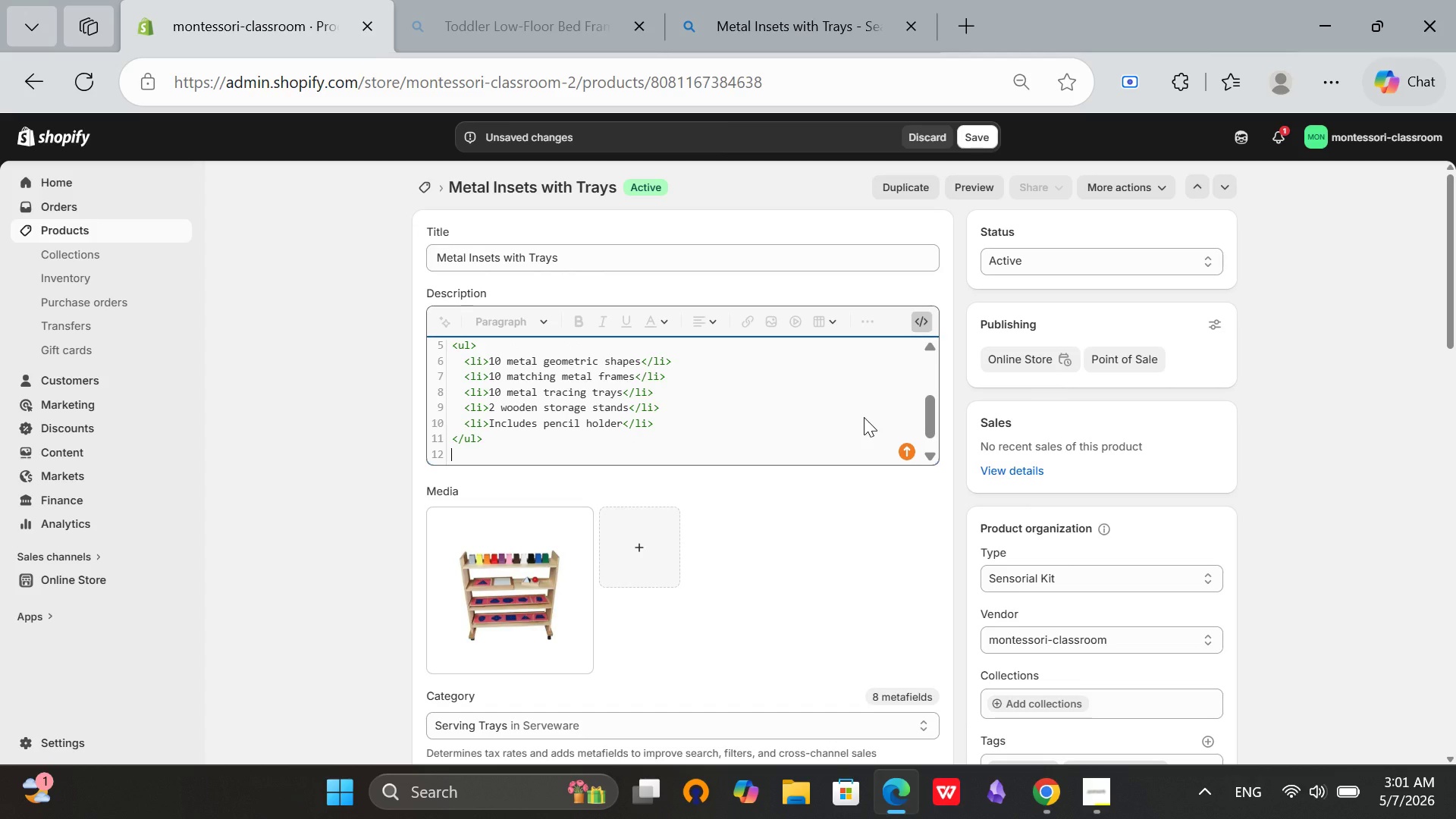 
key(Shift+Period)
 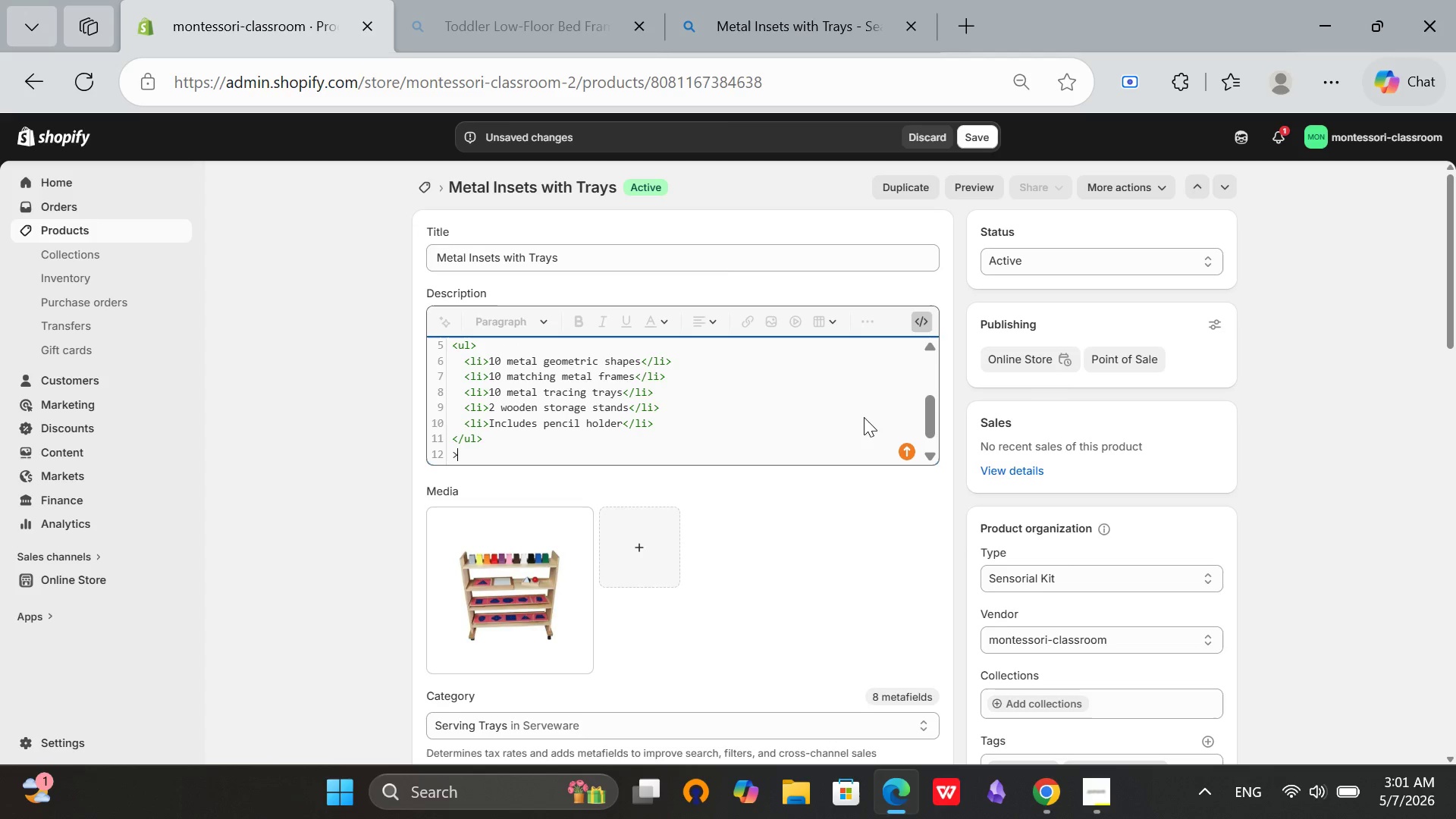 
key(Backspace)
 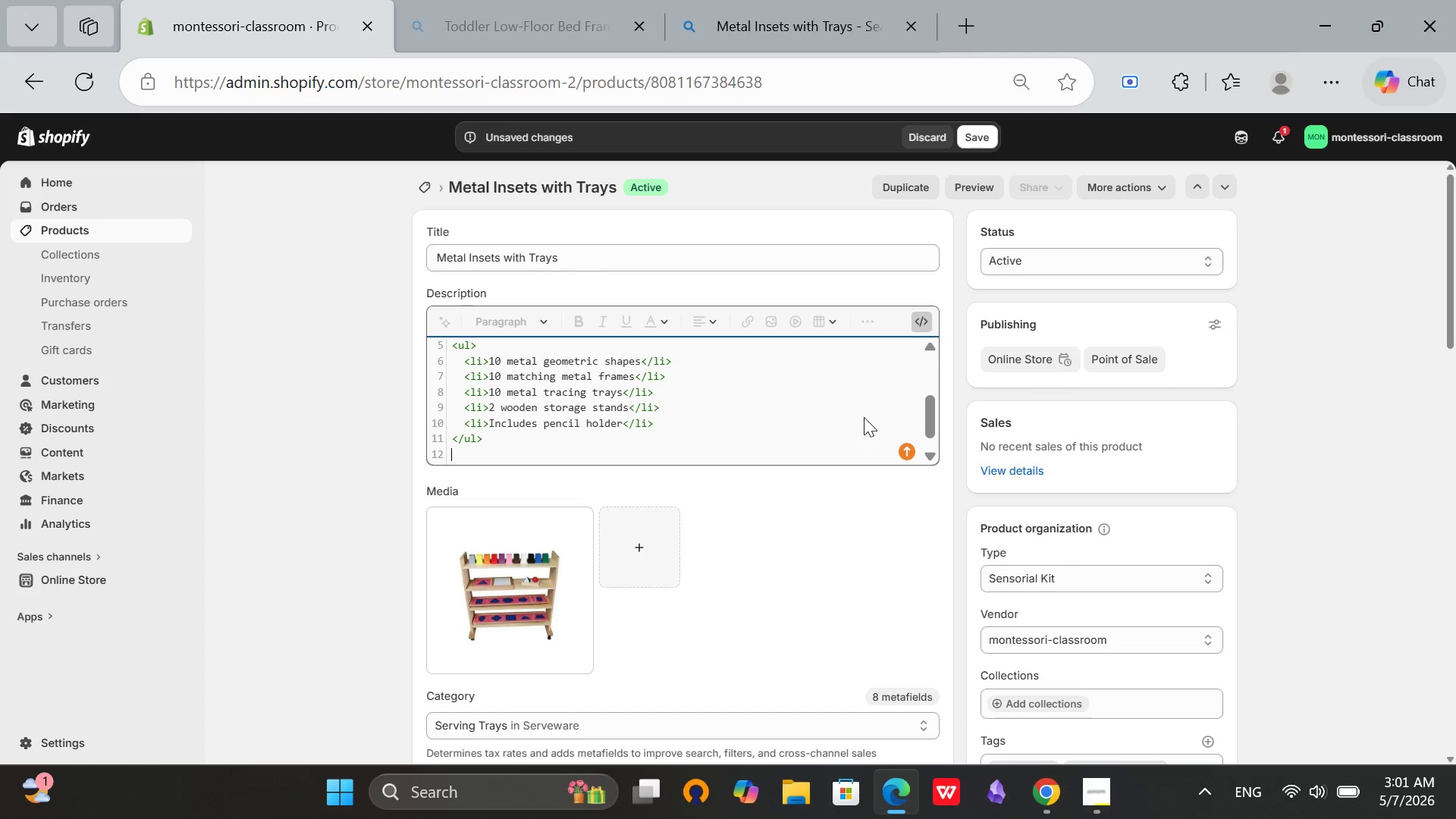 
key(Shift+Comma)
 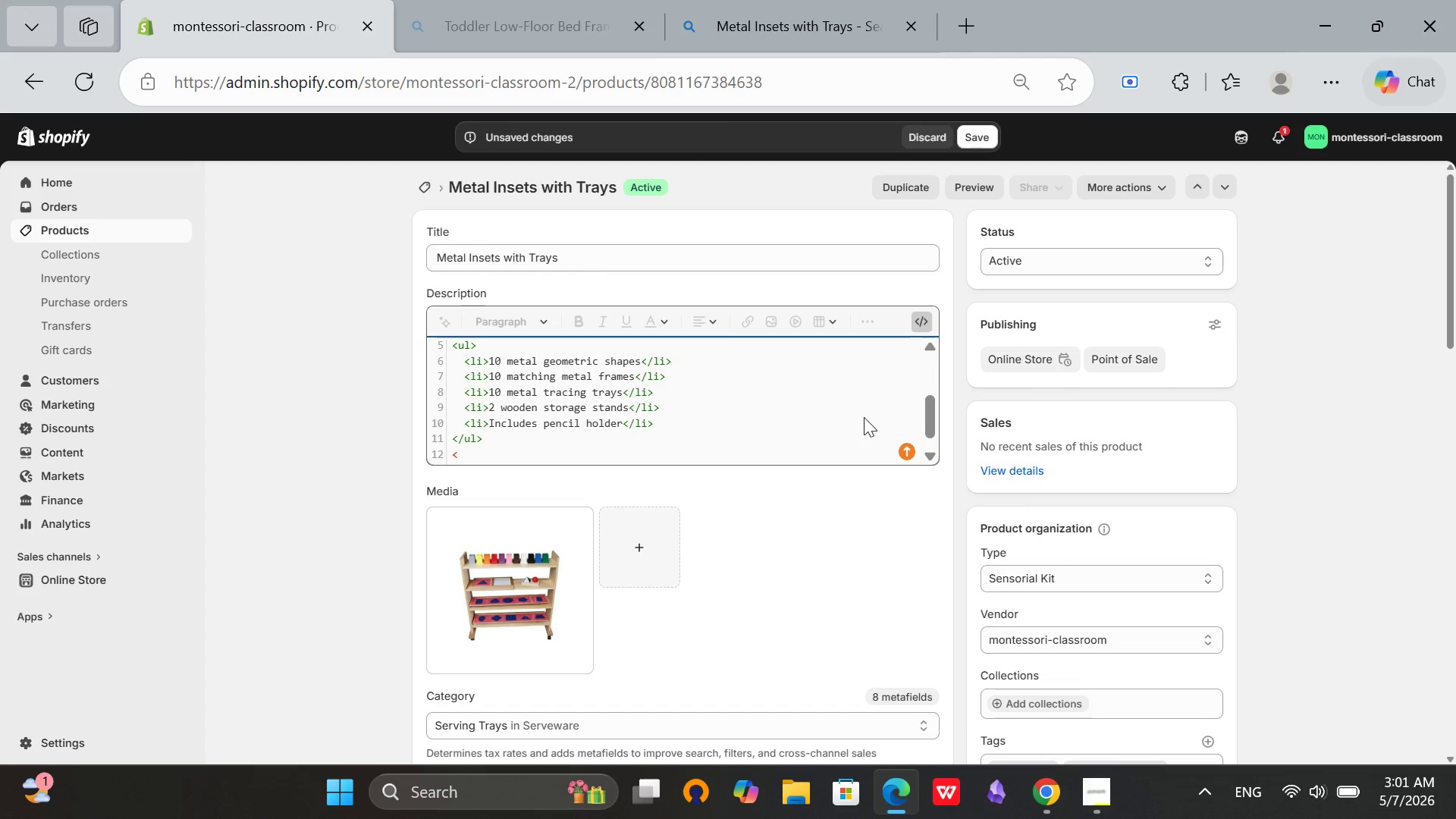 
wait(18.19)
 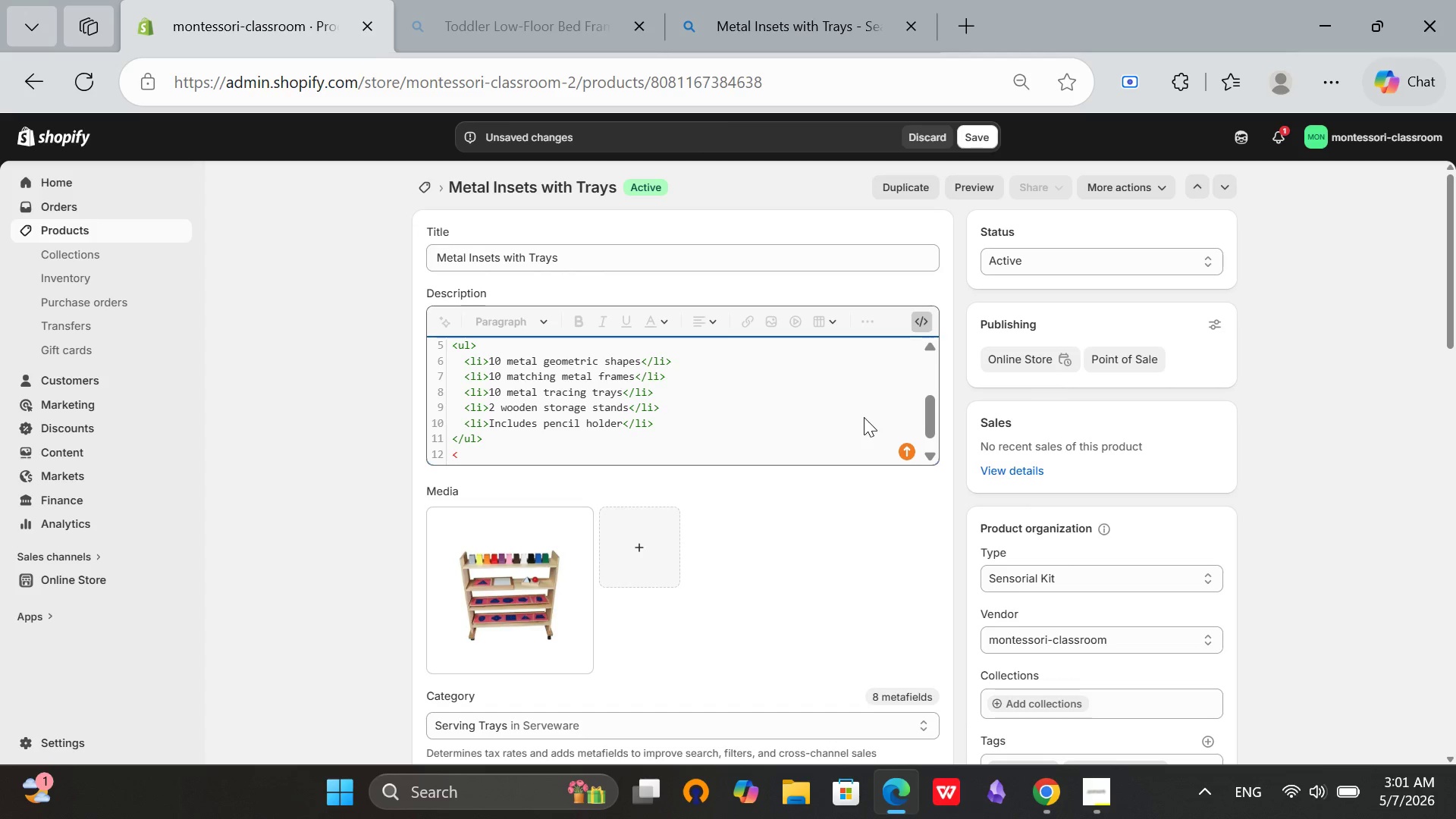 
type(h4>)
 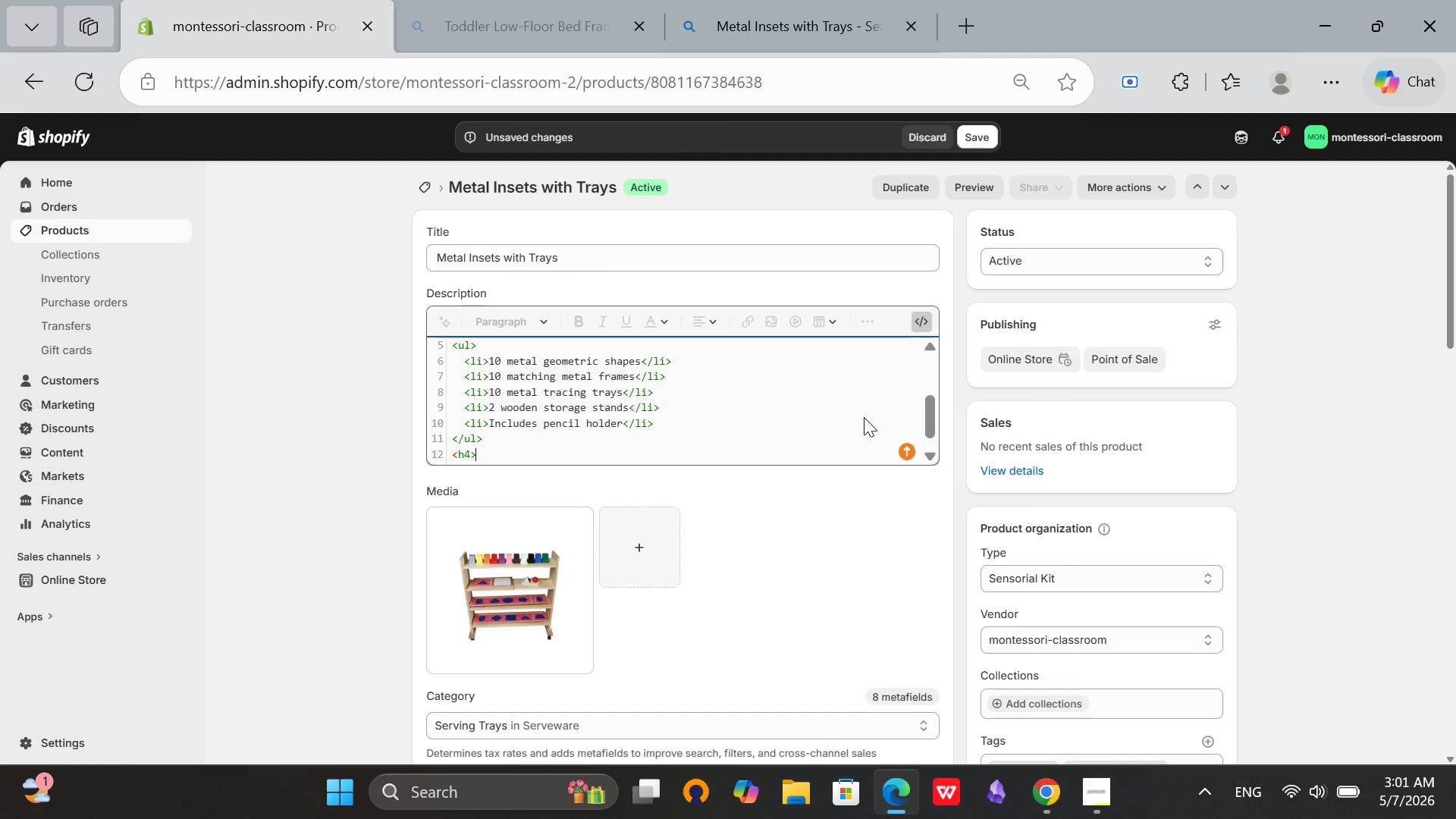 
wait(21.11)
 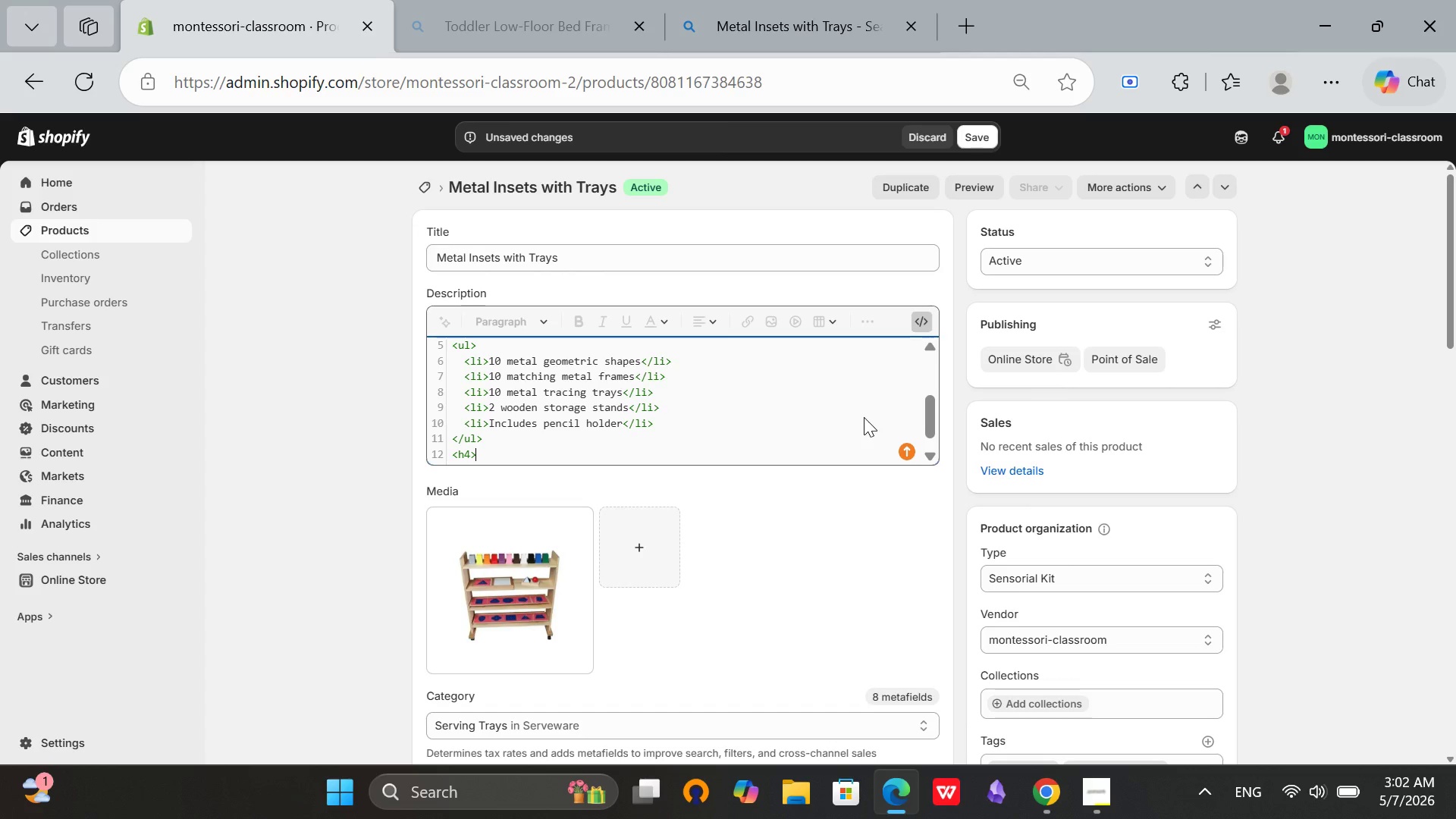 
key(Tab)
 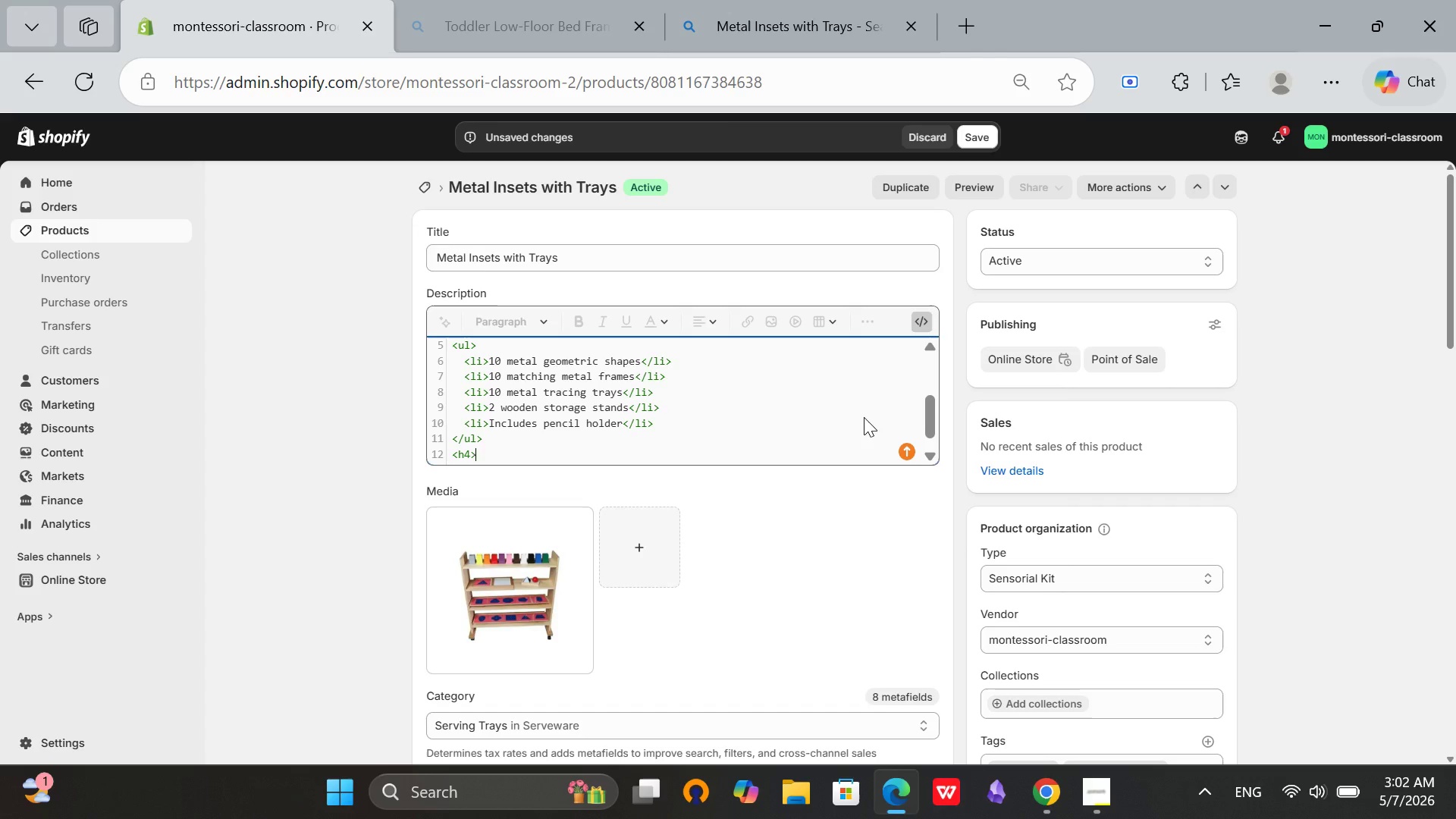 
key(P)
 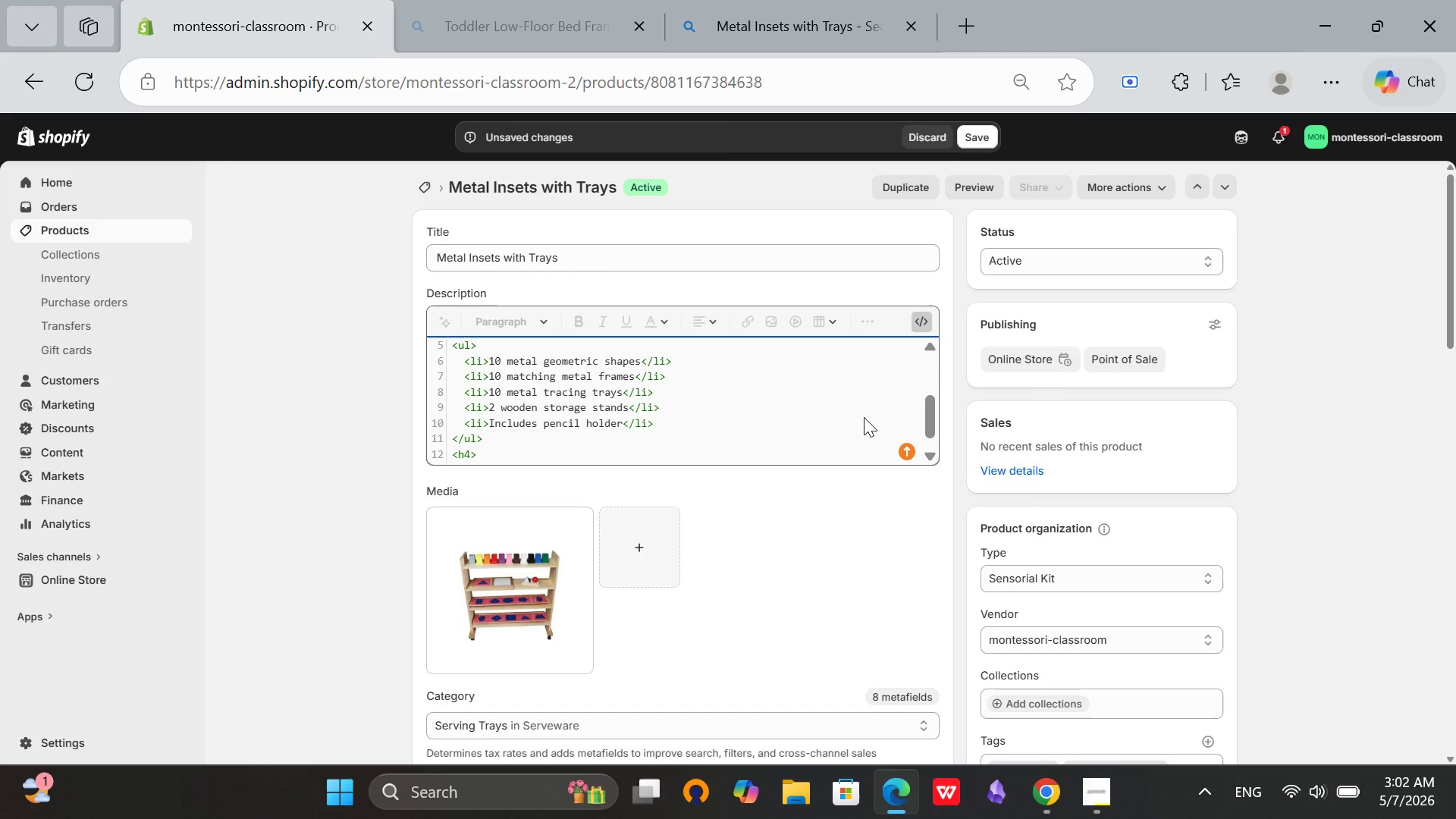 
key(CapsLock)
 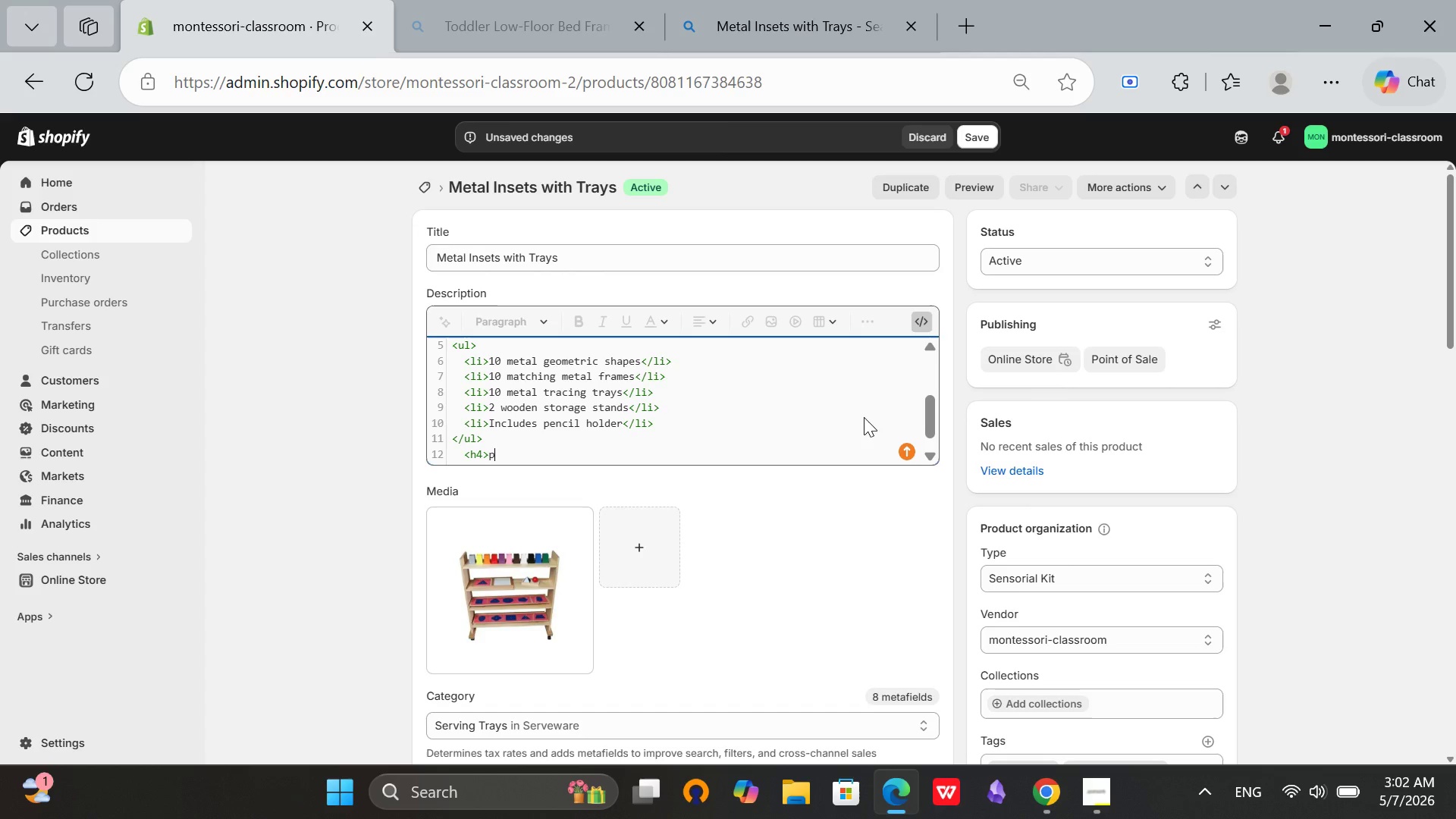 
key(Enter)
 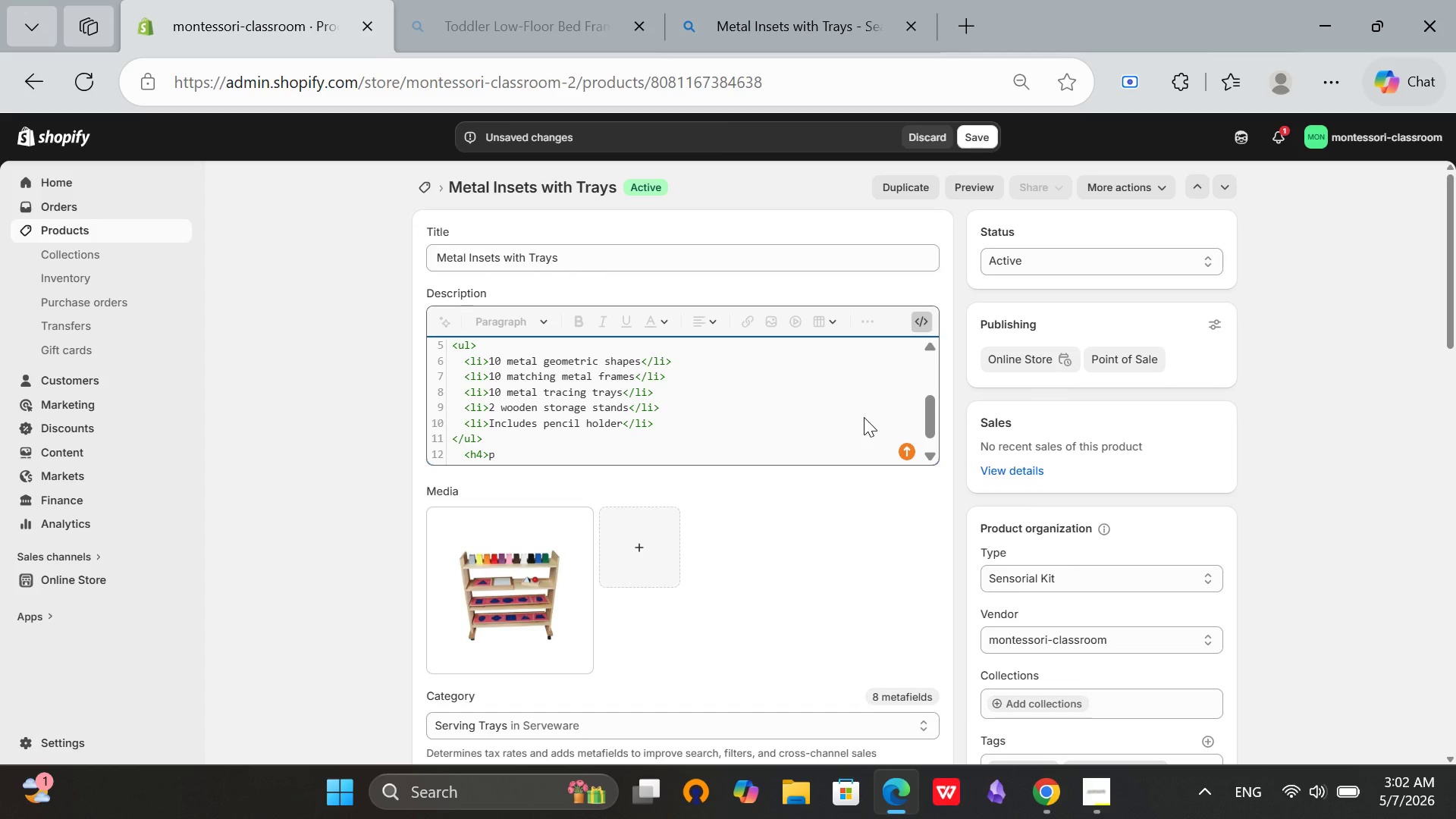 
key(Backspace)
 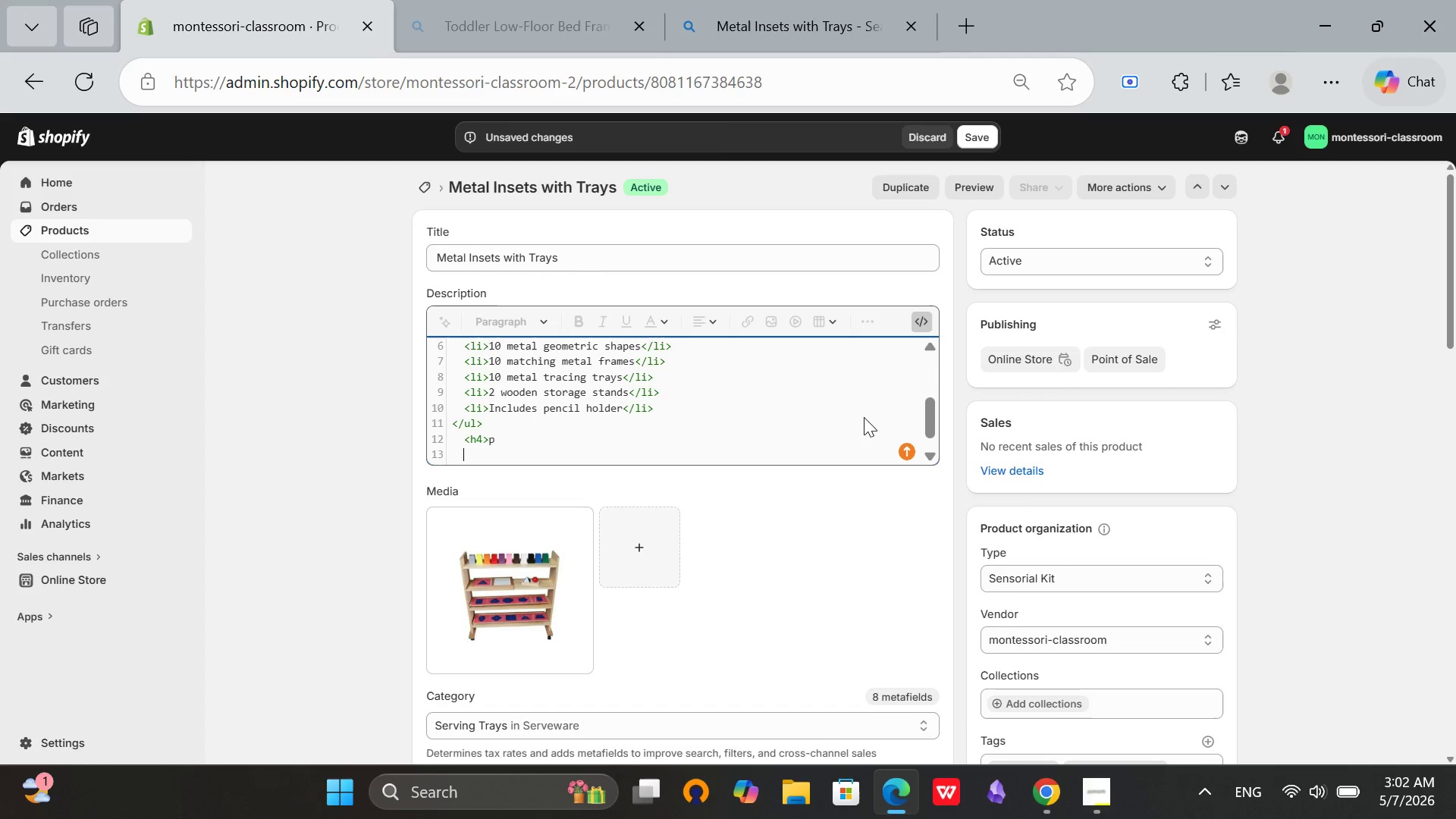 
key(Control+Z)
 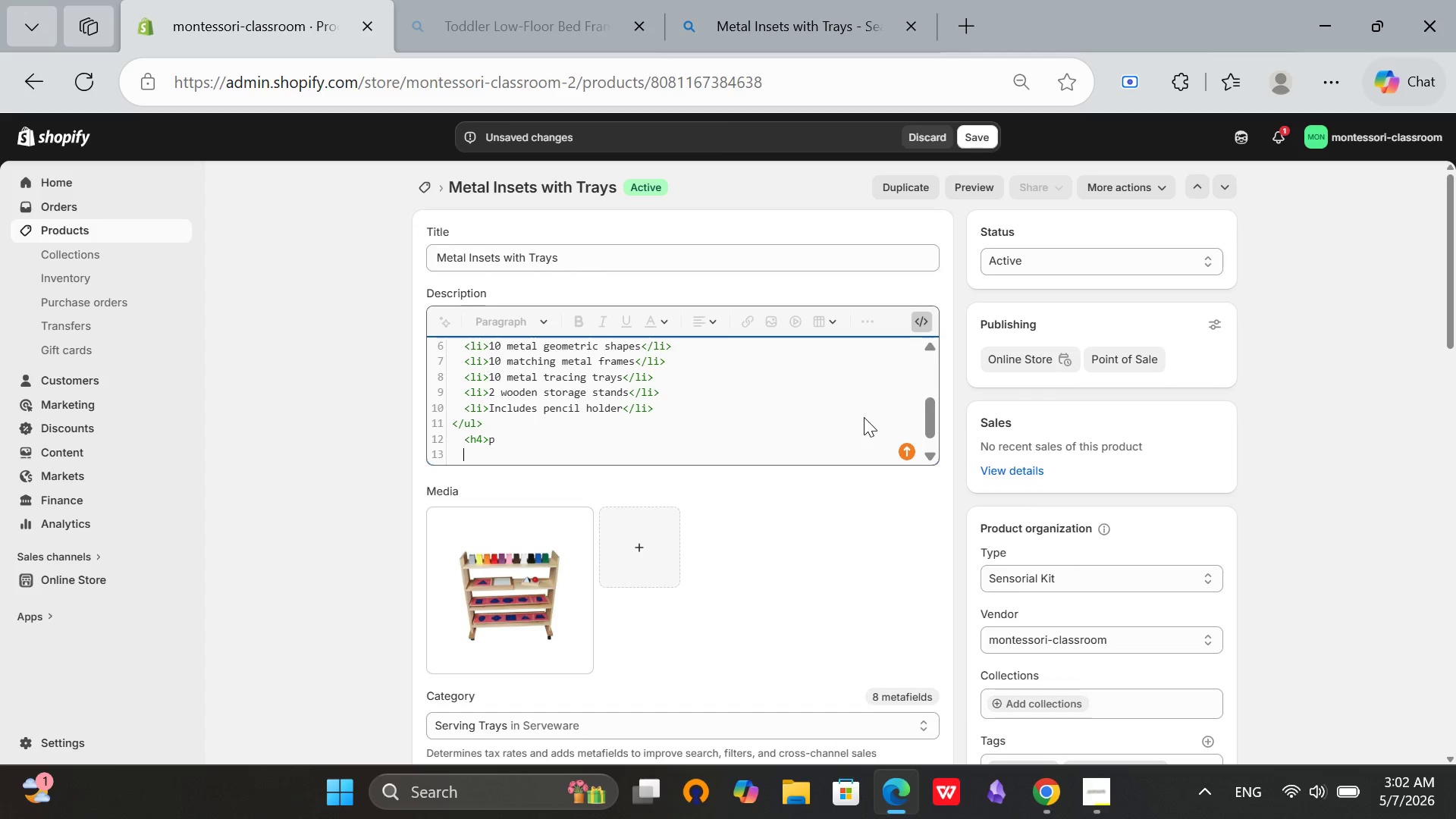 
key(Control+Z)
 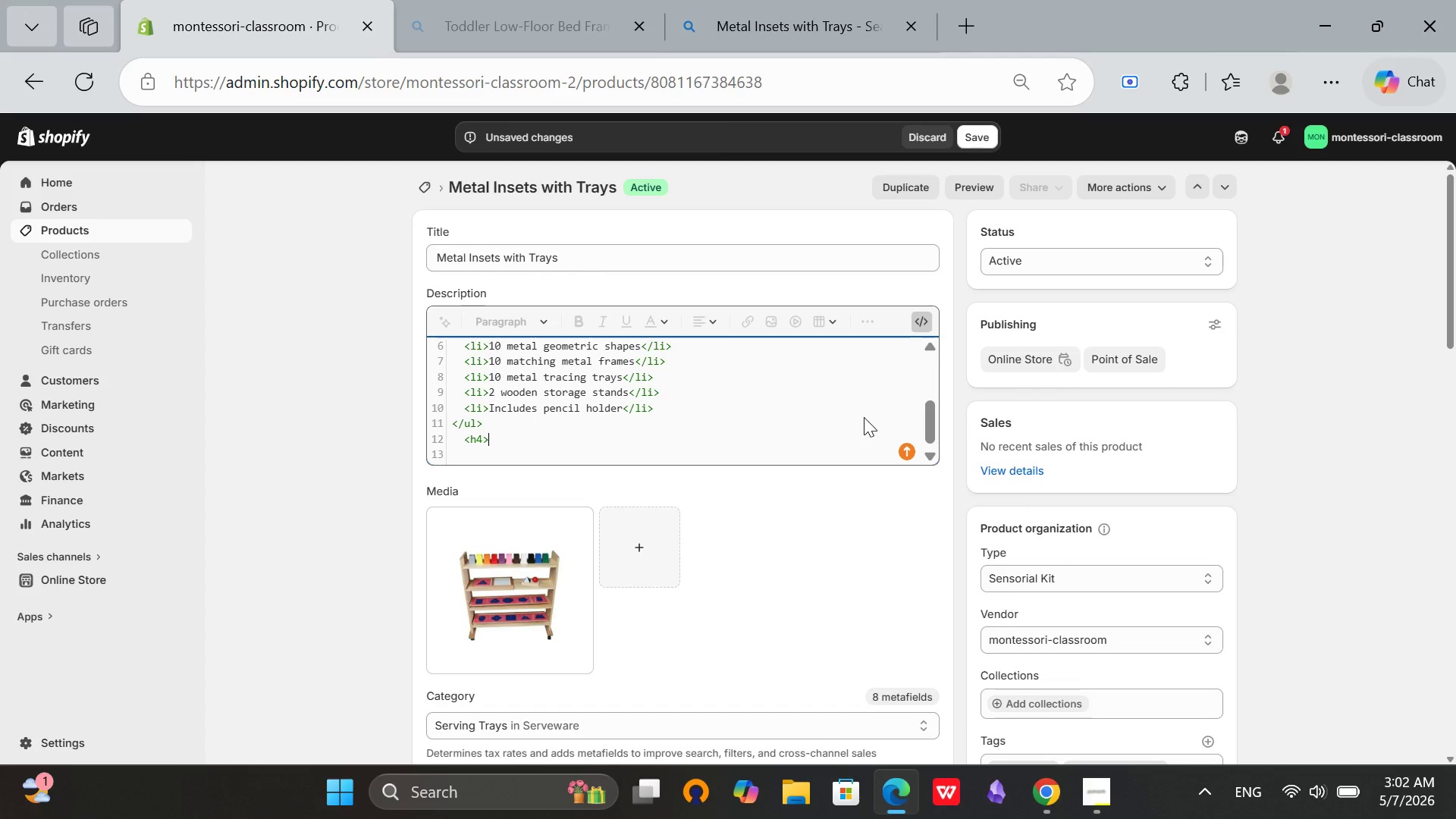 
key(Control+Z)
 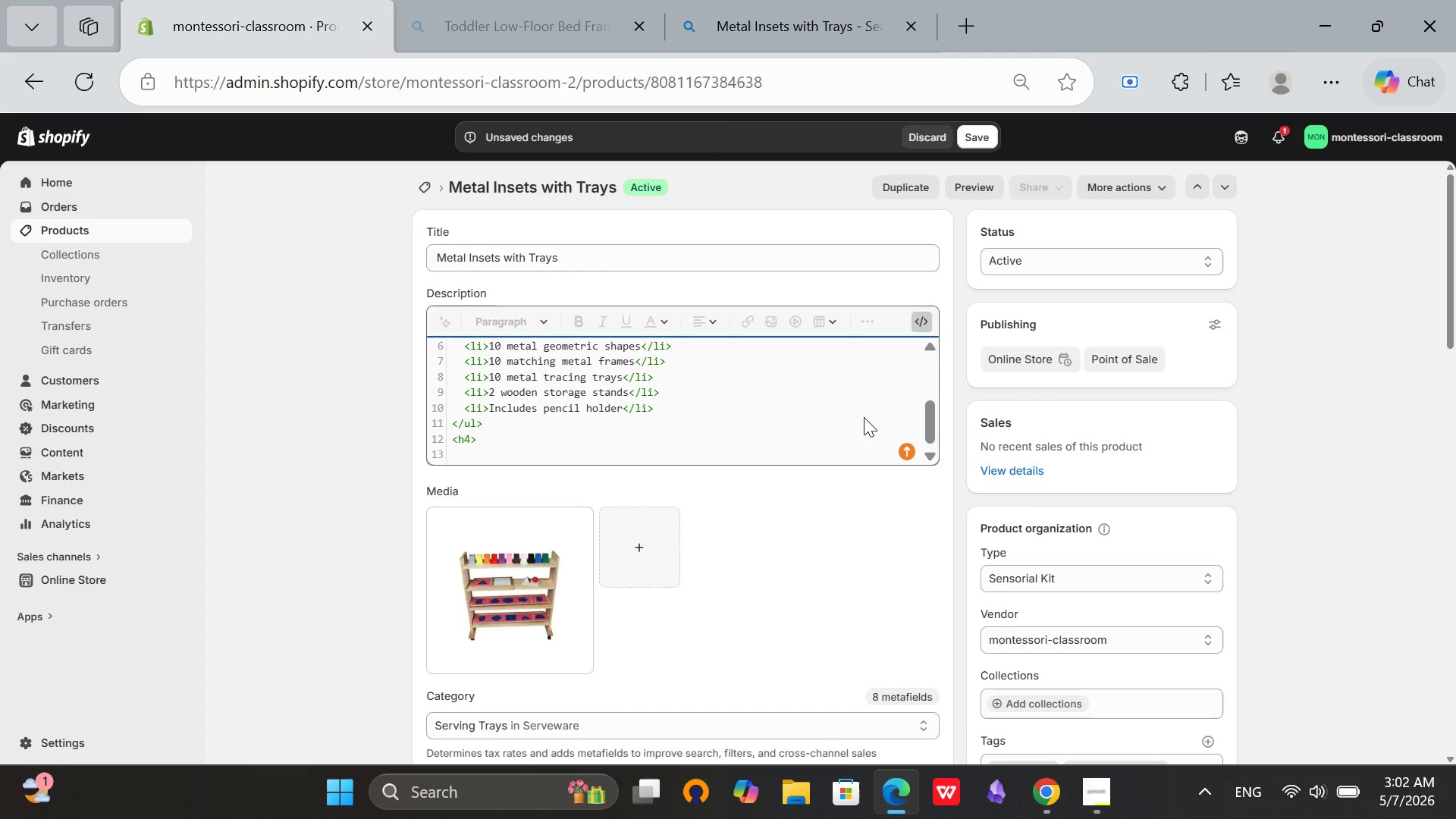 
type(Product)
 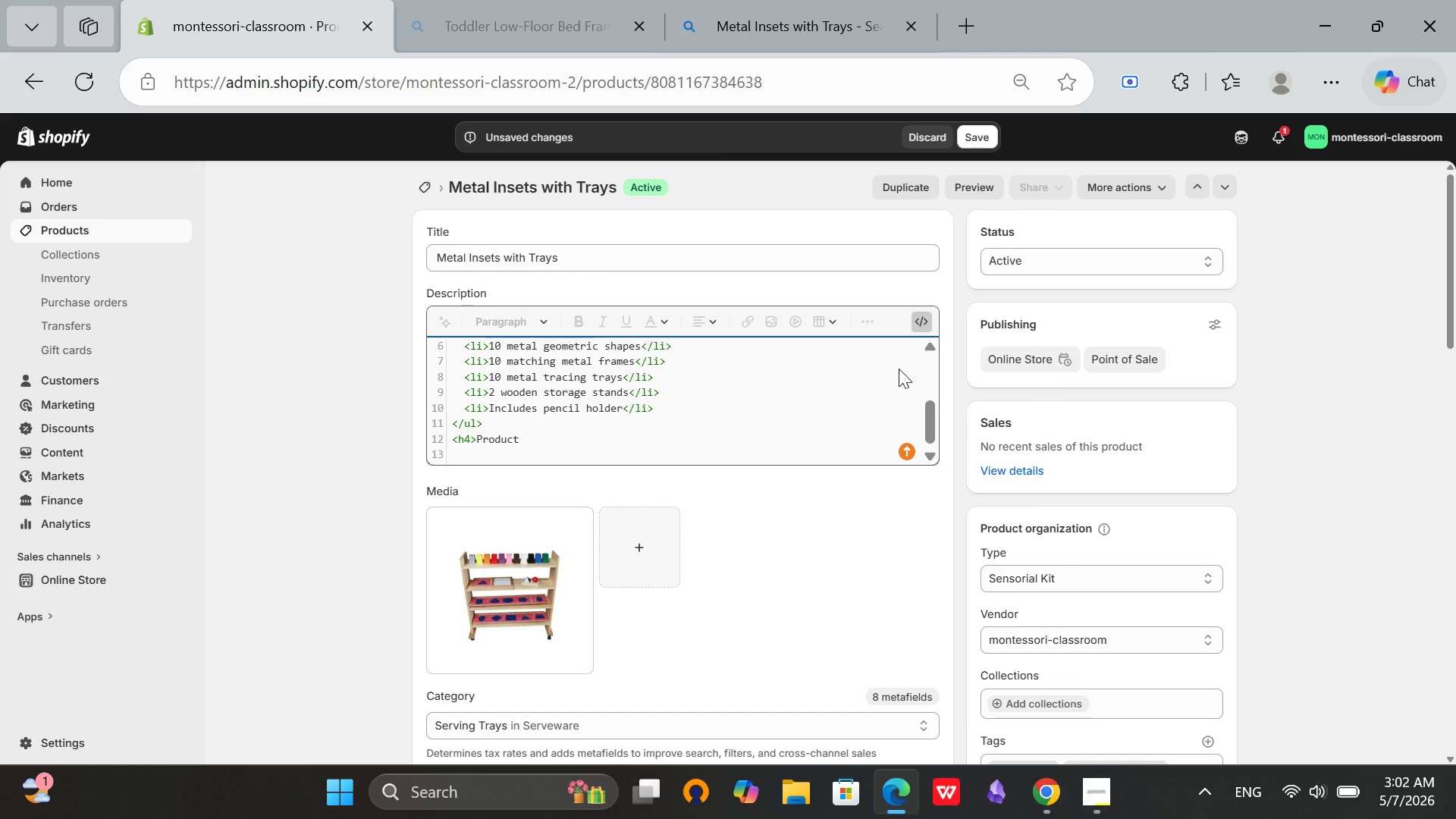 
left_click_drag(start_coordinate=[929, 416], to_coordinate=[934, 450])
 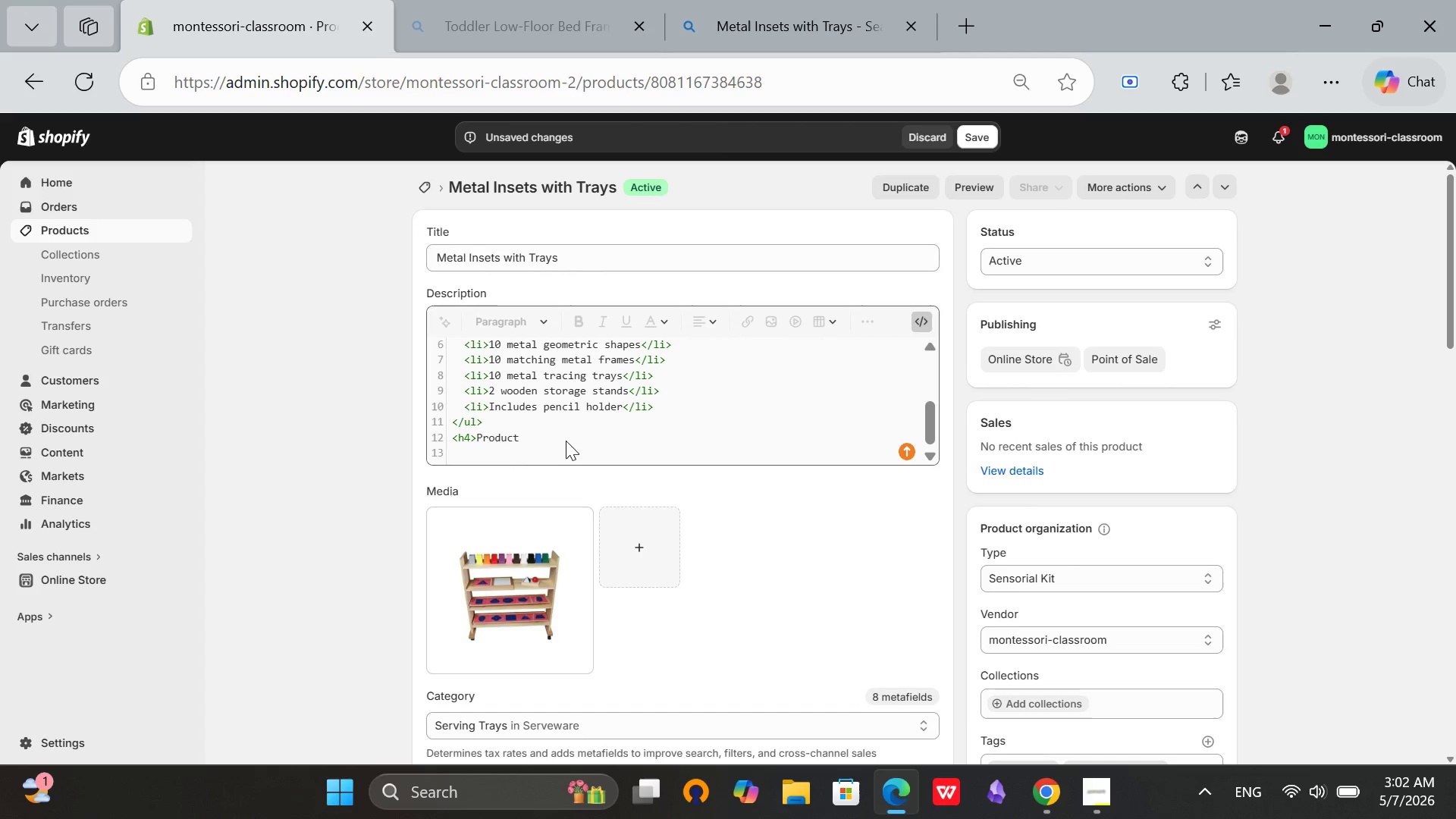 
left_click([558, 434])
 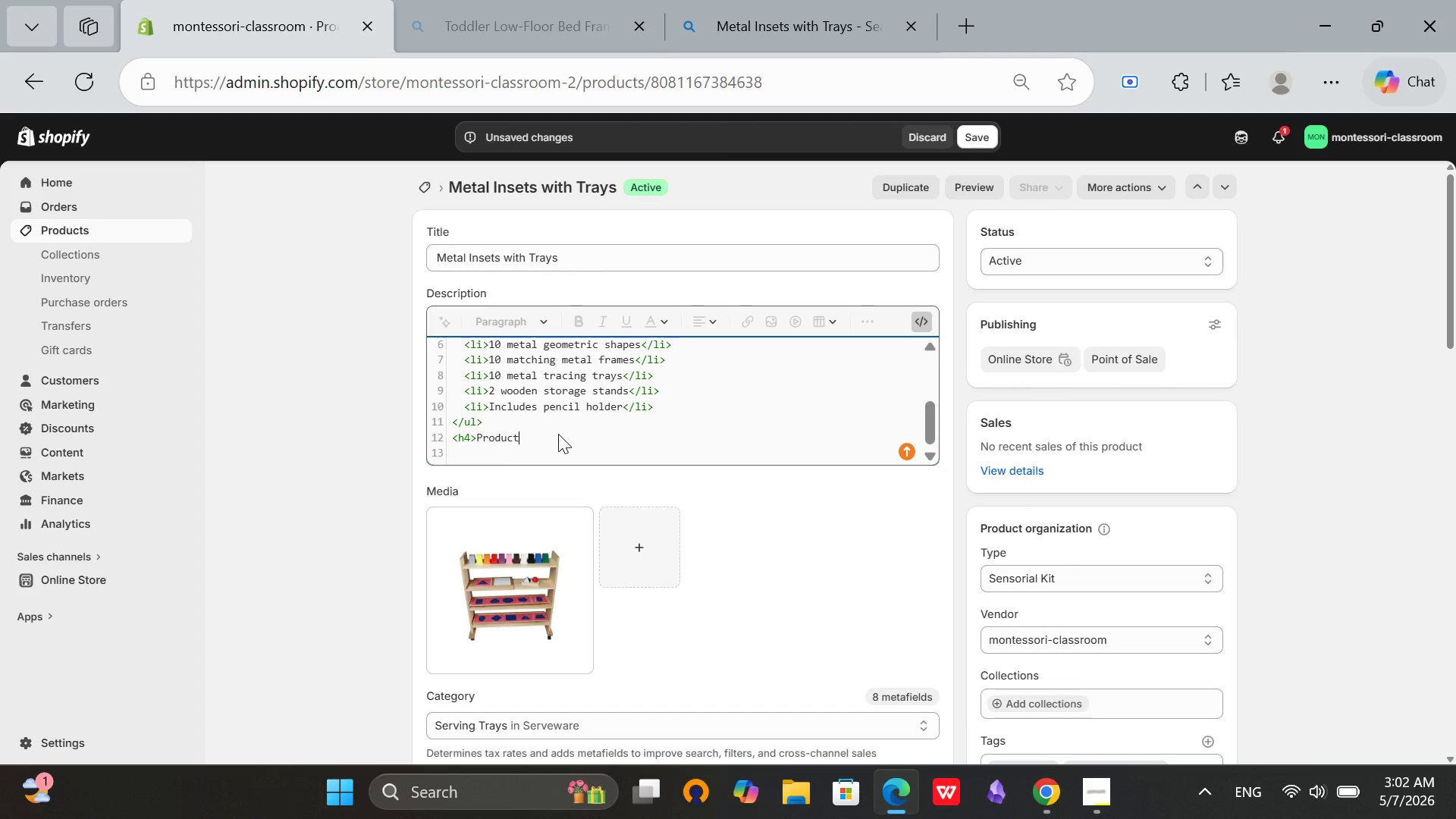 
key(Backspace)
 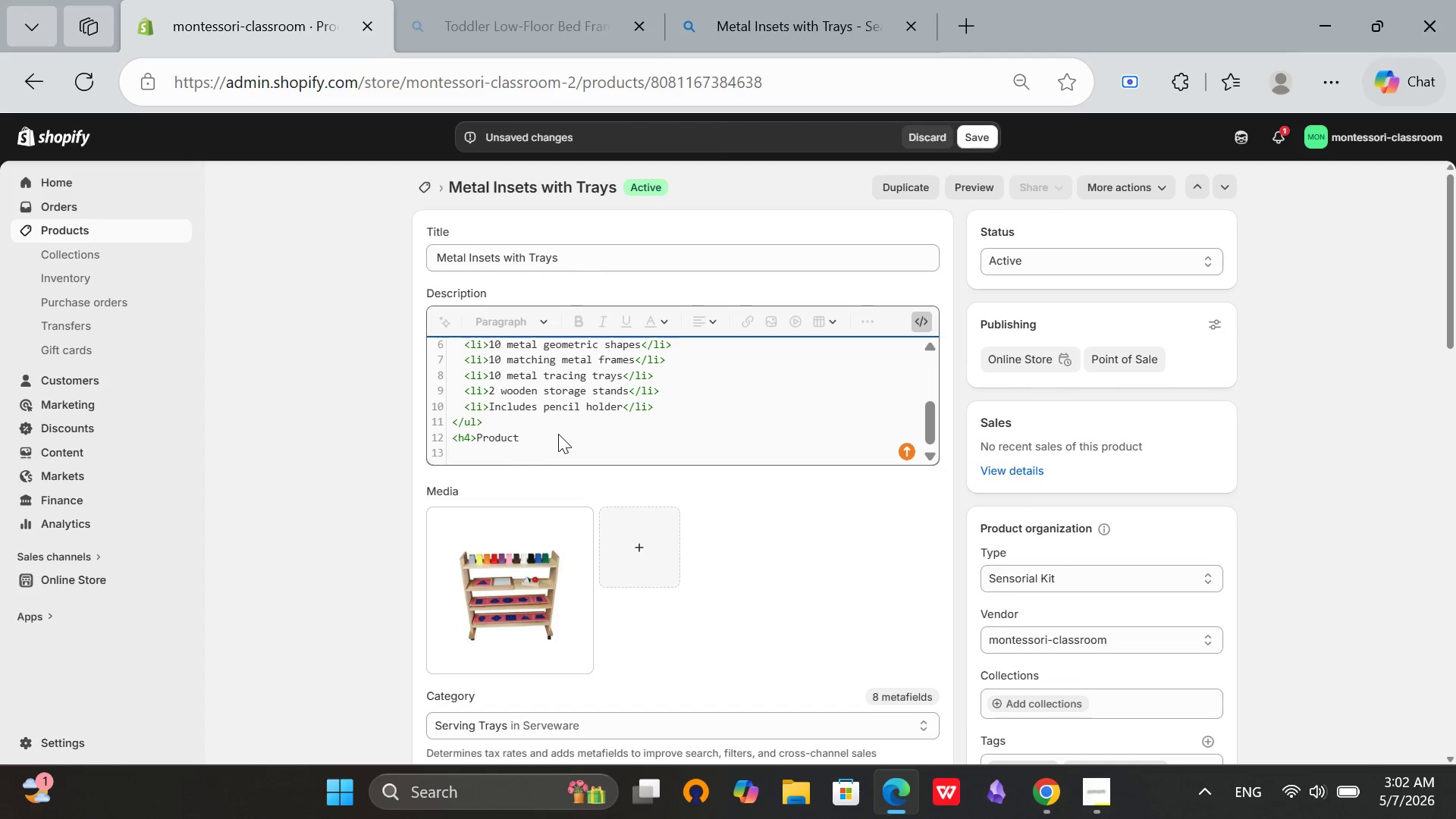 
key(Backspace)
 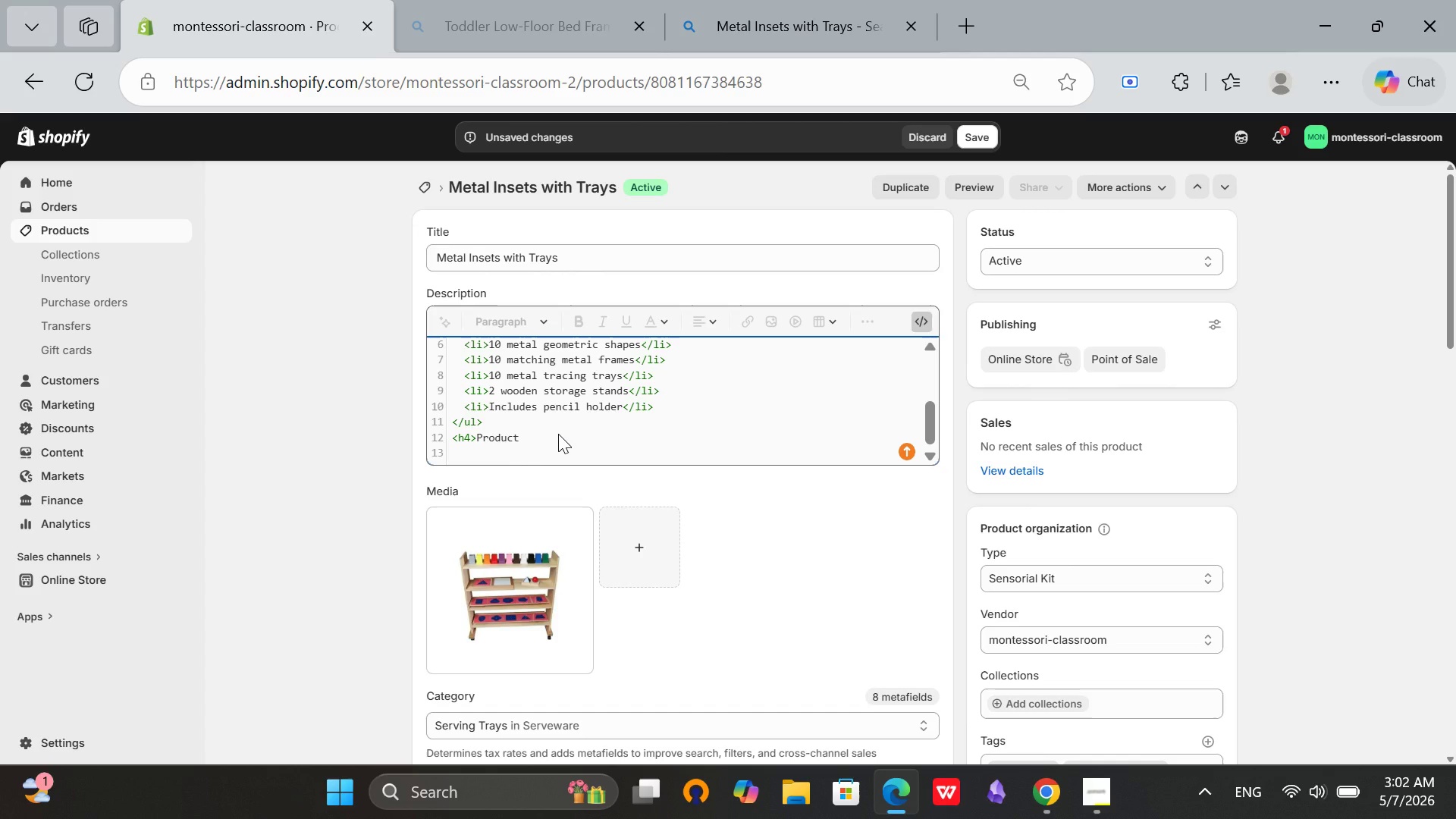 
key(Backspace)
 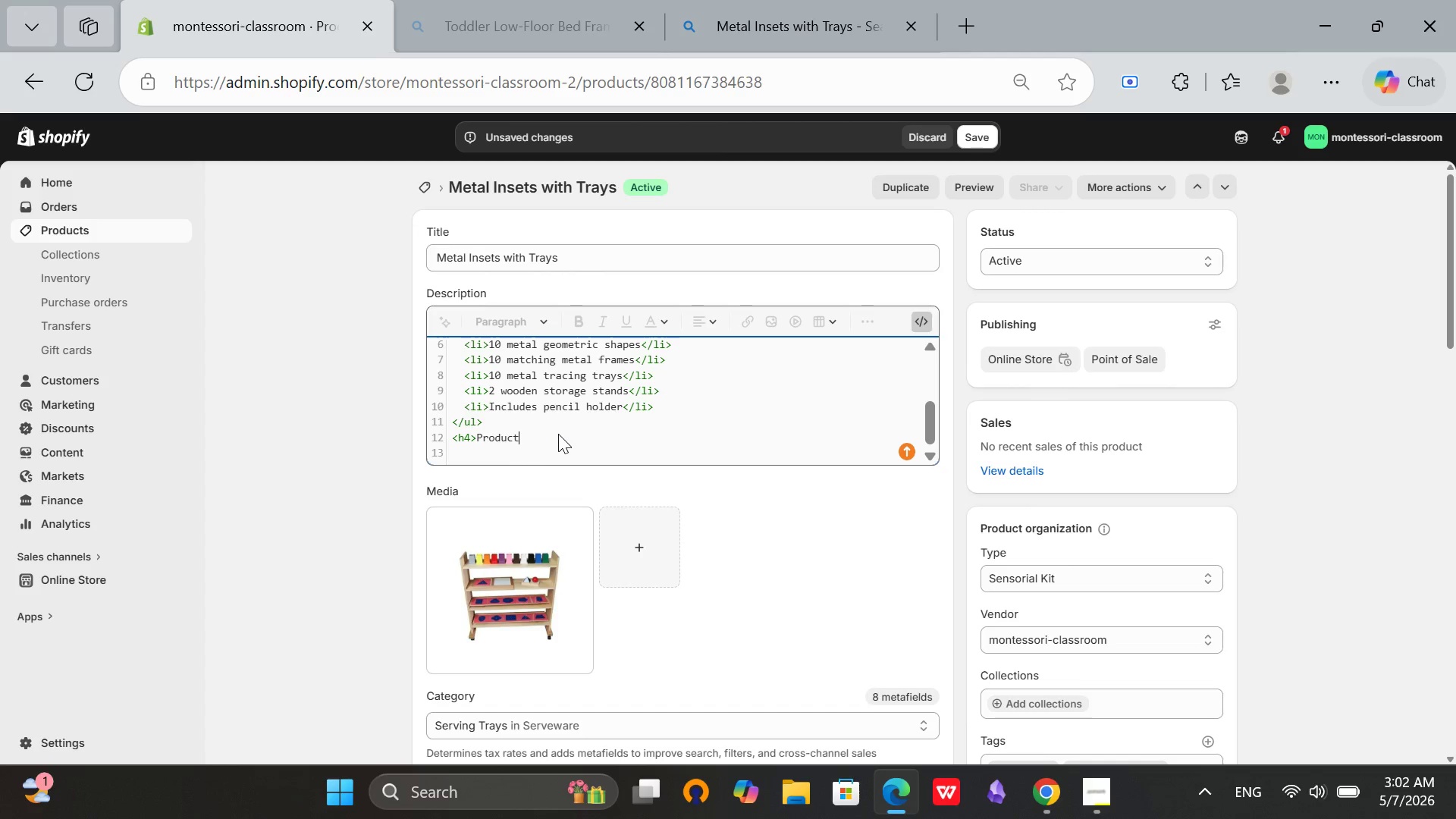 
key(Backspace)
 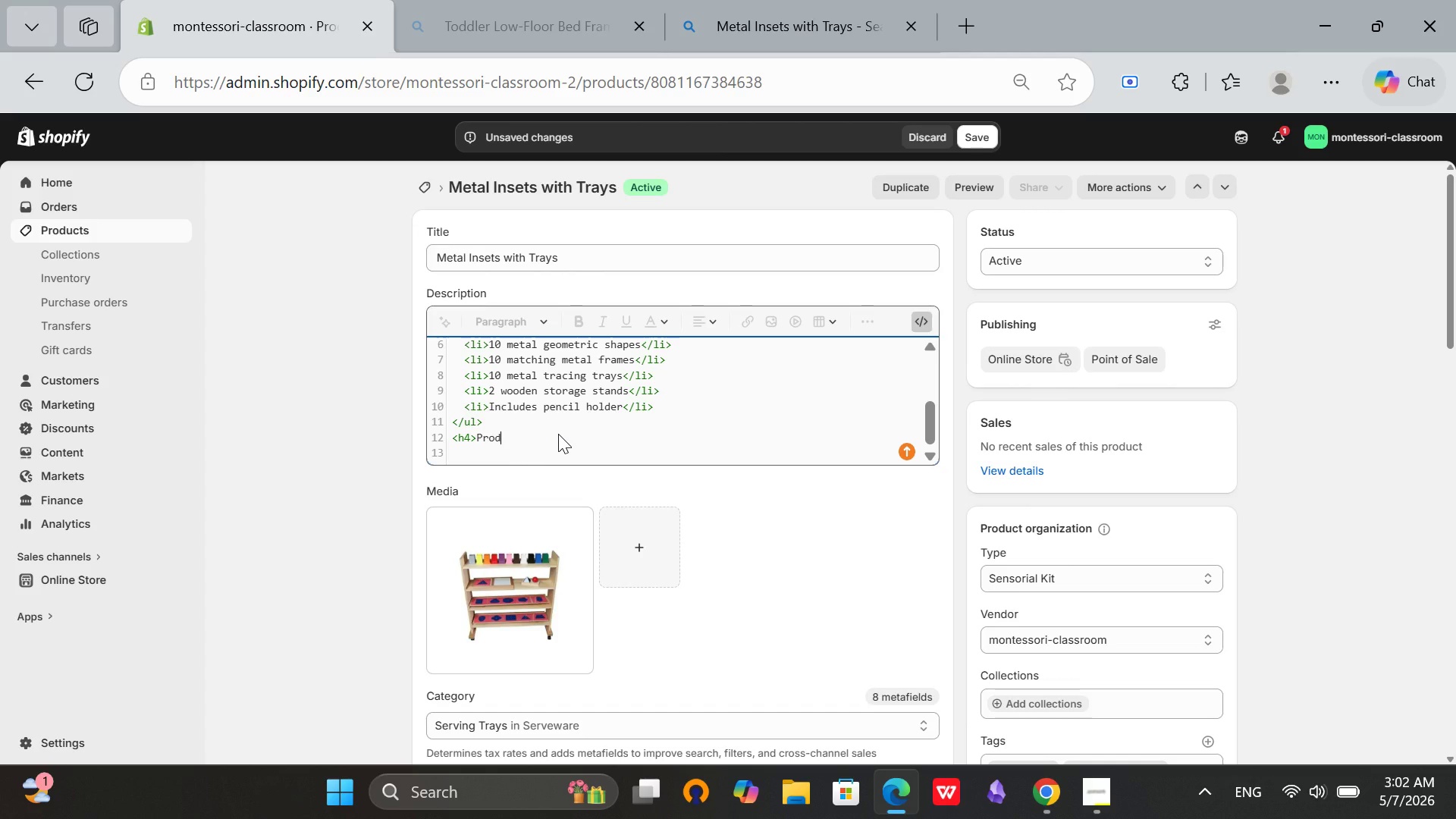 
key(Backspace)
 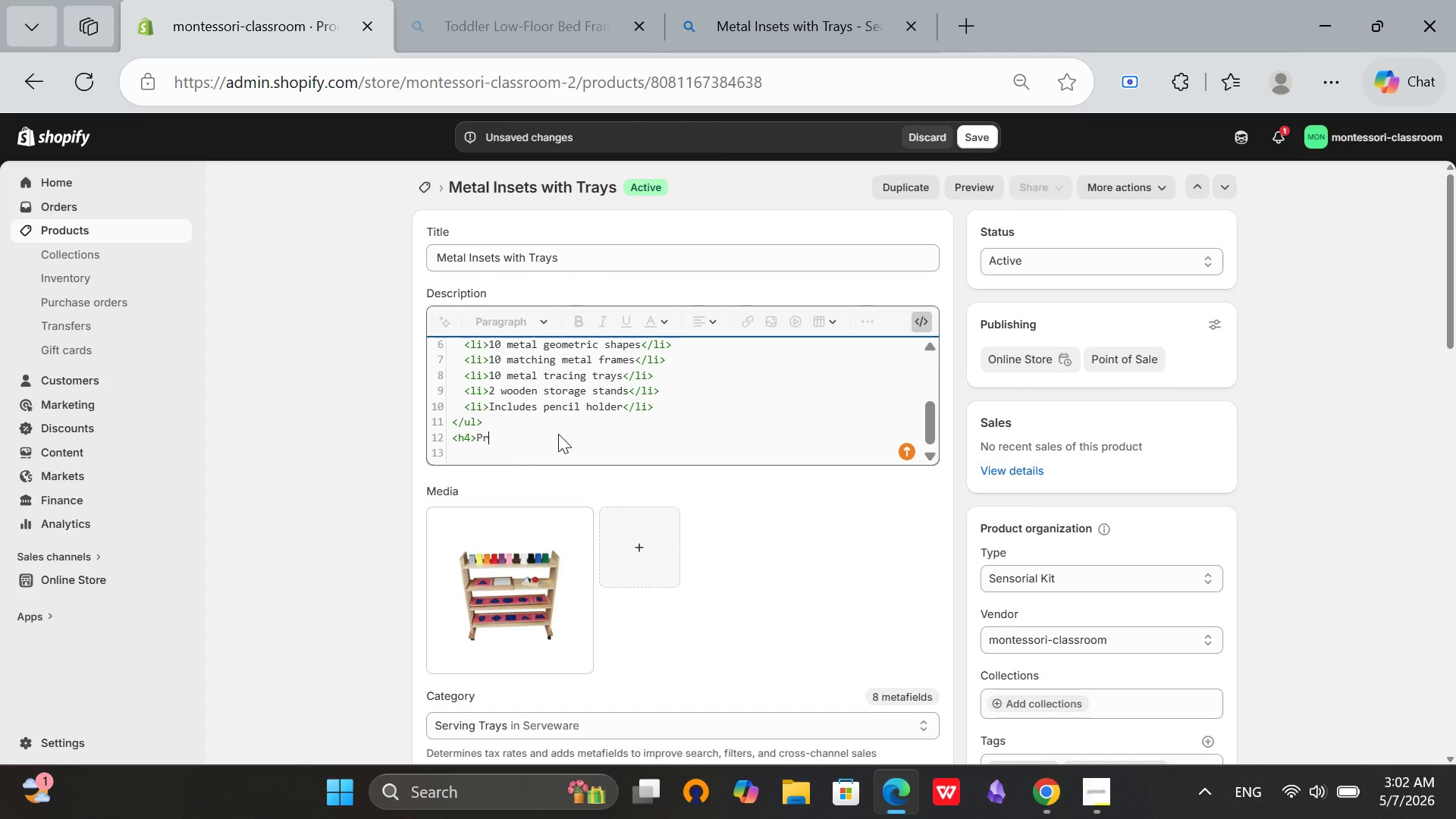 
key(Backspace)
 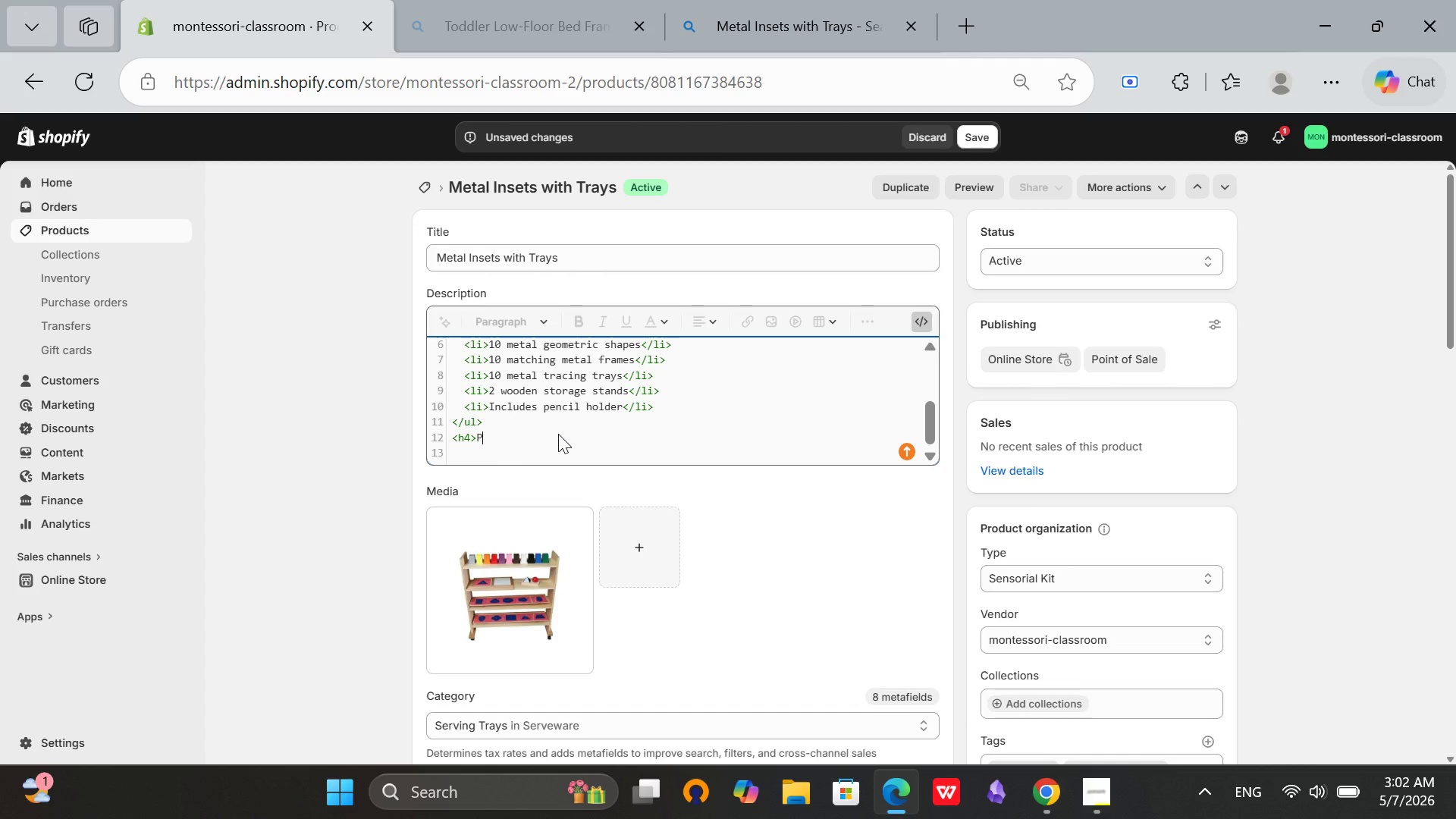 
key(Backspace)
 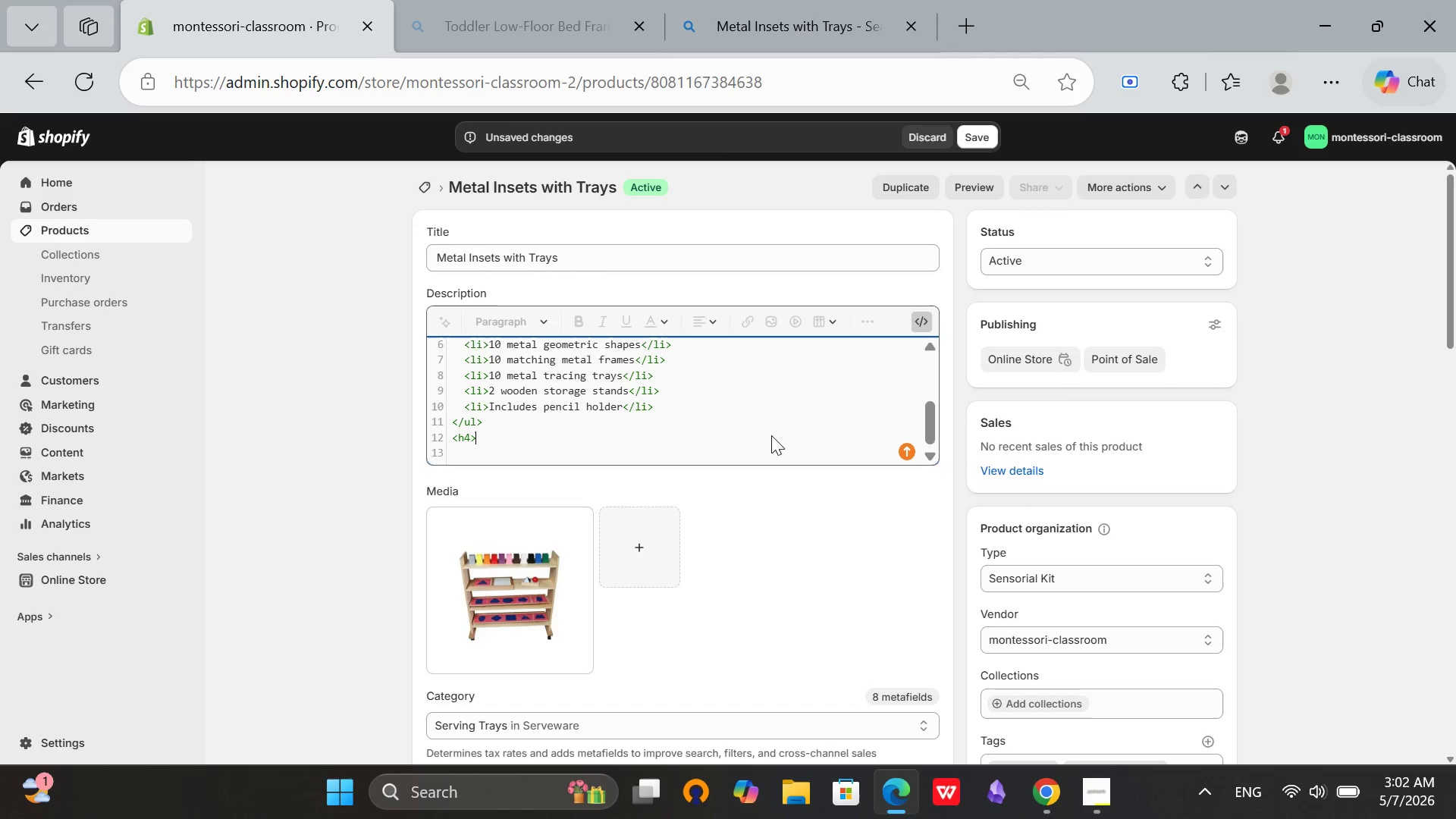 
wait(6.98)
 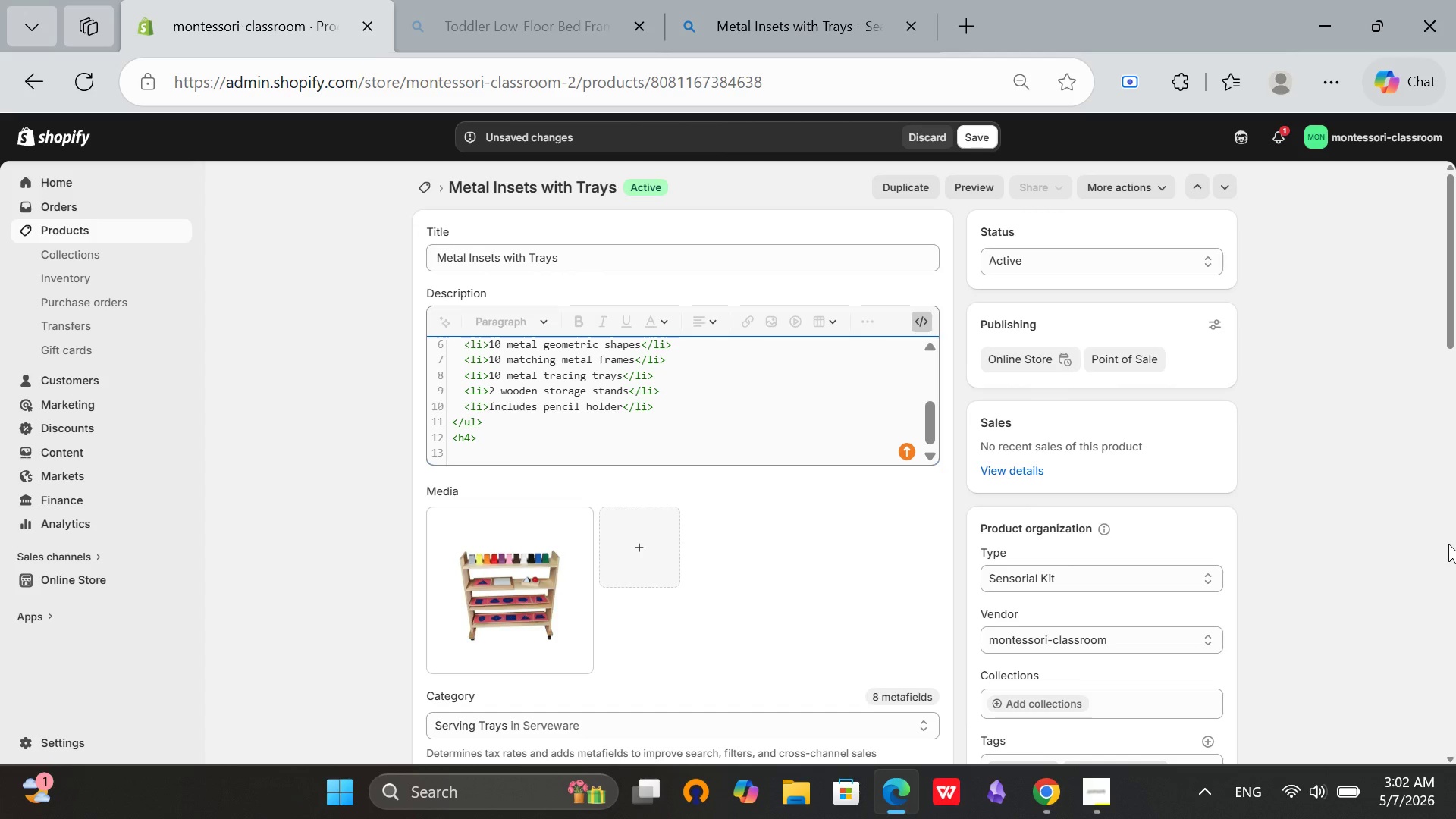 
type(Spe)
 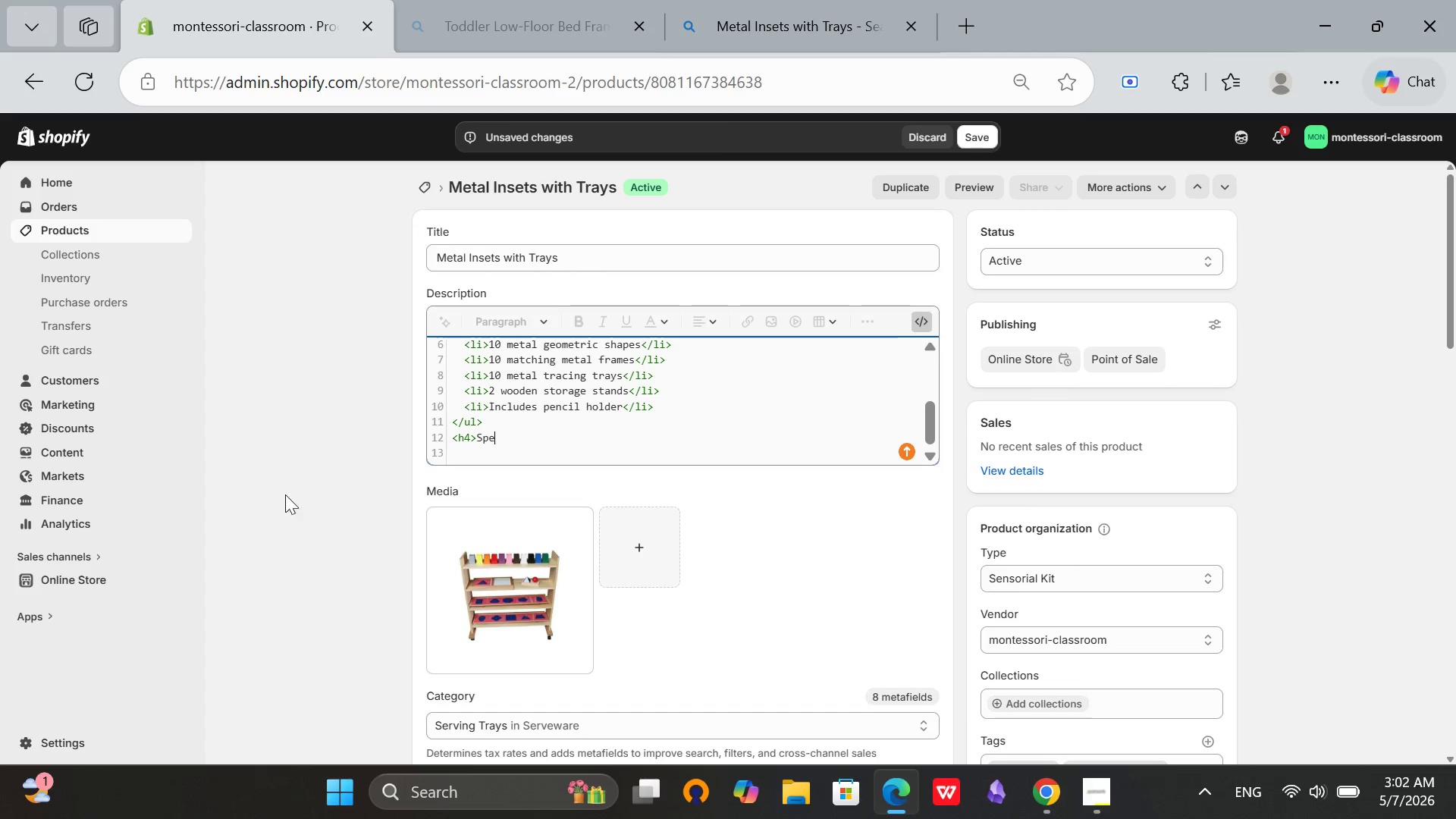 
type(cifications:</h4>)
 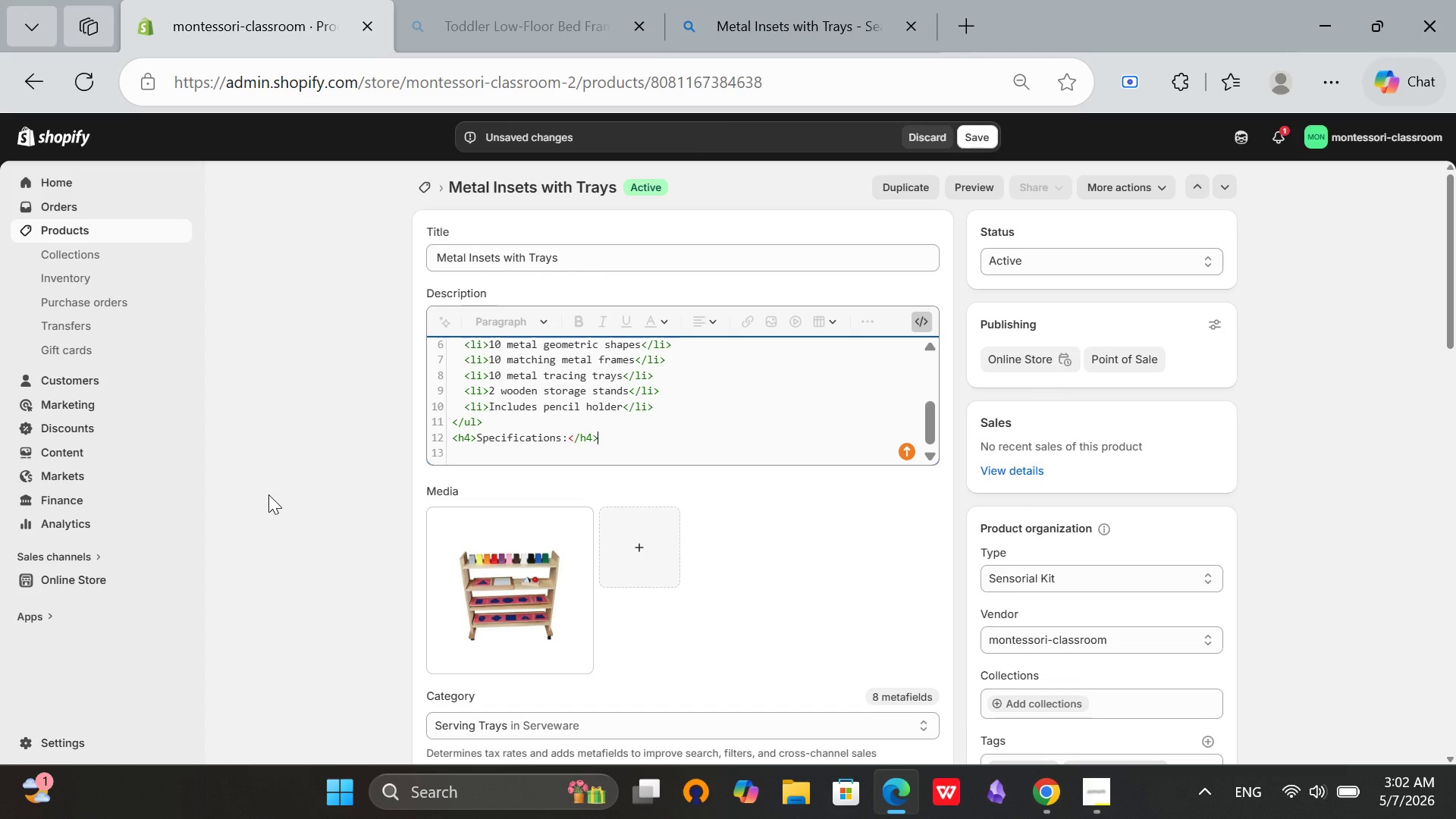 
key(Enter)
 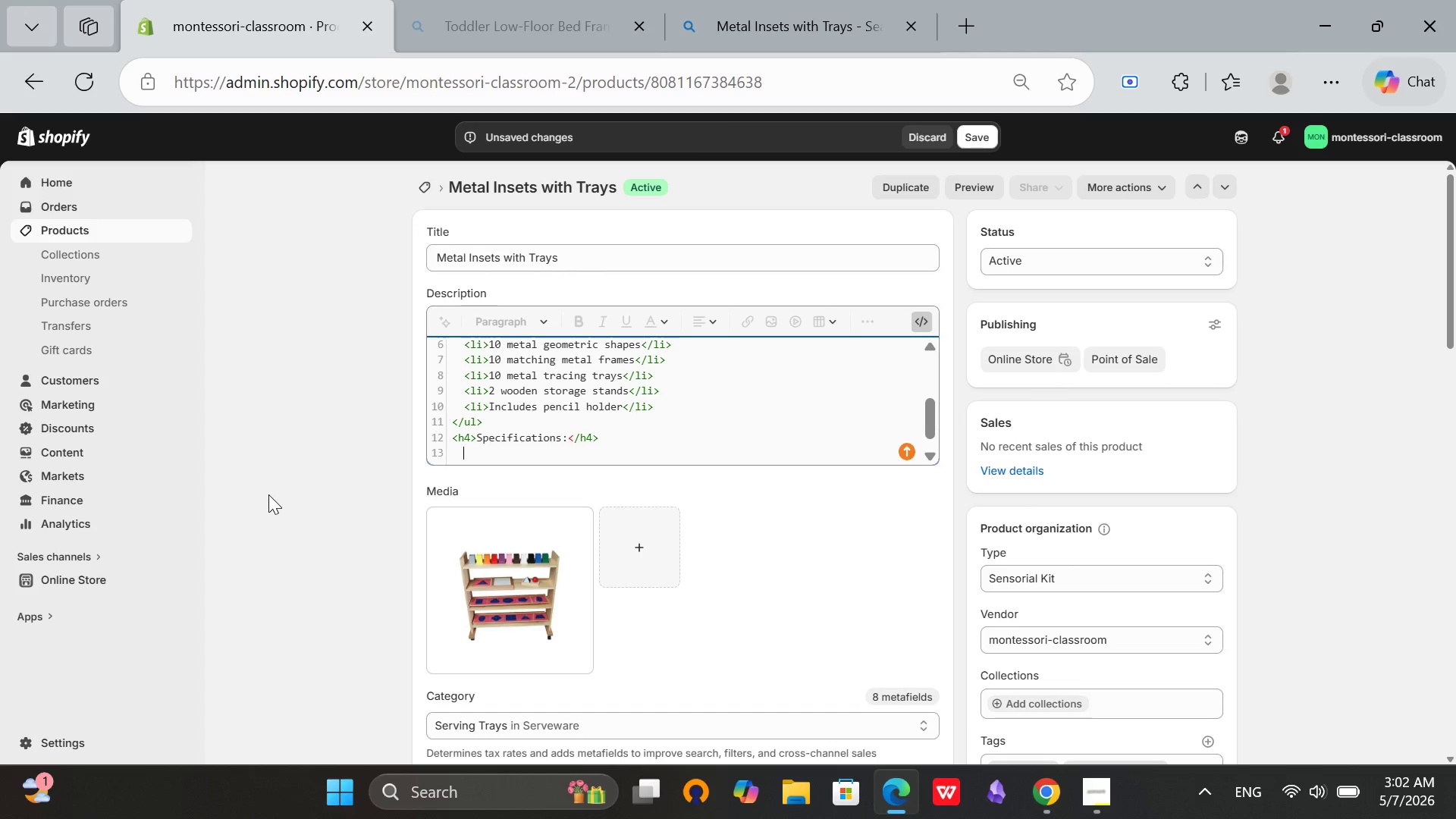 
key(Backspace)
type(<ul>)
 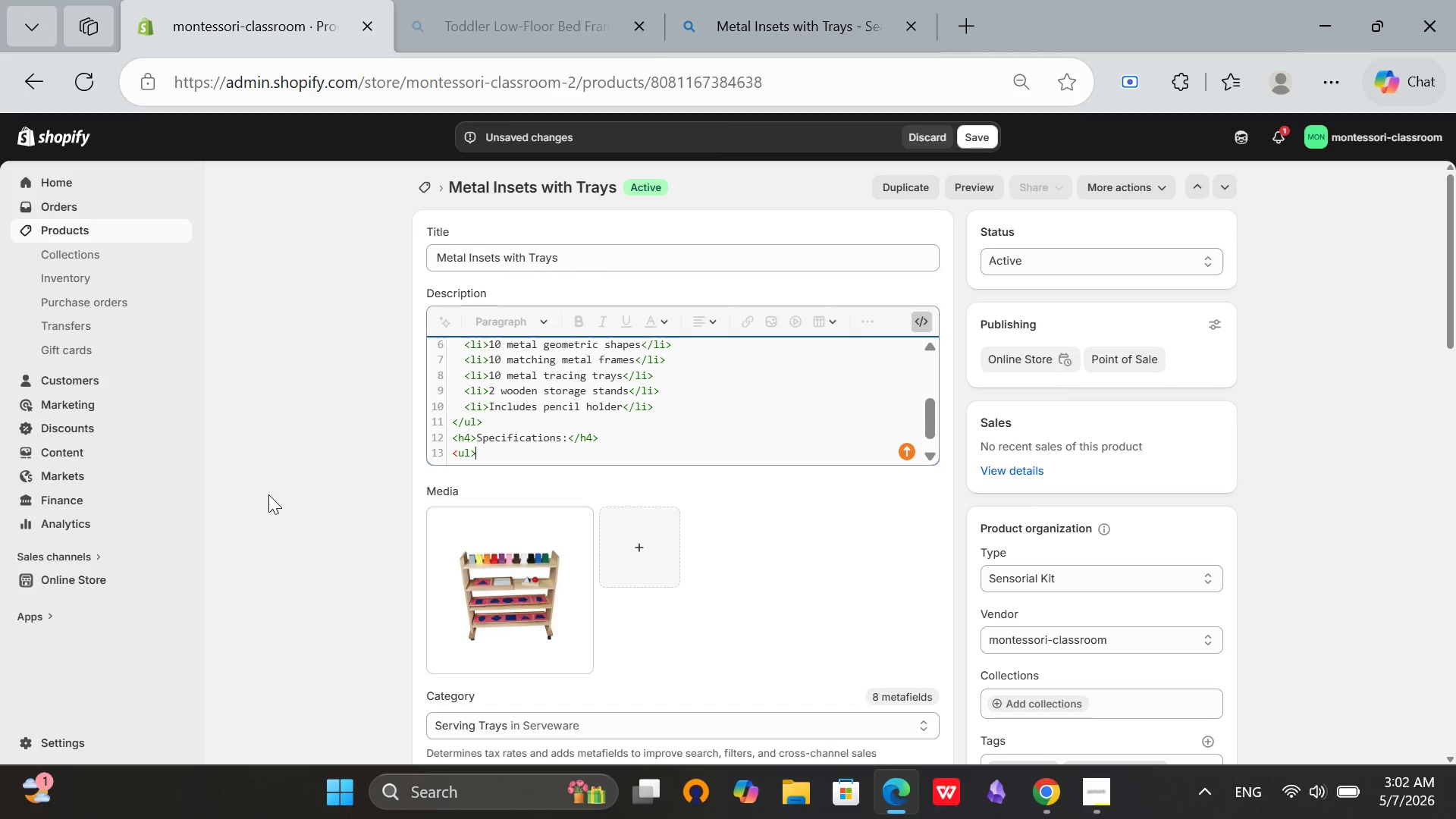 
key(Enter)
 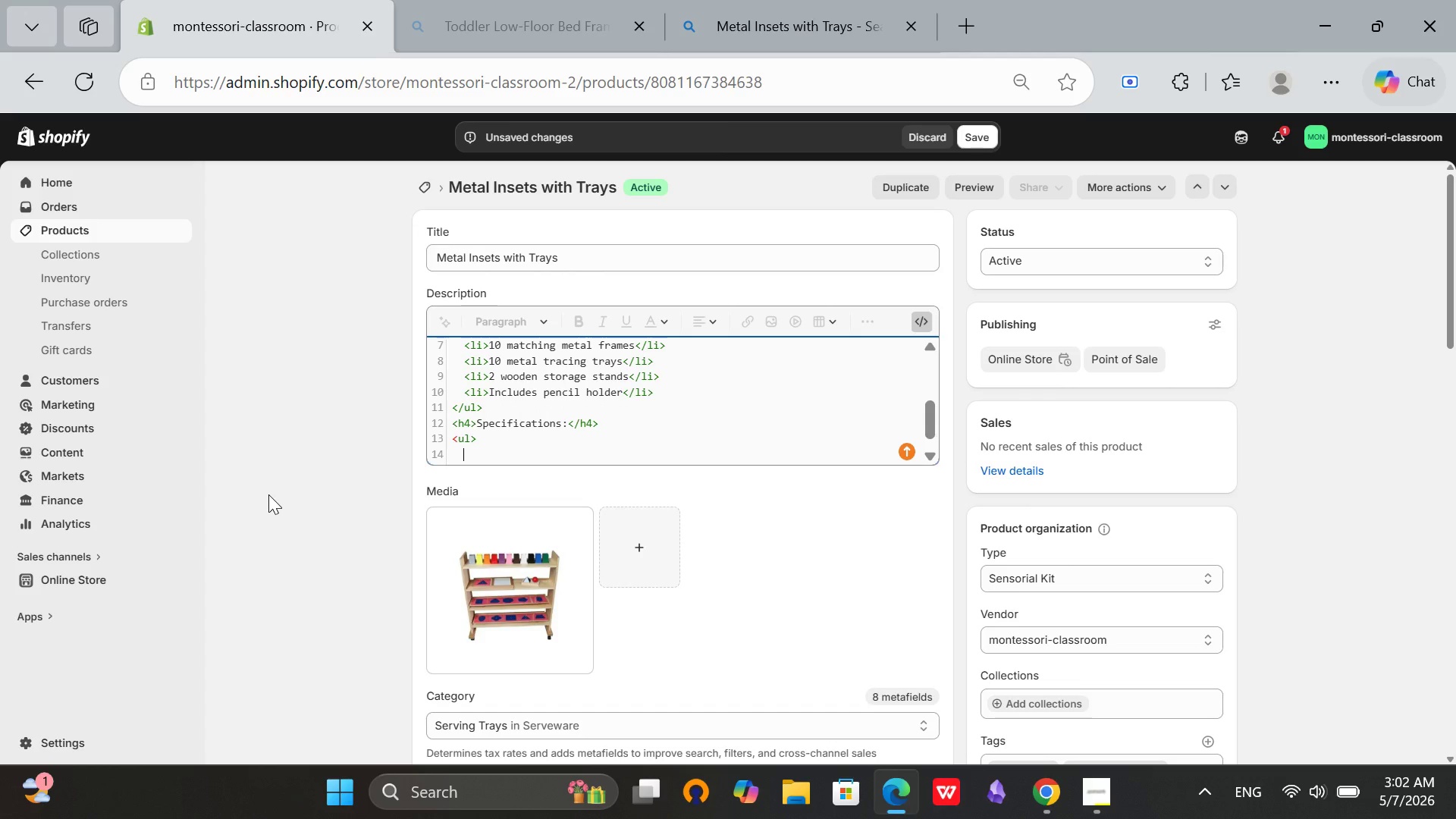 
type(<li>Material: Stainless stell )
key(Backspace)
key(Backspace)
key(Backspace)
type(el frames + trsy)
key(Backspace)
key(Backspace)
type(ays, birch stands</li>)
 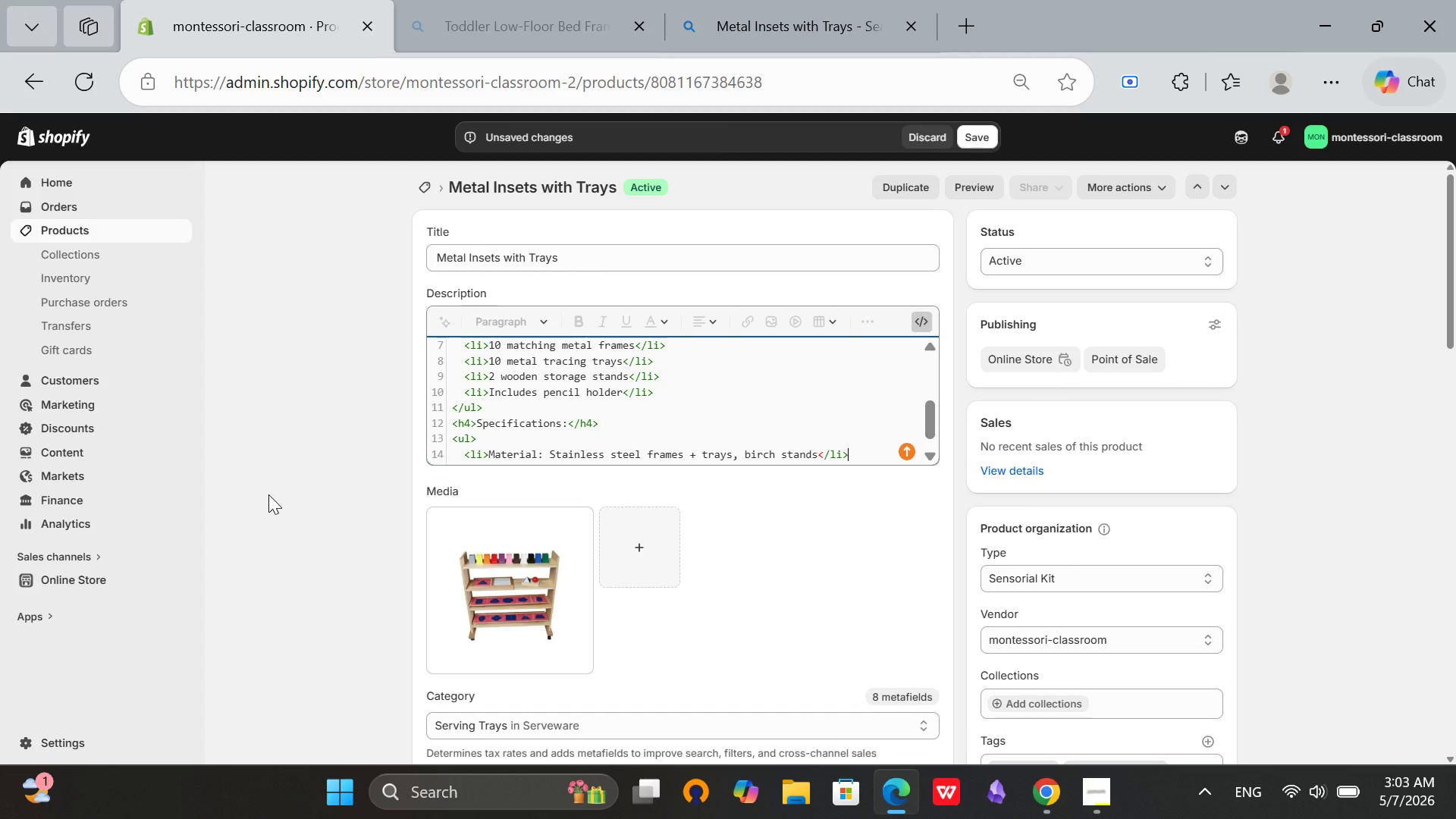 
 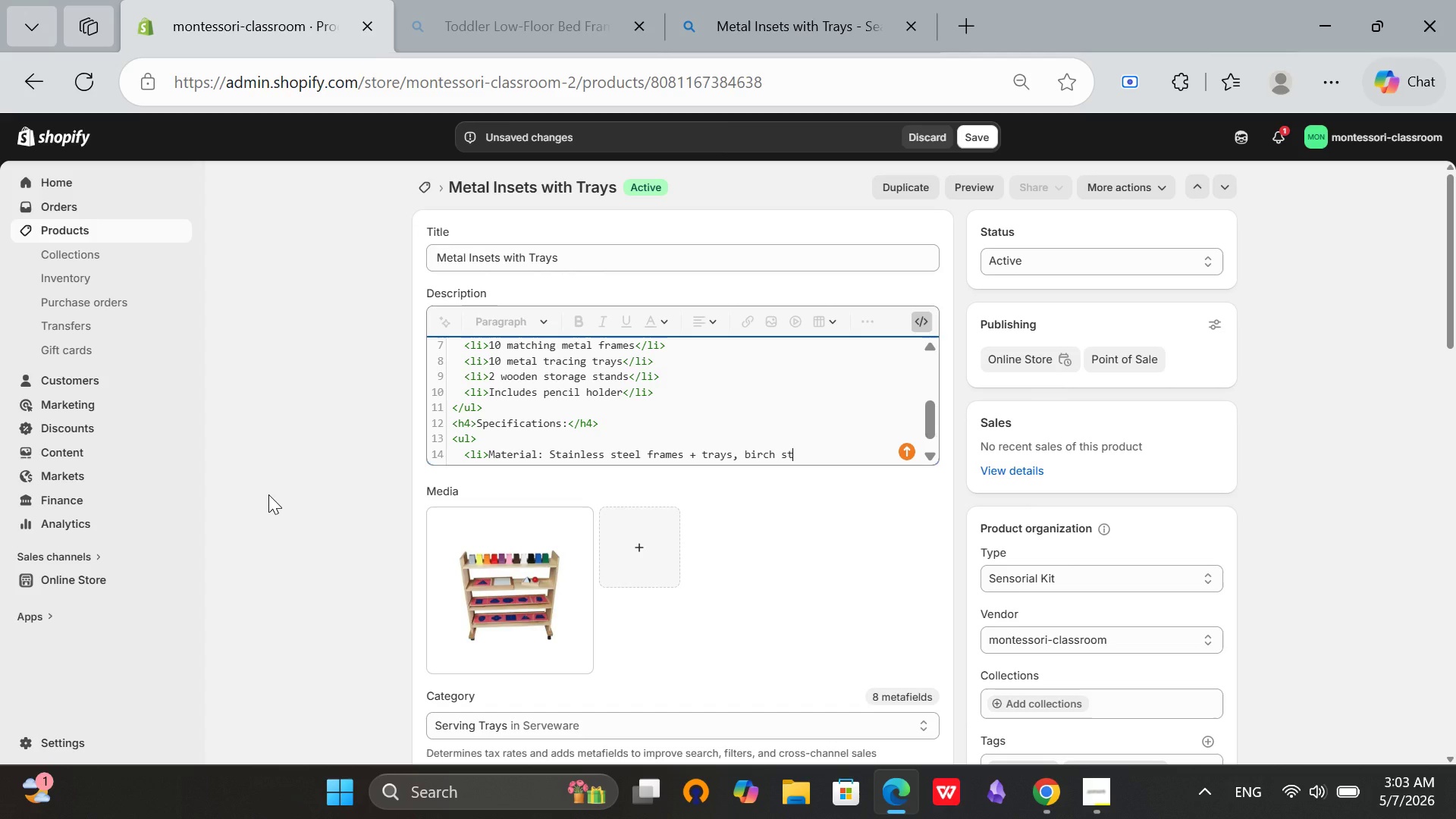 
key(Enter)
 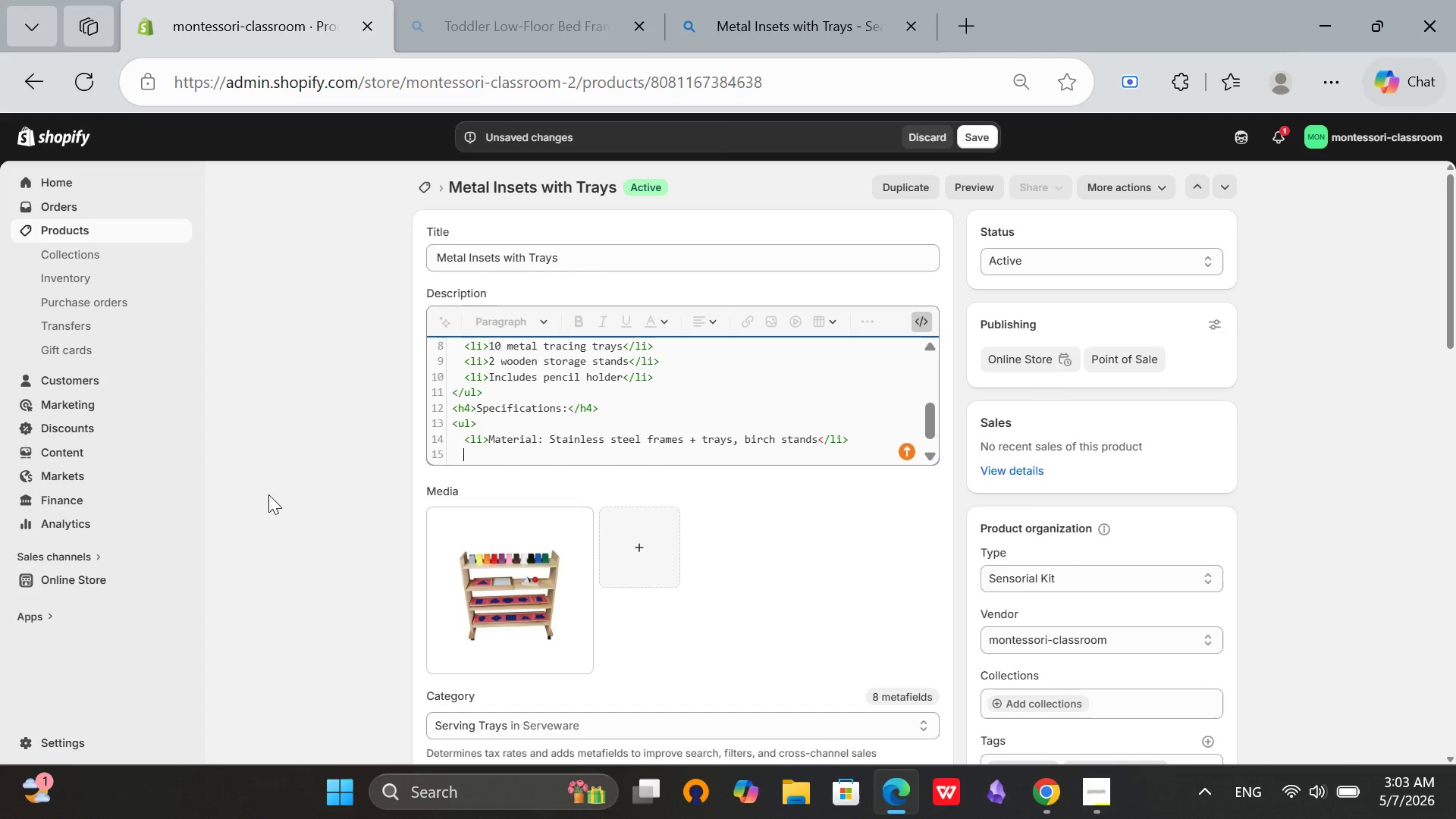 
type(<li>Each inset: approx 14cm diameter</li>)
 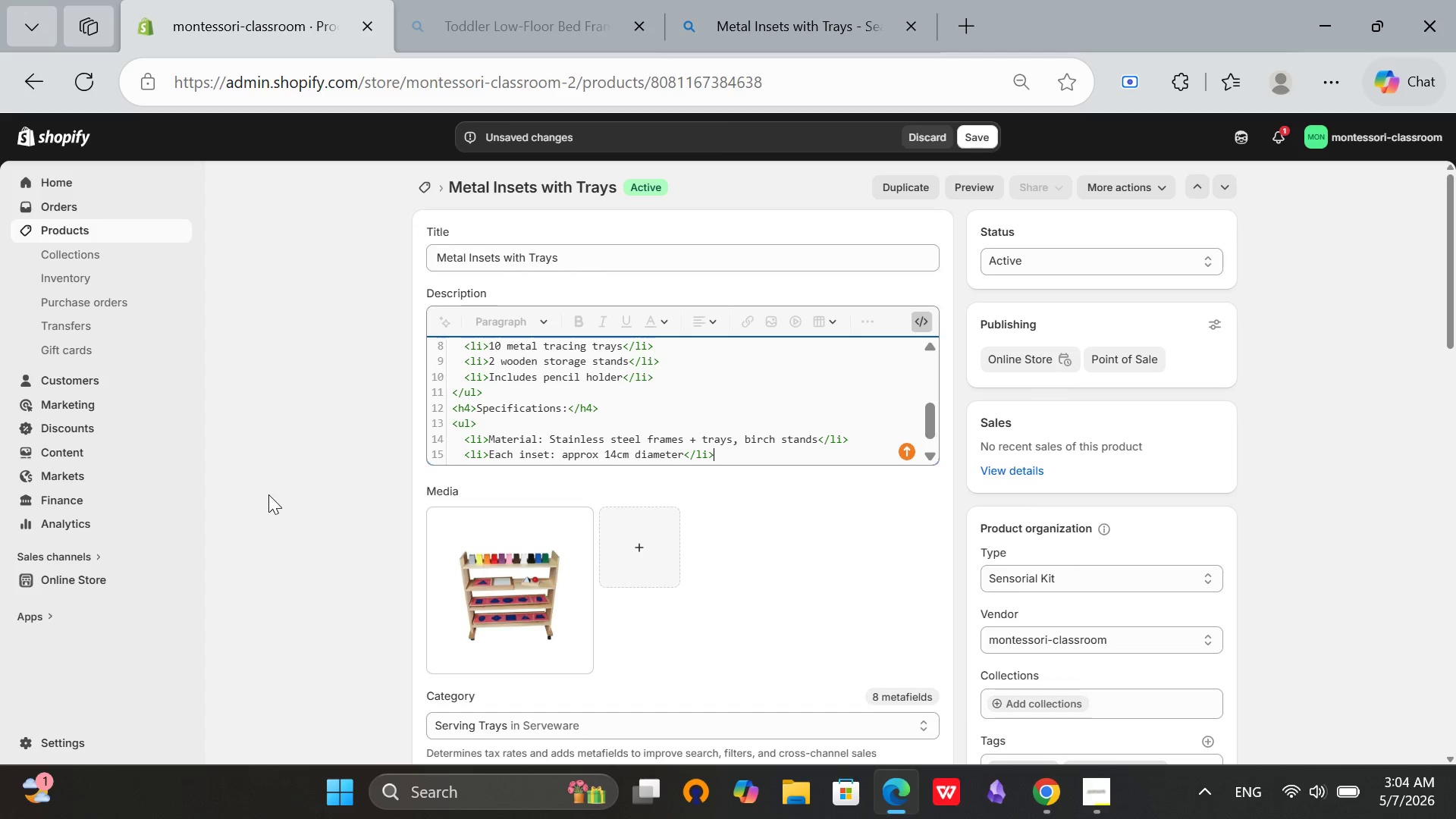 
key(Enter)
 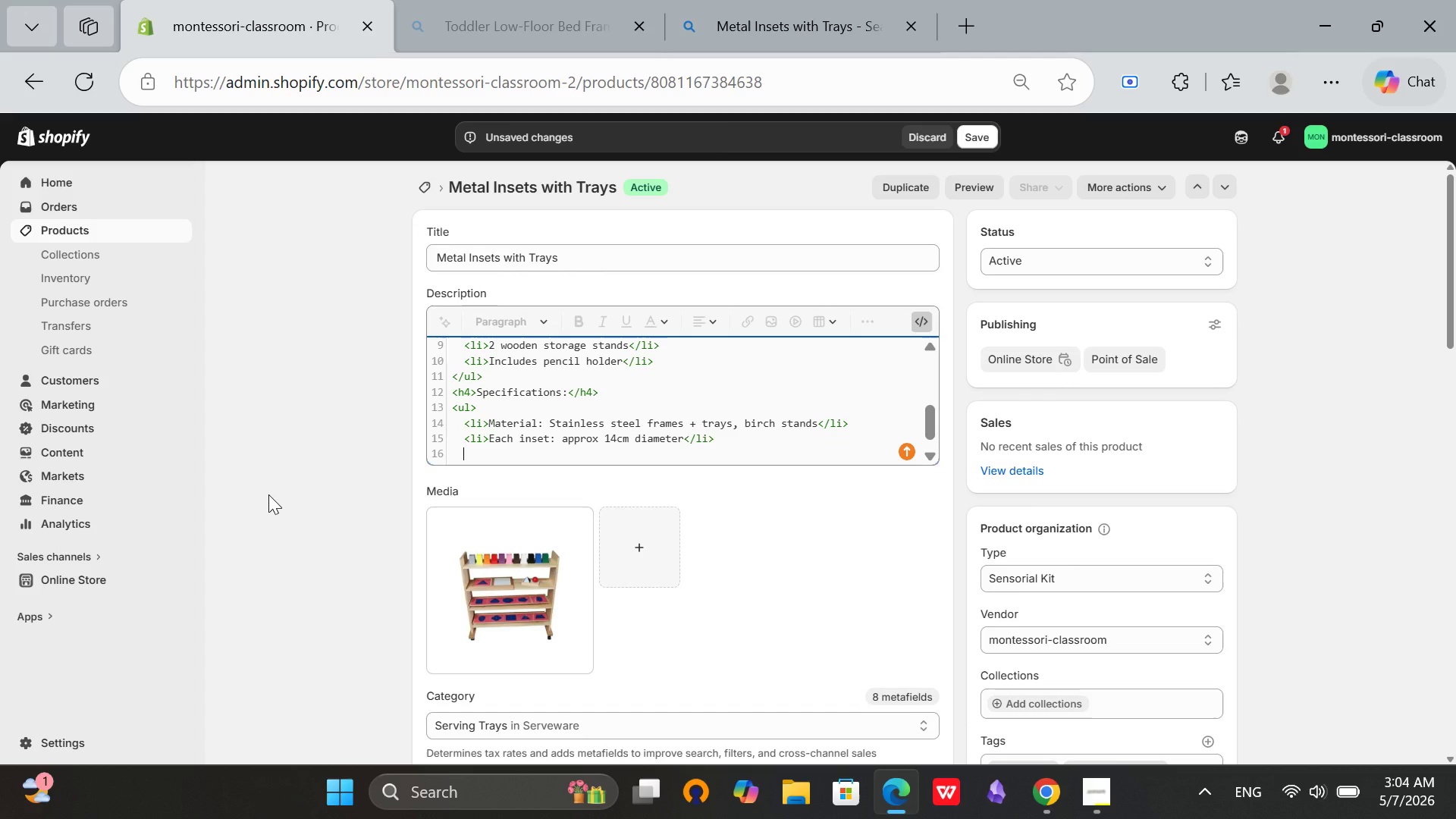 
type(<li>Package dimensions: 60cm L x 30cm W x 15cm H</li>)
 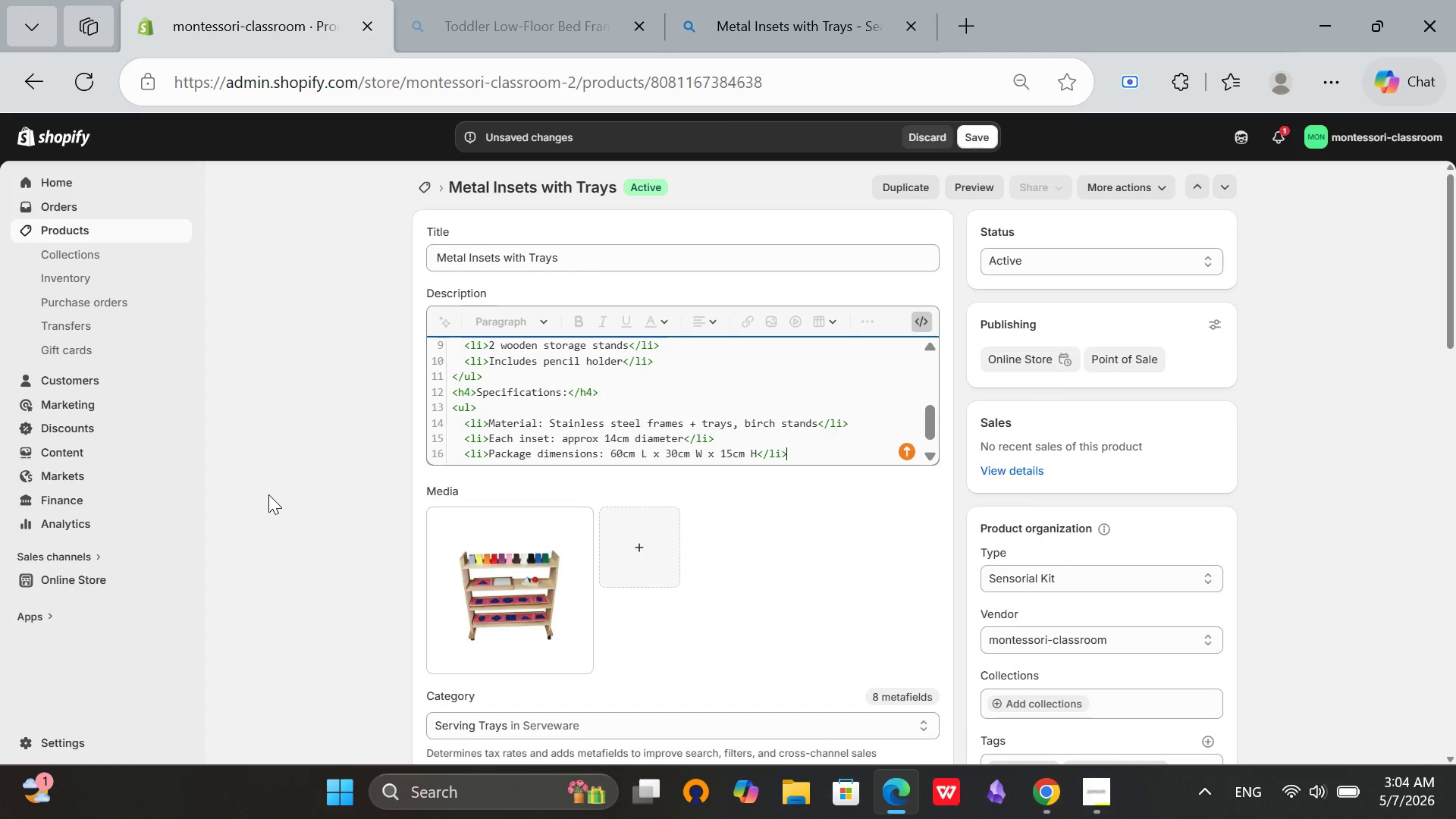 
key(Enter)
 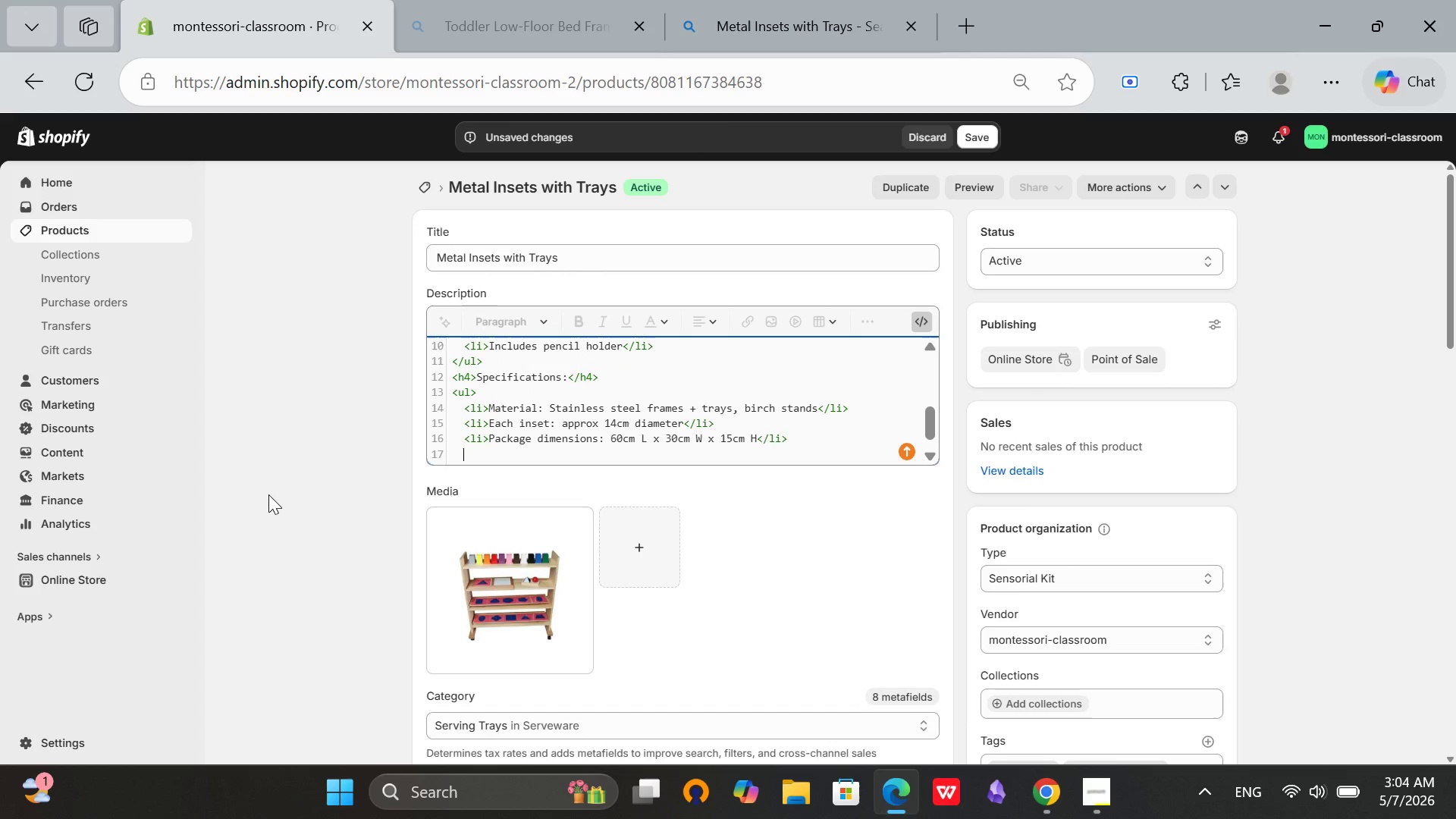 
type(<li>Total weight: 8.5kg)
 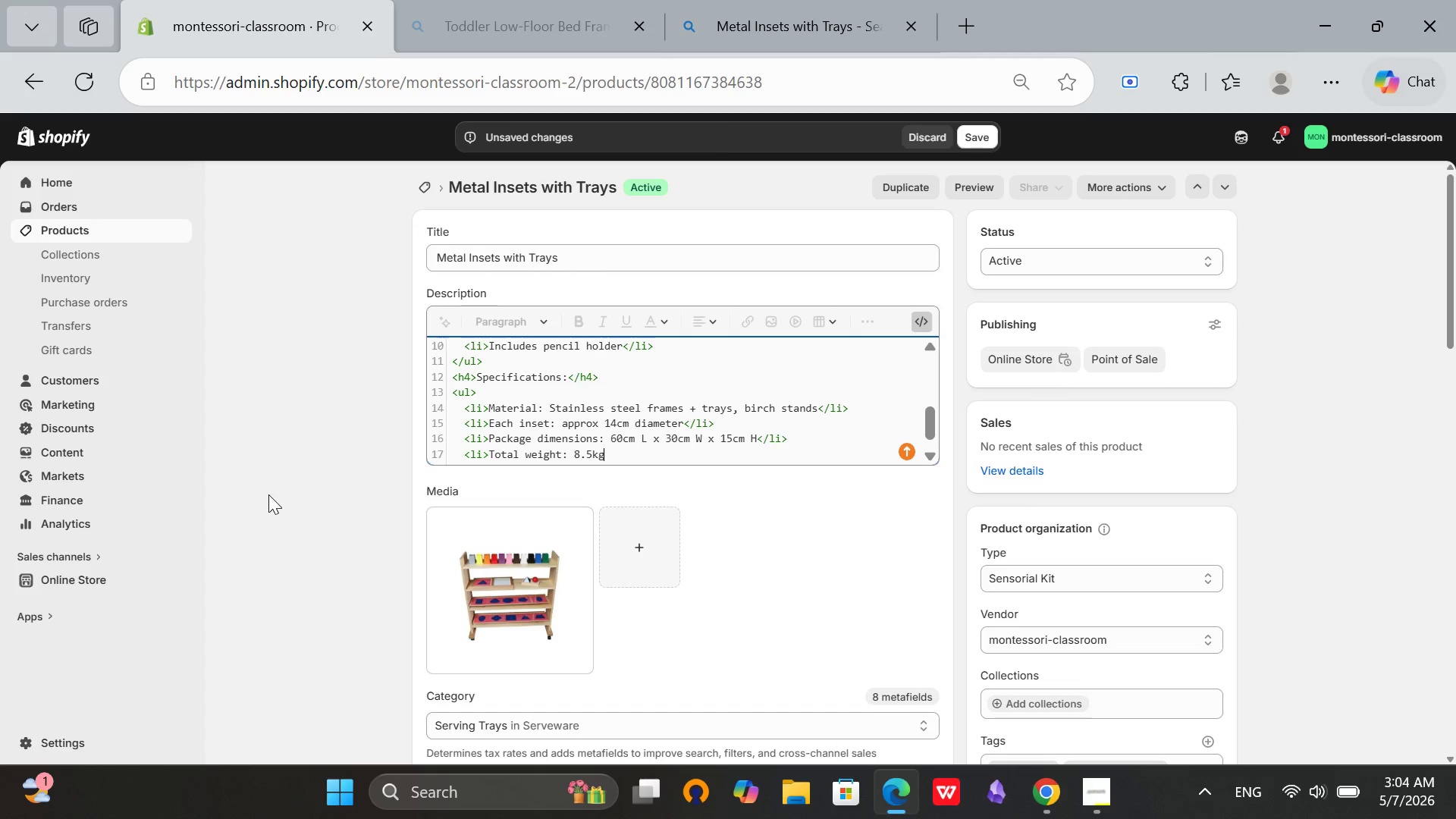 
key(ArrowLeft)
 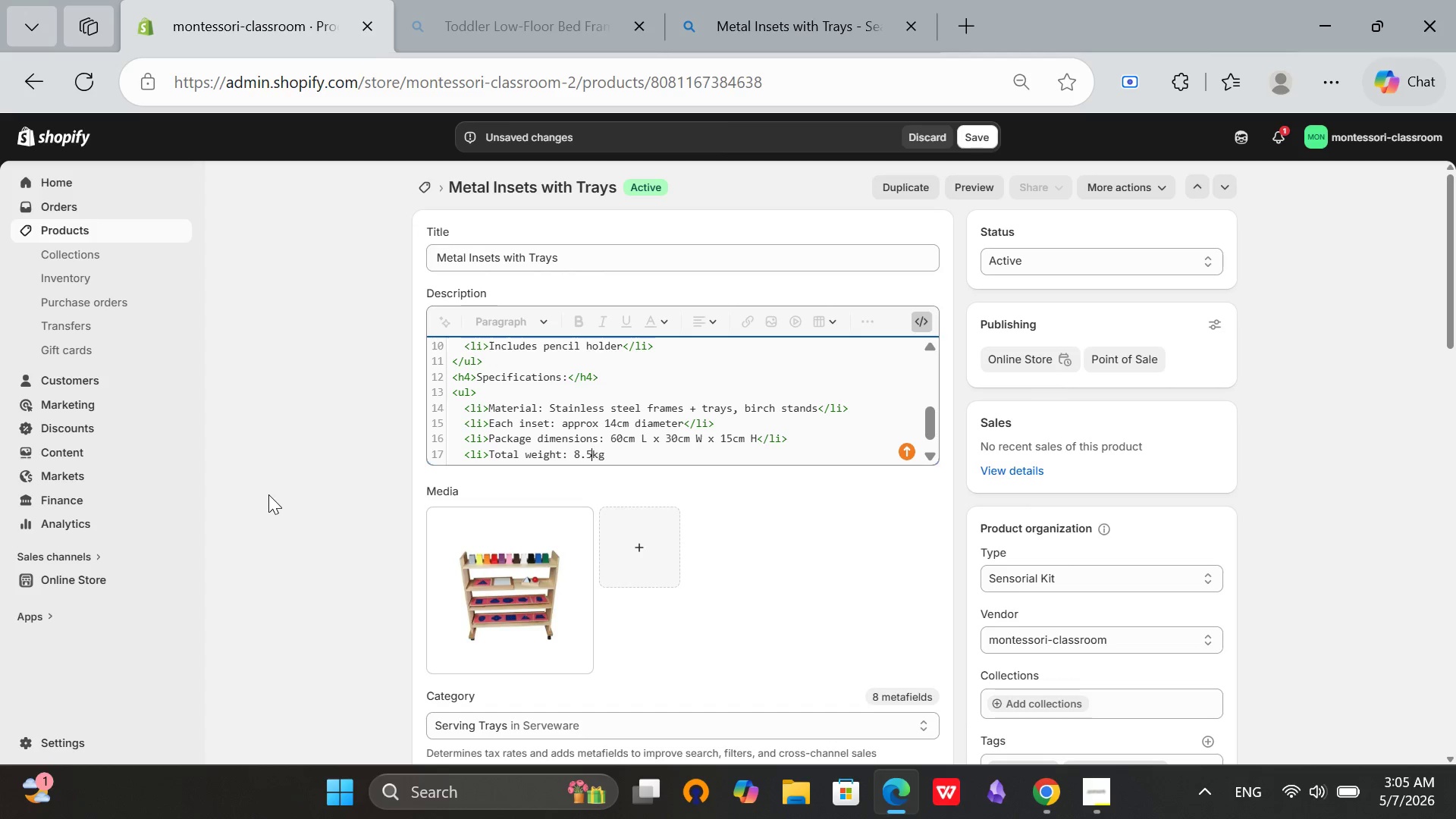 
key(ArrowLeft)
 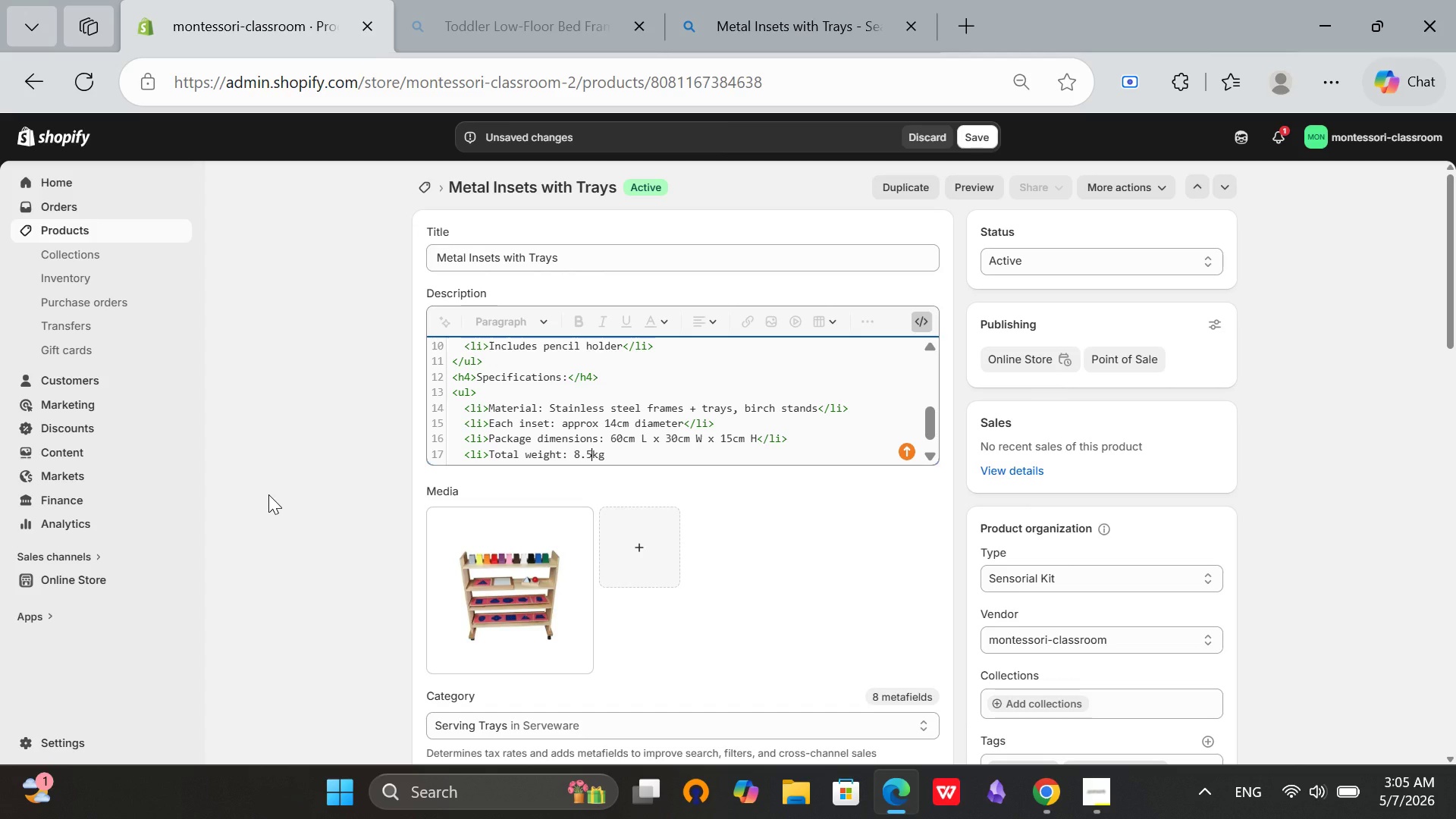 
key(Space)
 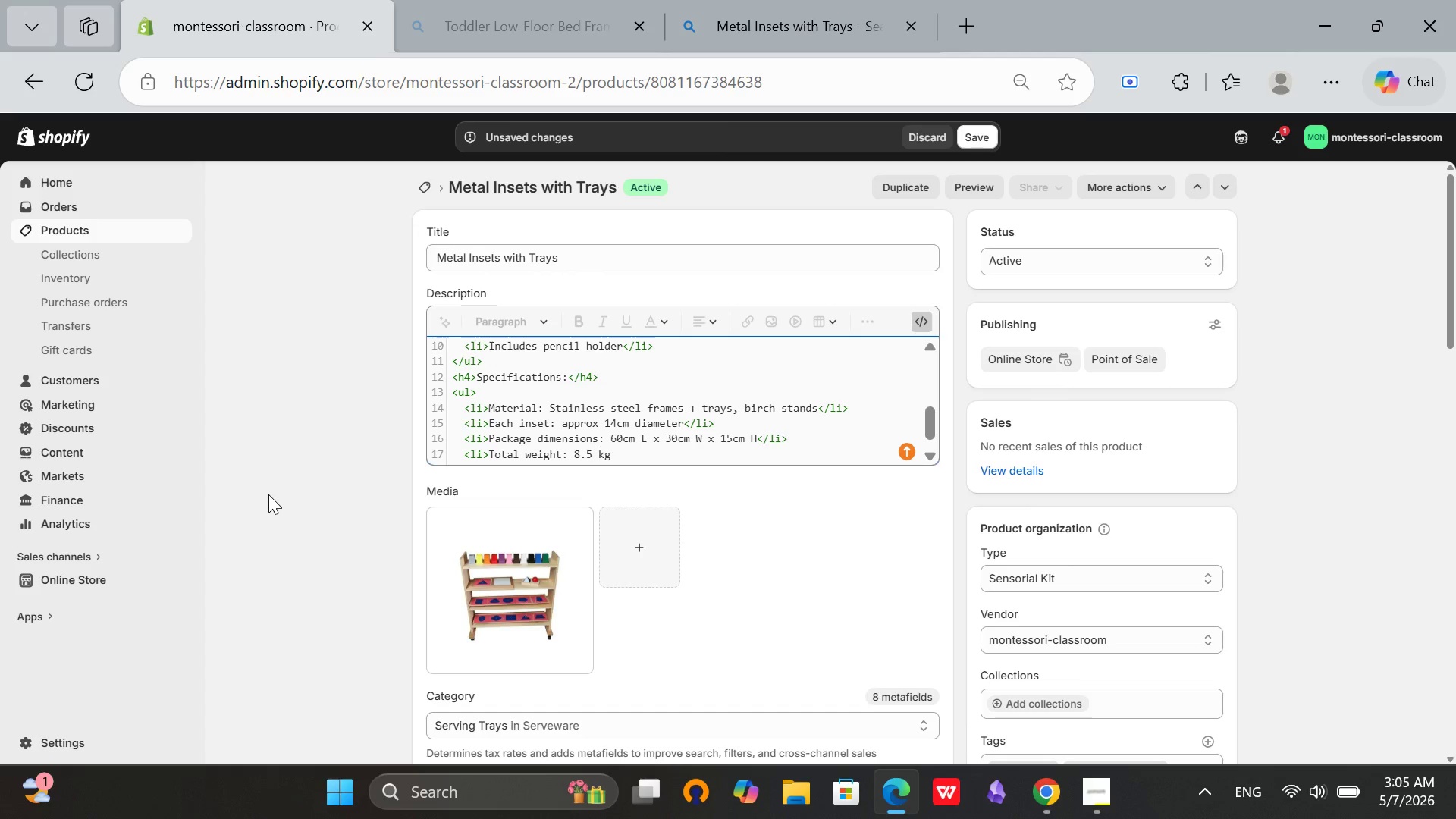 
key(ArrowRight)
 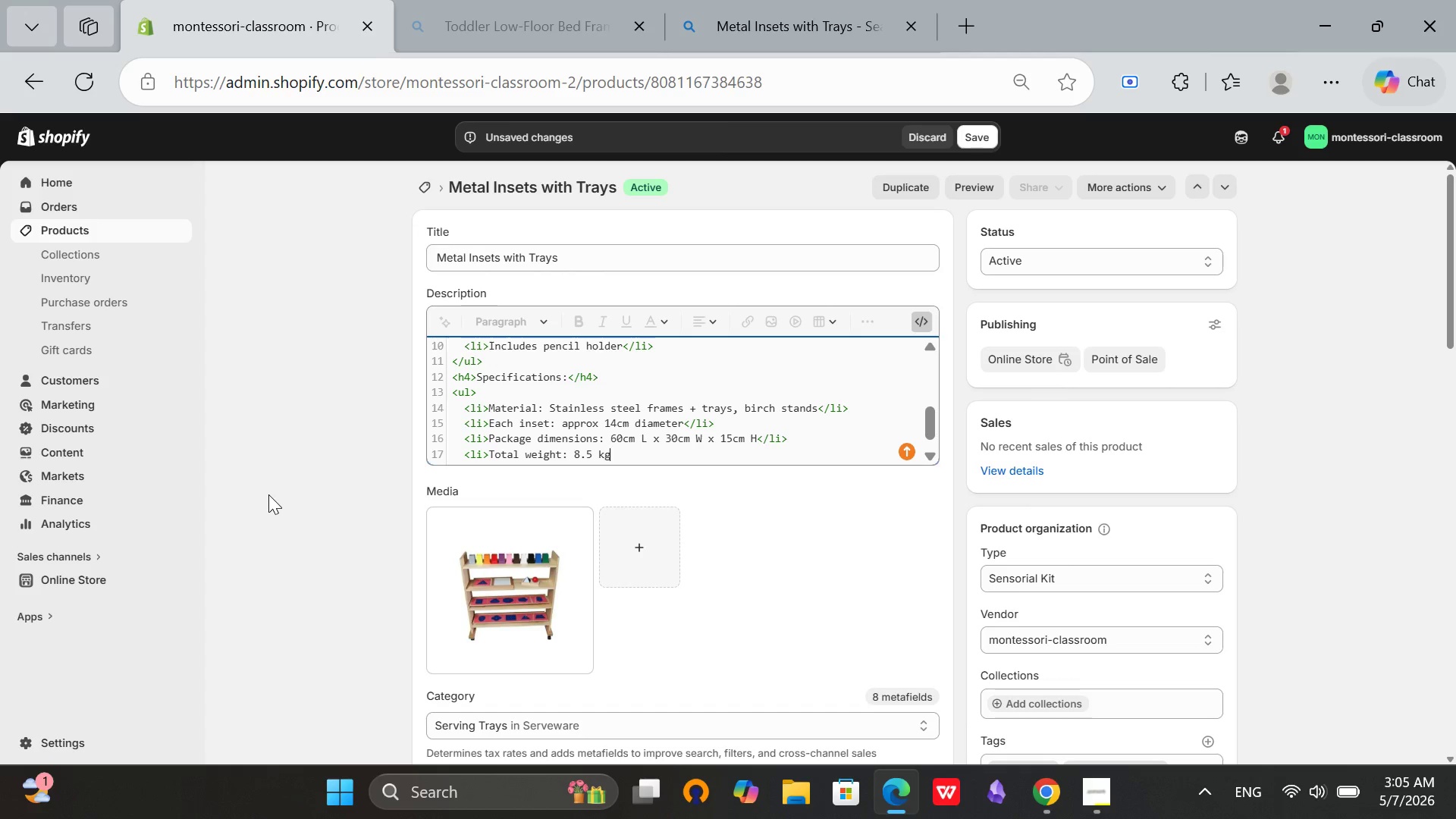 
key(ArrowRight)
 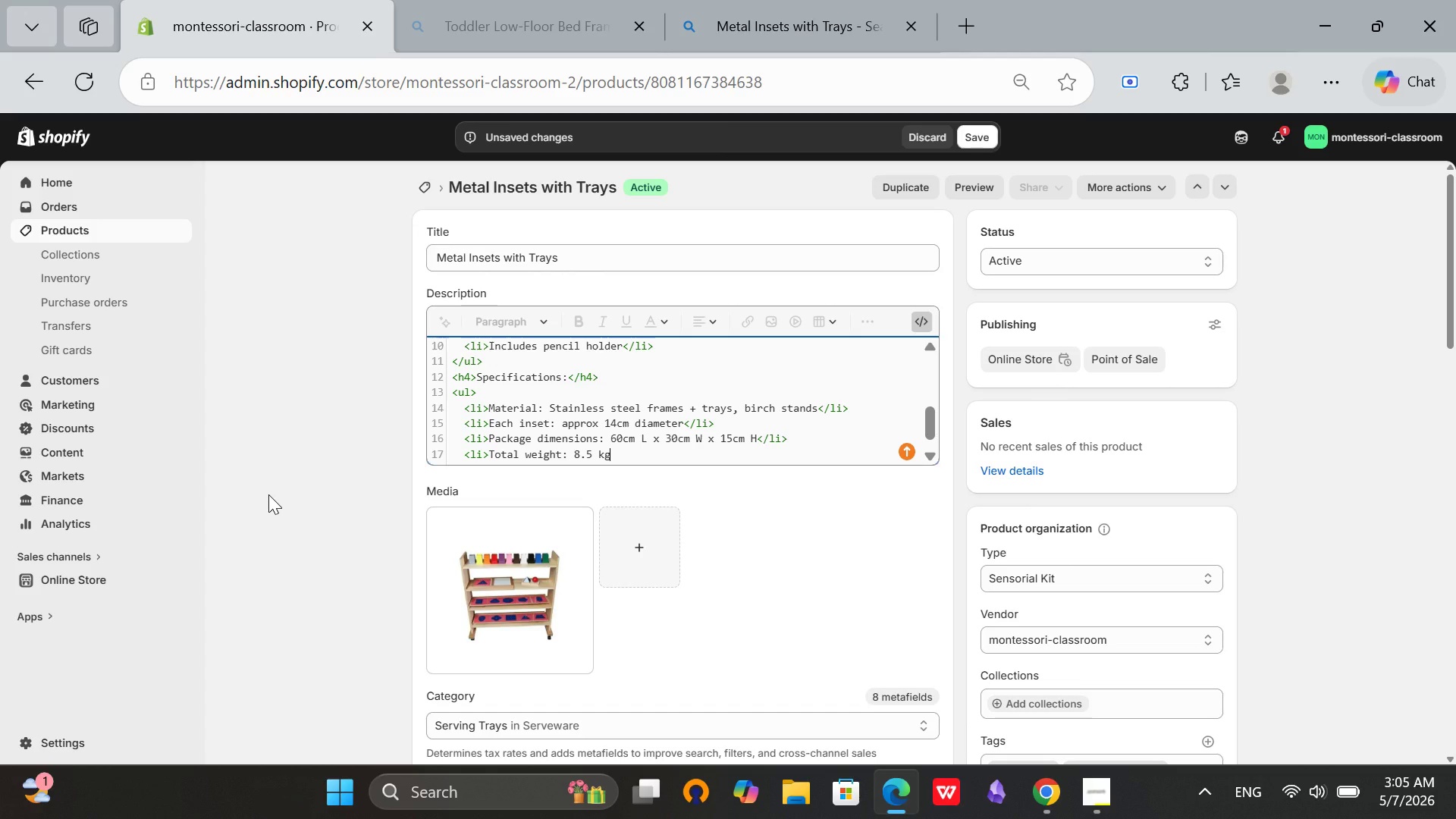 
type(</li>)
 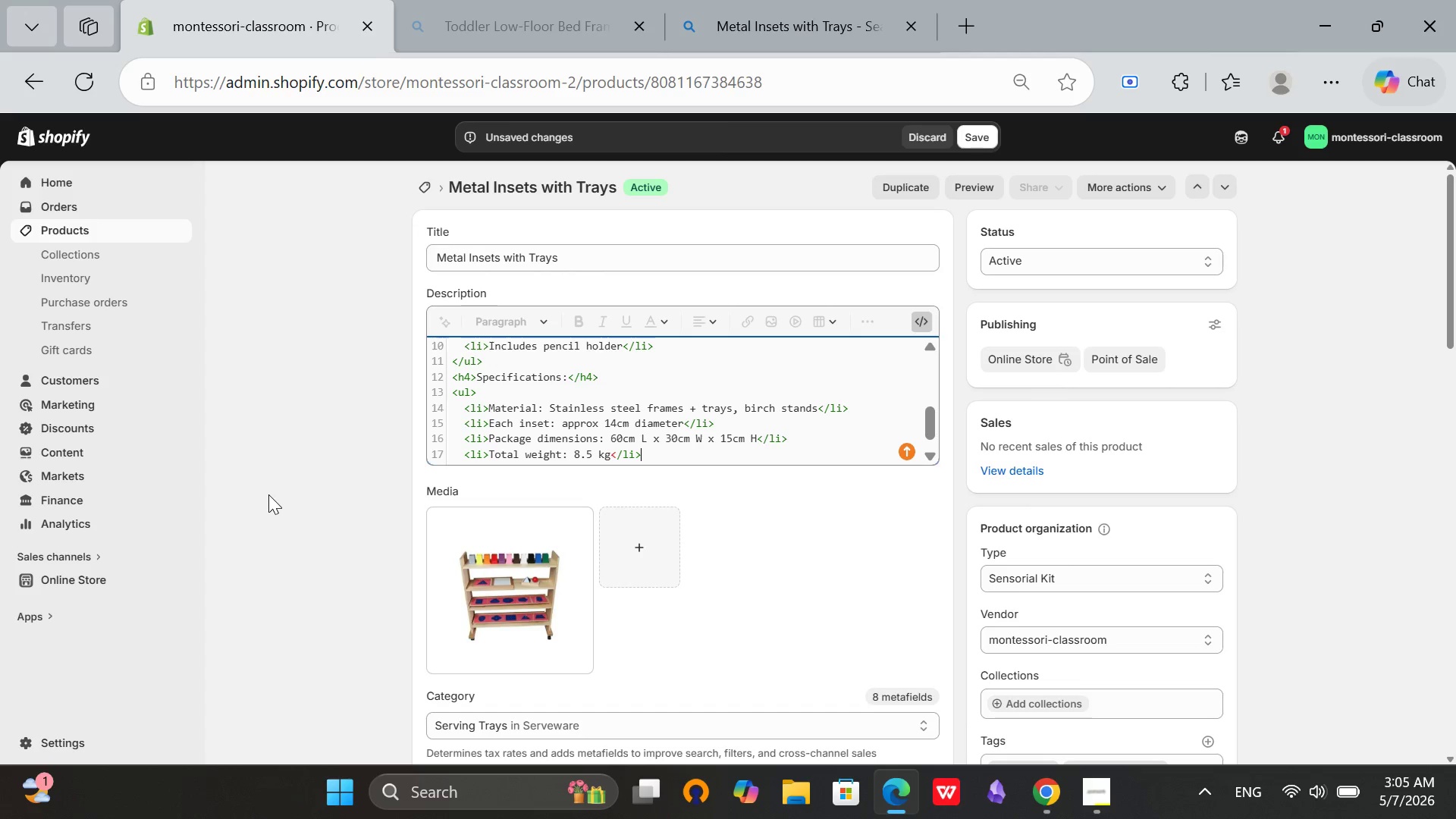 
key(Enter)
 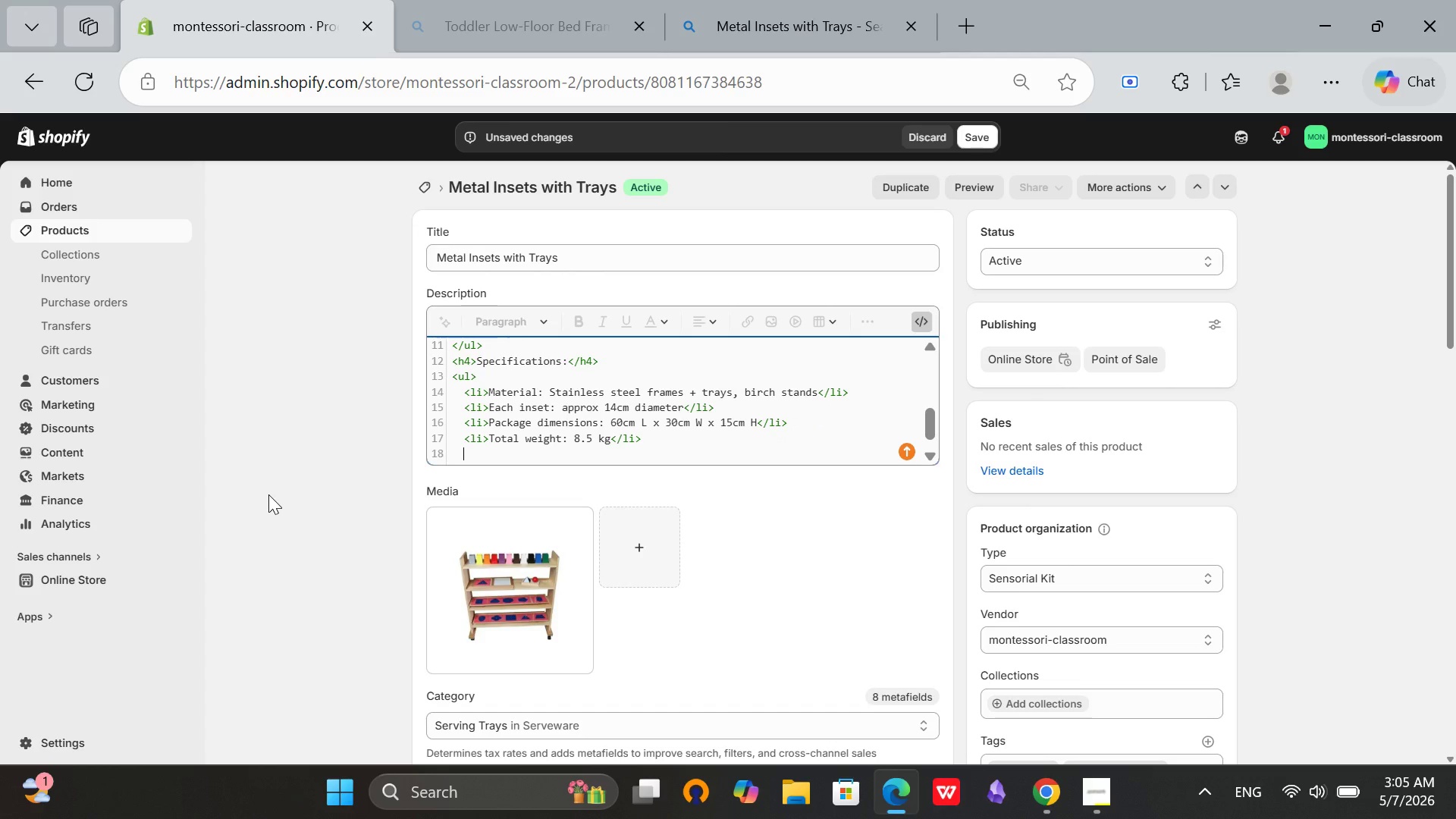 
type(<li>Ages: 3.5-6 years</li>)
 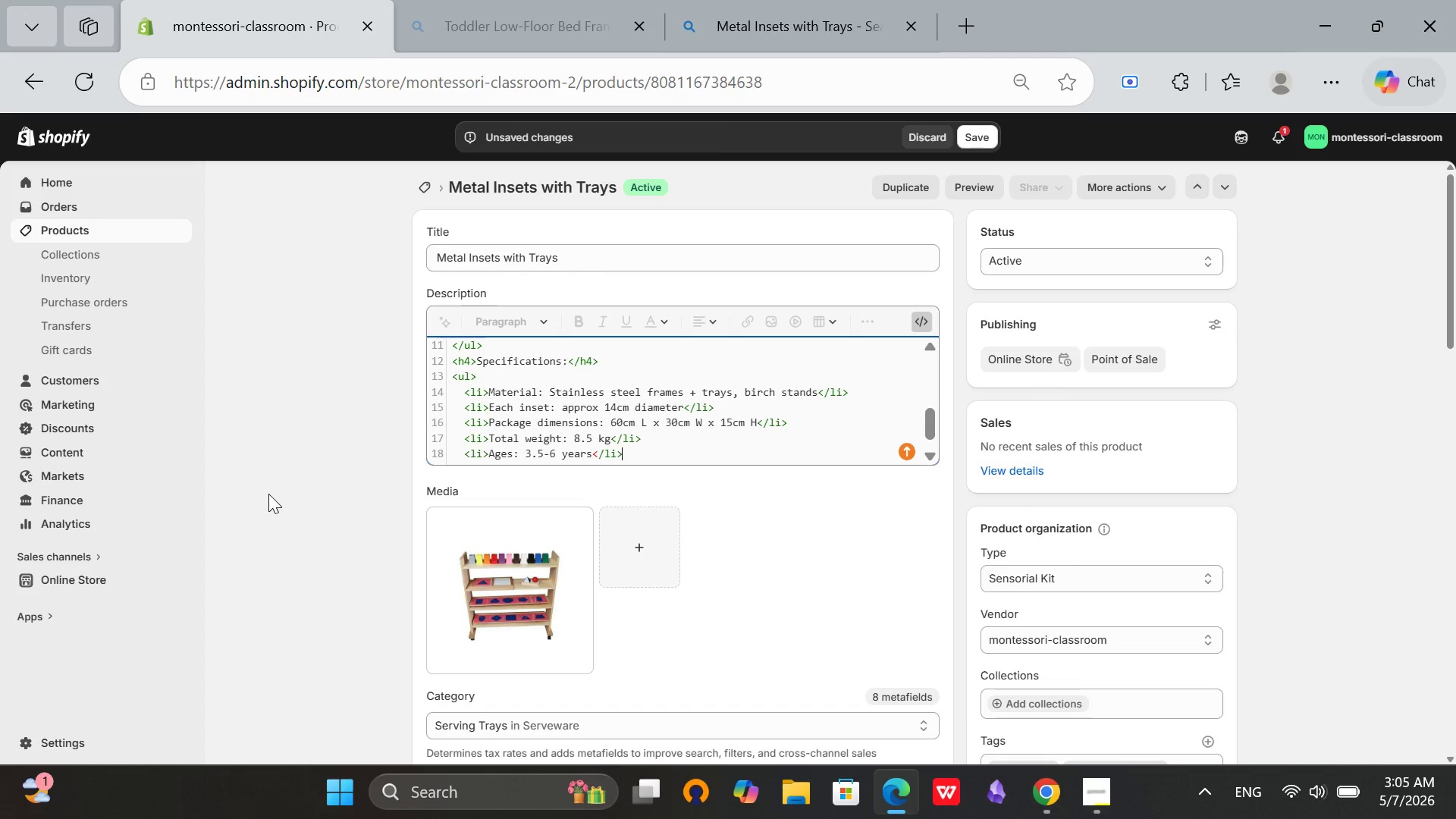 
key(Enter)
 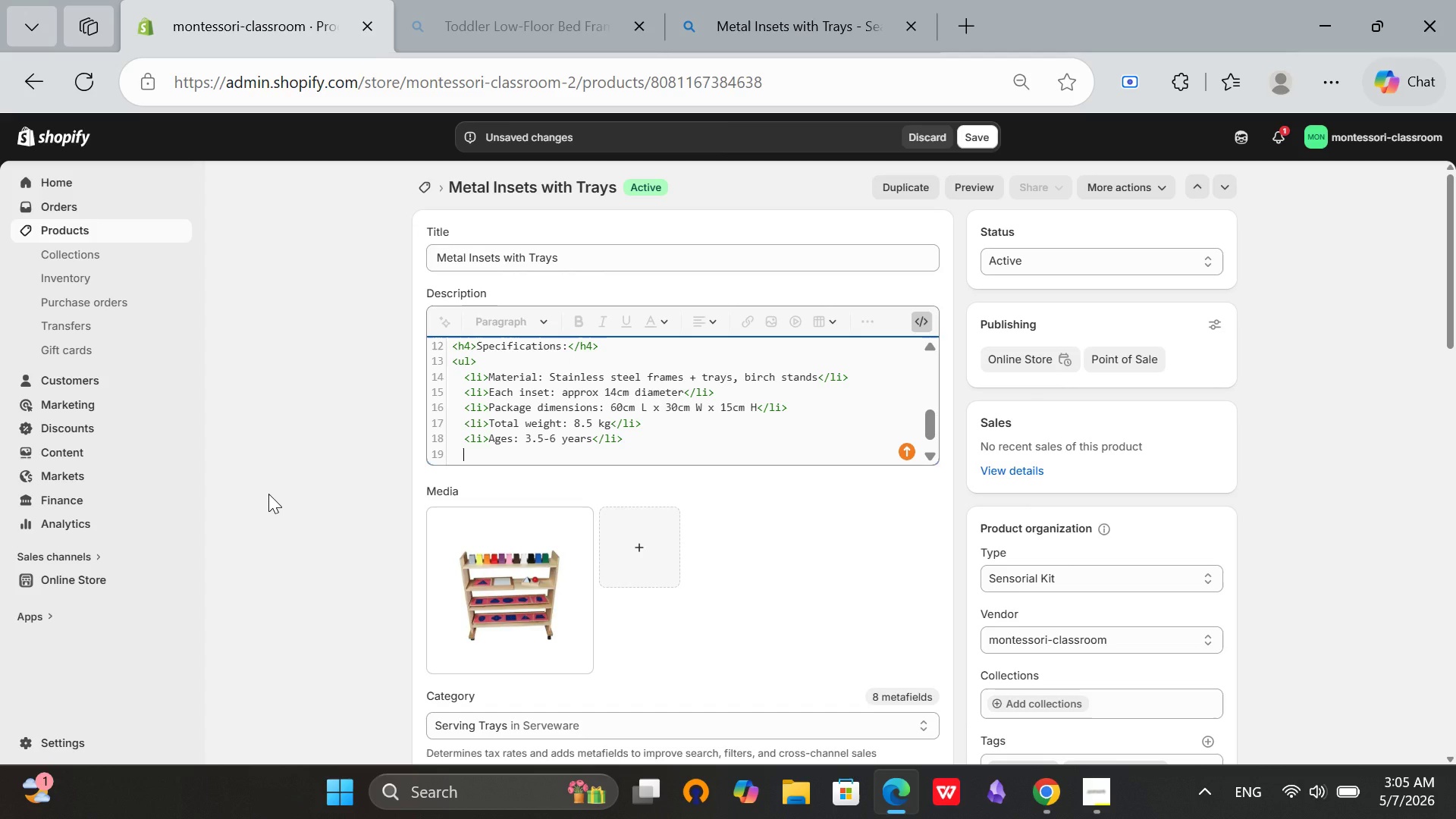 
key(Backspace)
type(</ul>)
 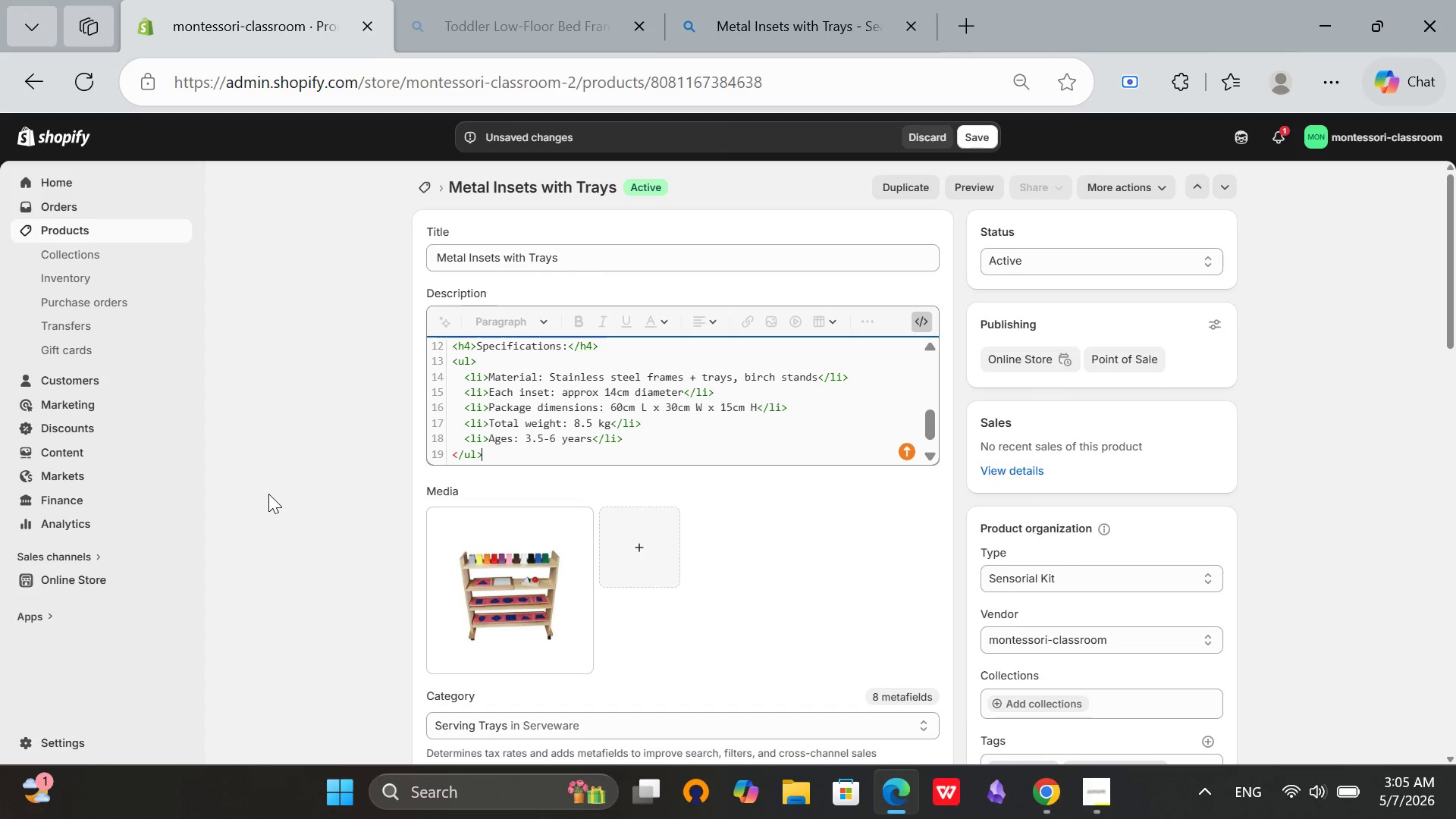 
key(Enter)
 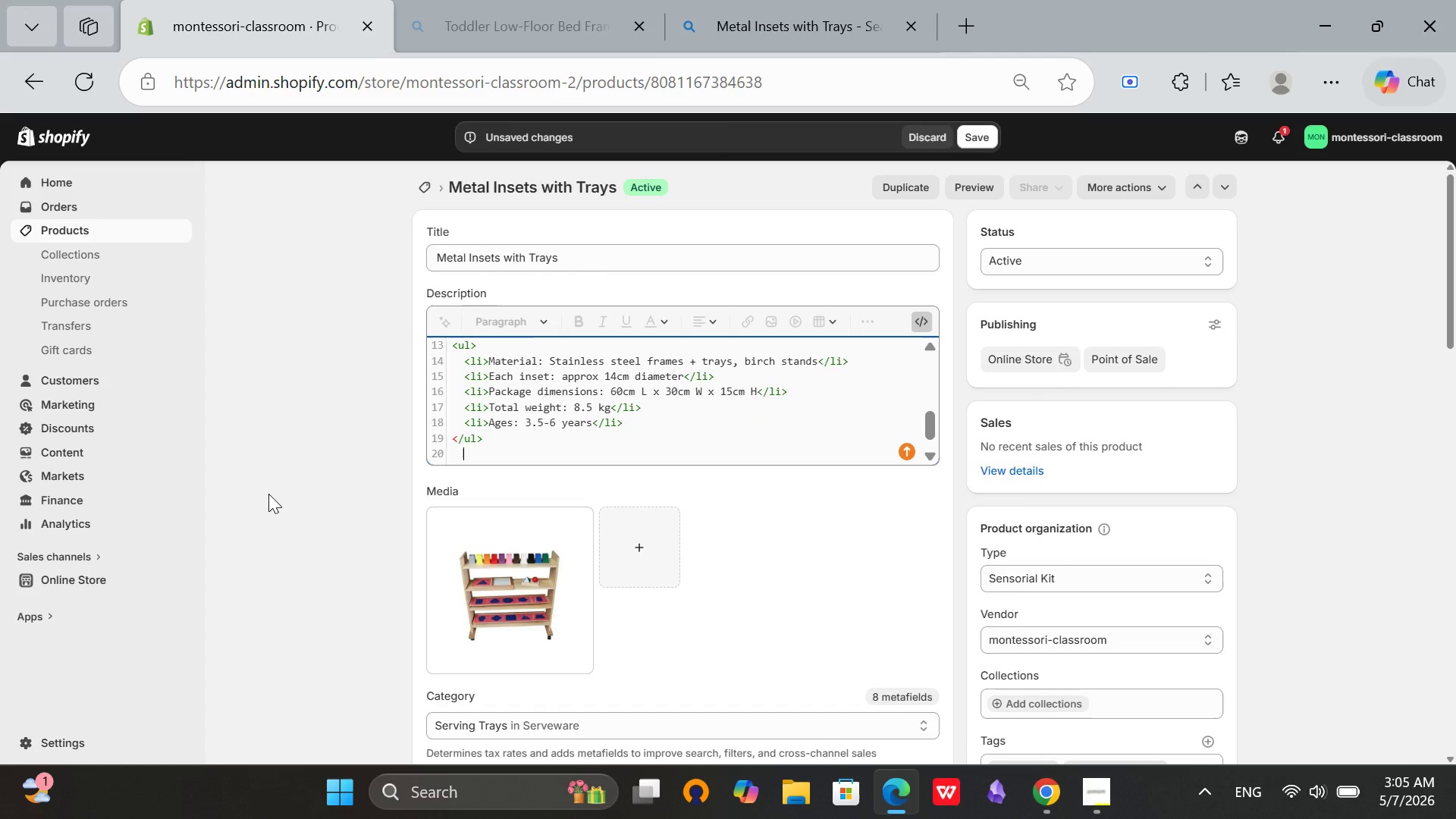 
key(Backspace)
type(<p><strong>Mon)
 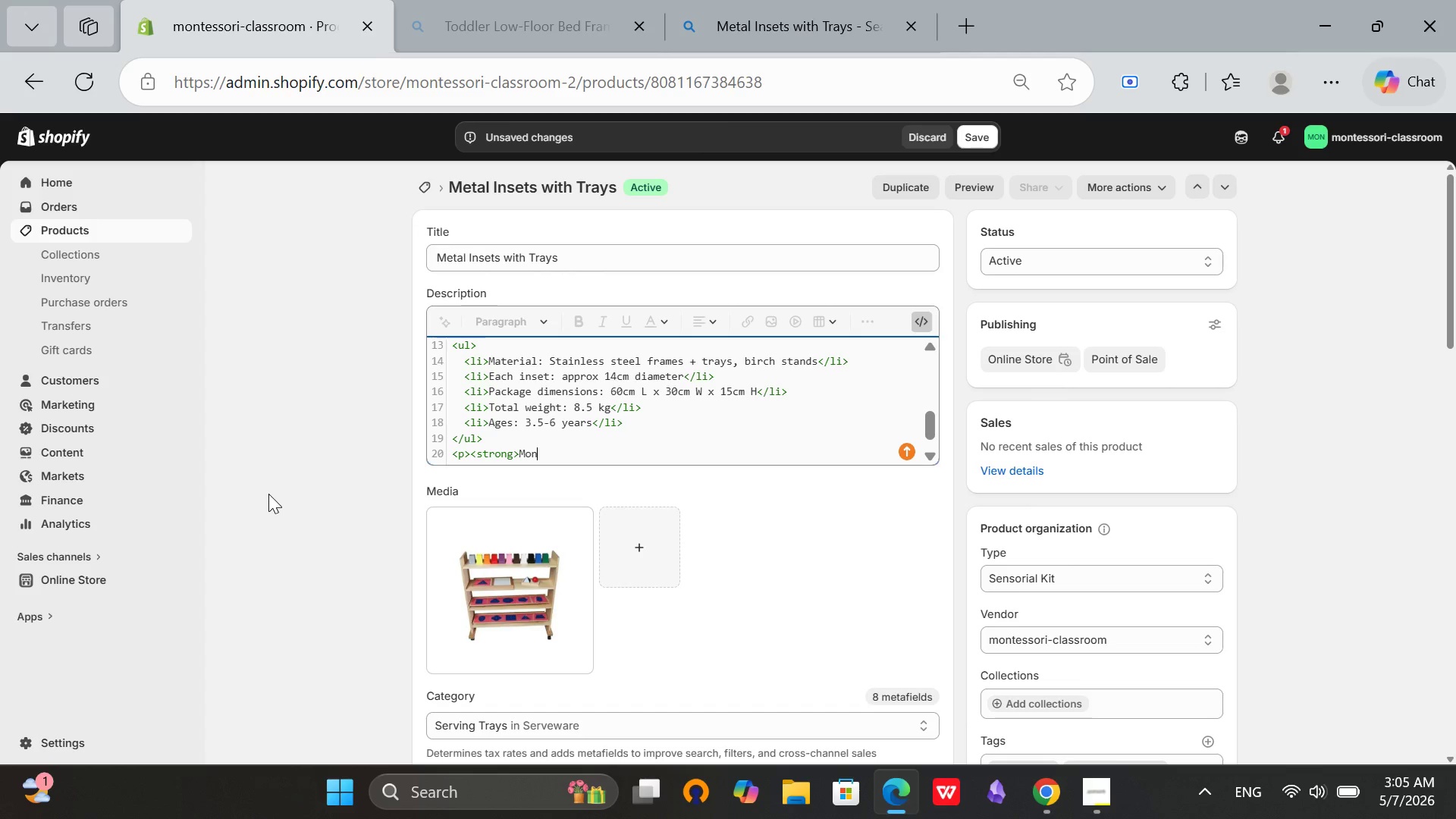 
left_click([1059, 786])
 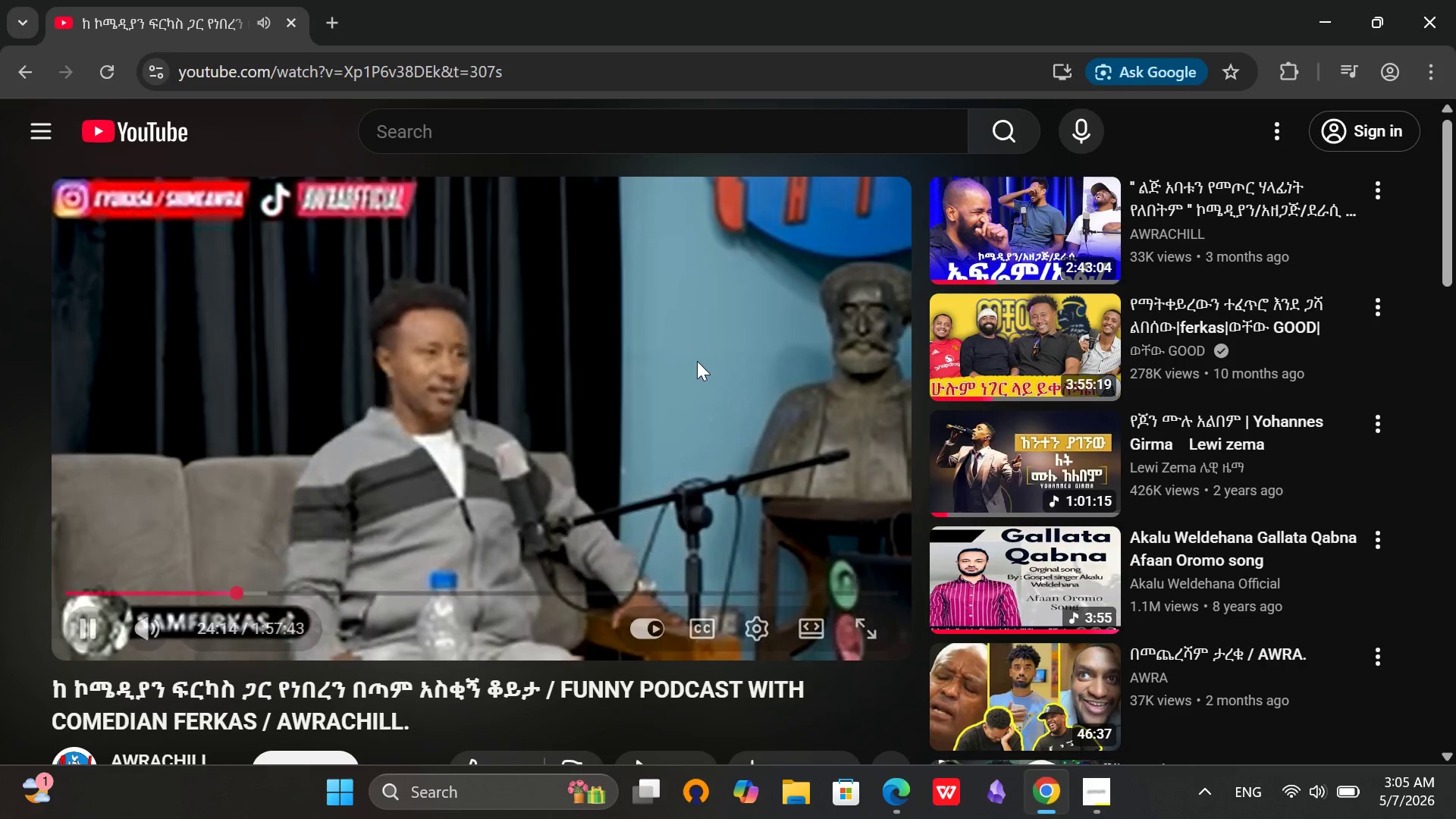 
left_click([697, 361])
 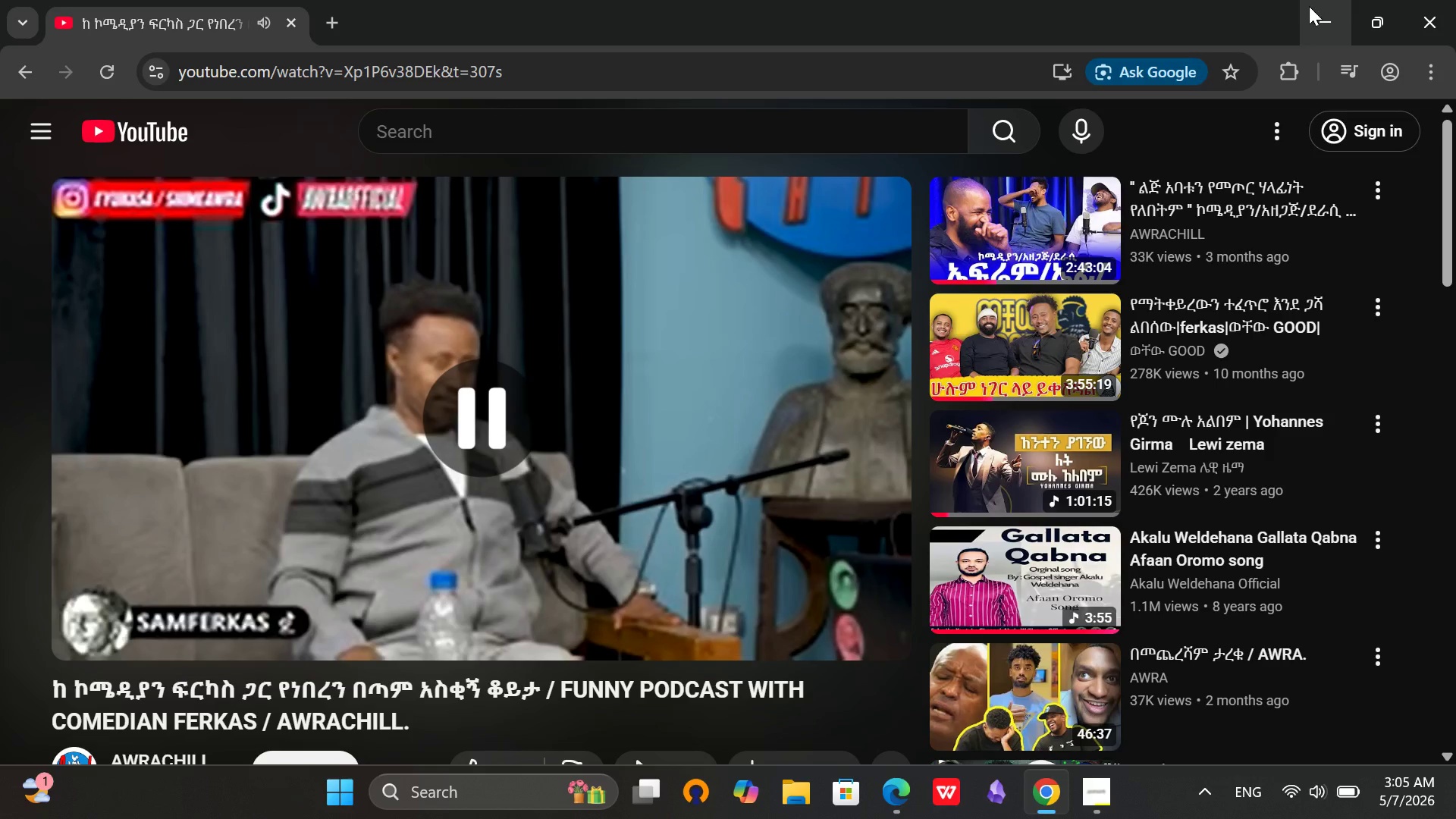 
left_click([1316, 10])
 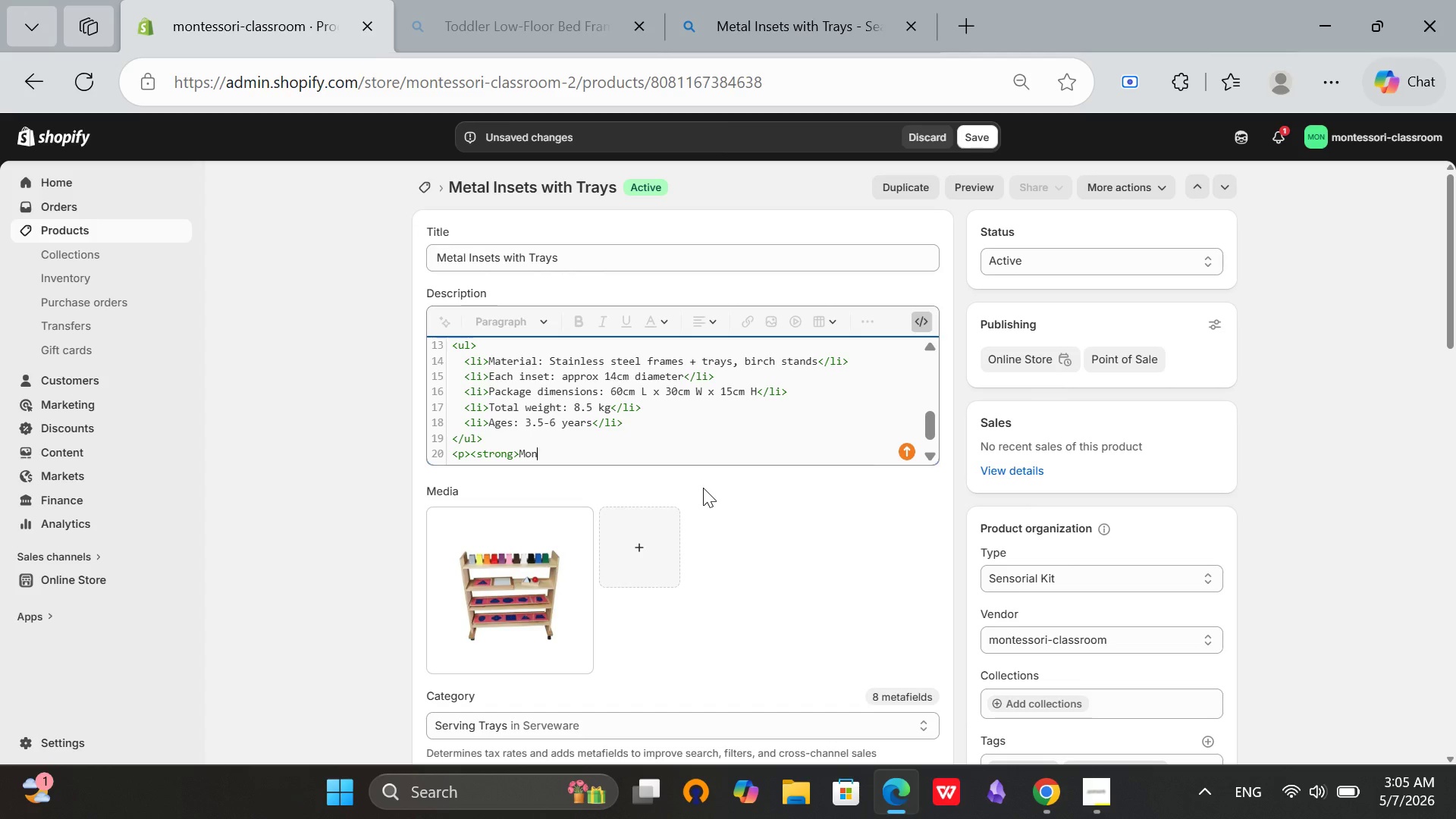 
type(tessori Ali)
key(Backspace)
type(ignment:</strong>Direct preparaati)
key(Backspace)
key(Backspace)
key(Backspace)
key(Backspace)
key(Backspace)
key(Backspace)
key(Backspace)
type(paration for handwriting)
 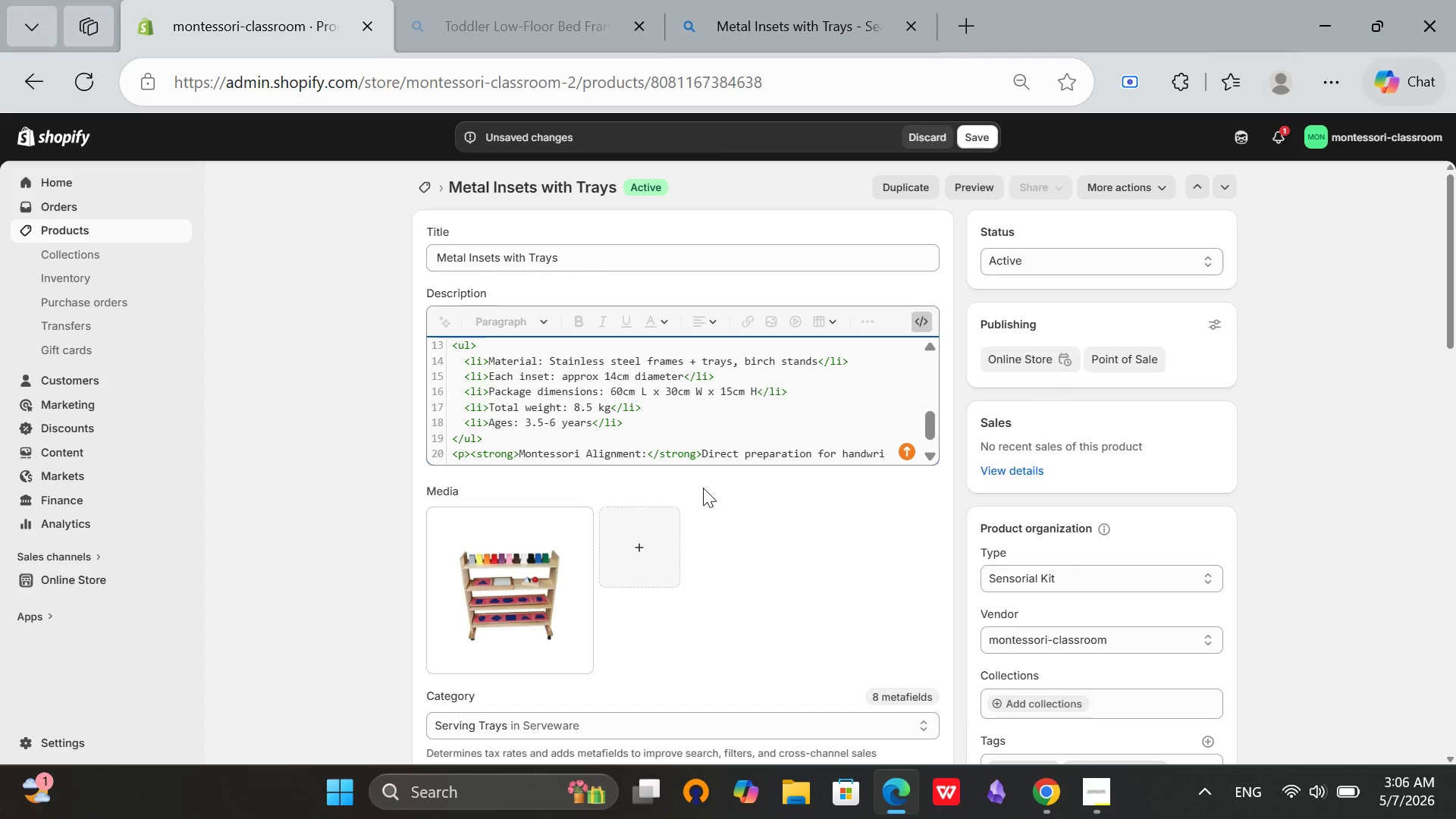 
type(, develops pencil grip and con)
 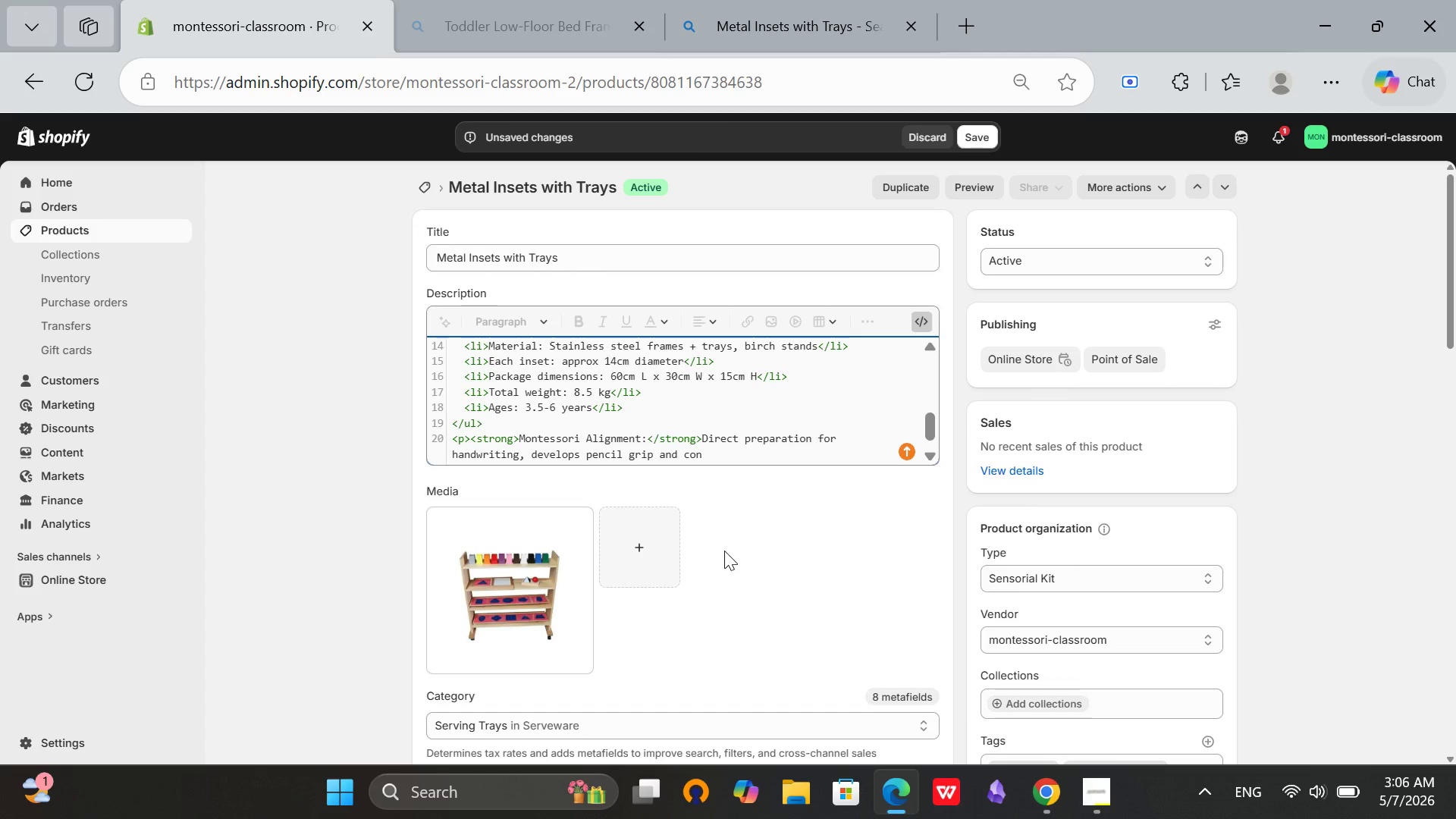 
type(trol, r)
key(Backspace)
type(teaches geometrci)
key(Backspace)
key(Backspace)
type(ic vocabula)
 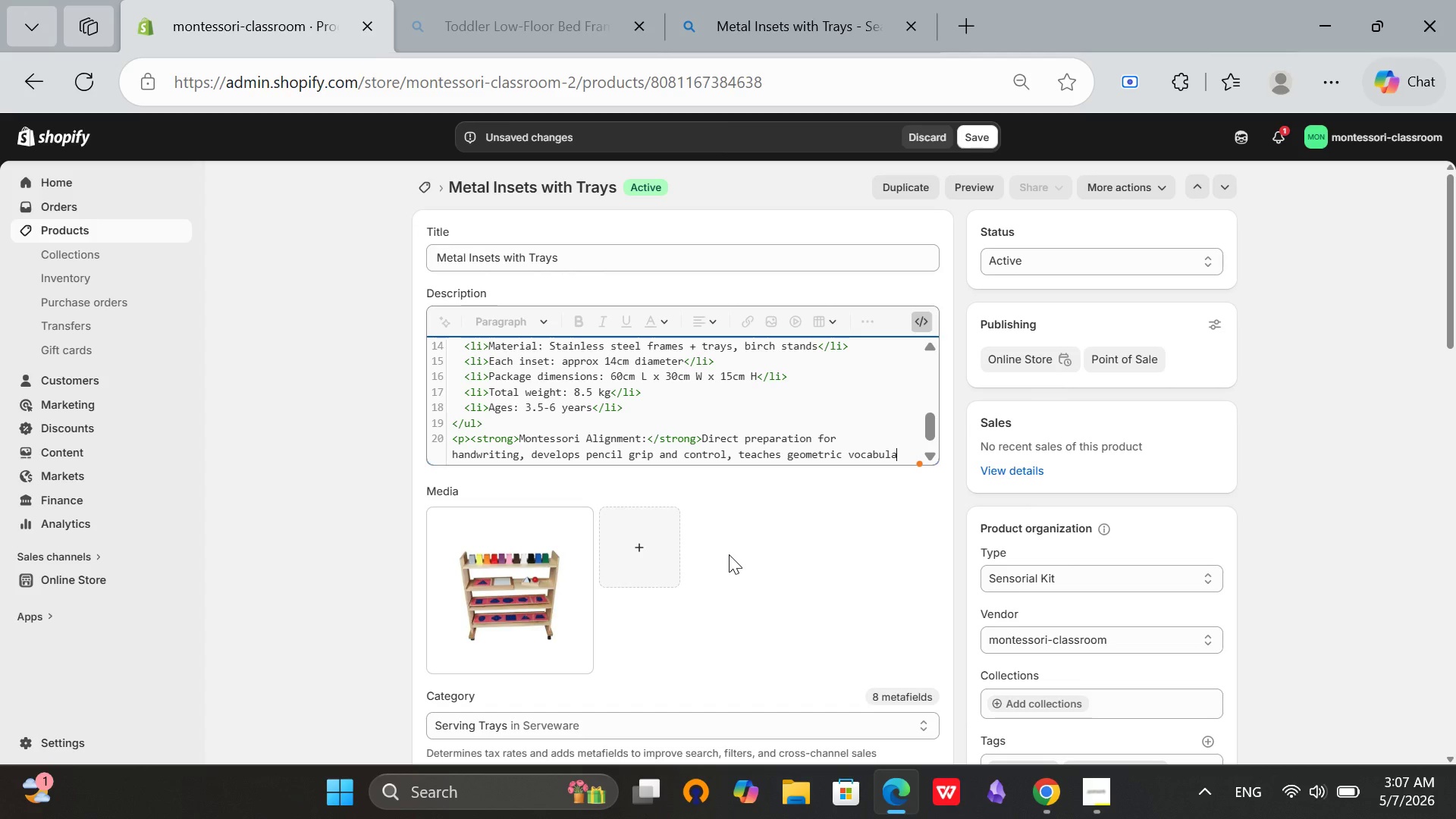 
type(ry.)
 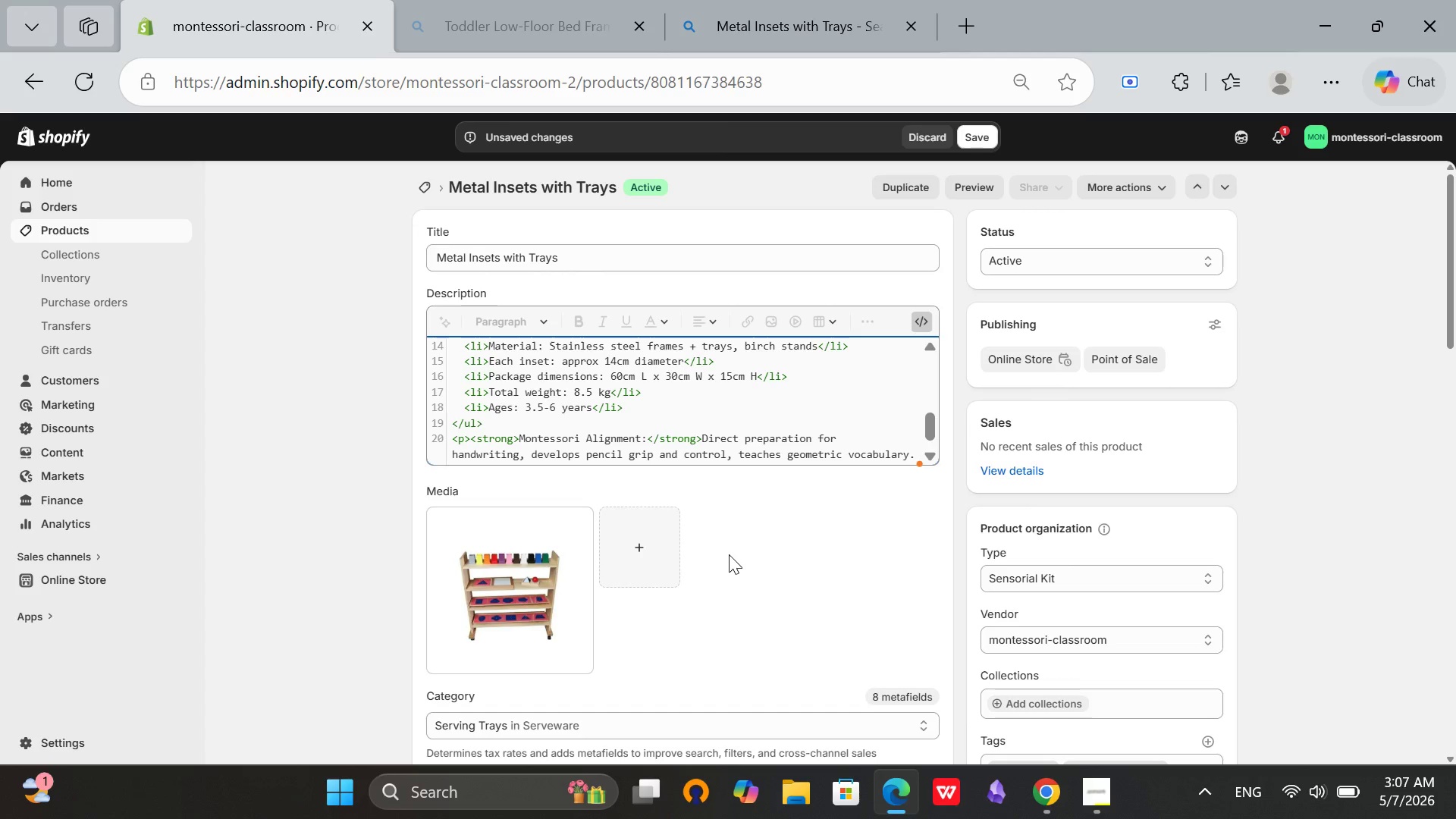 
wait(5.12)
 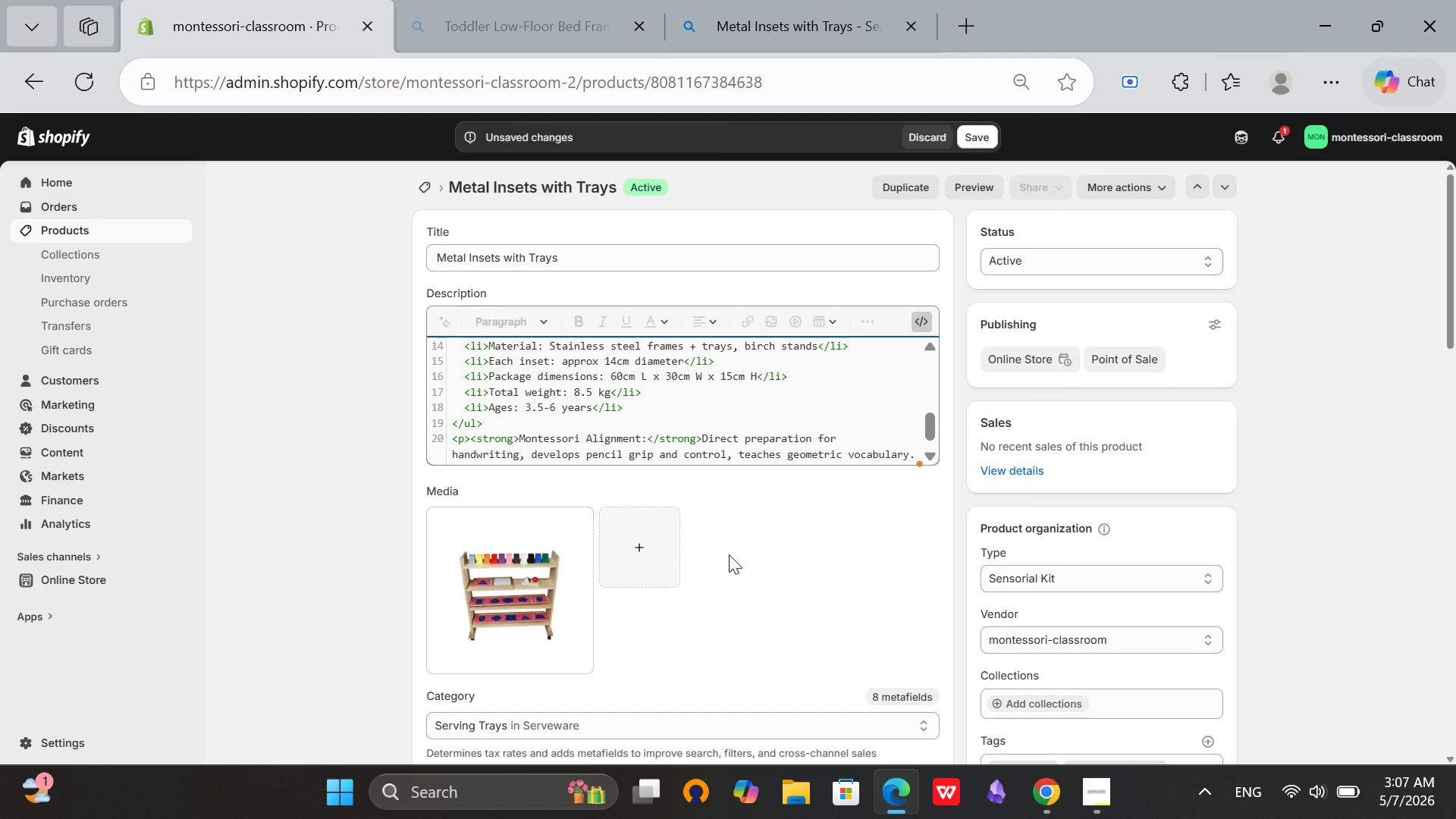 
key(Backspace)
type(, and builds concentratin.</p>)
 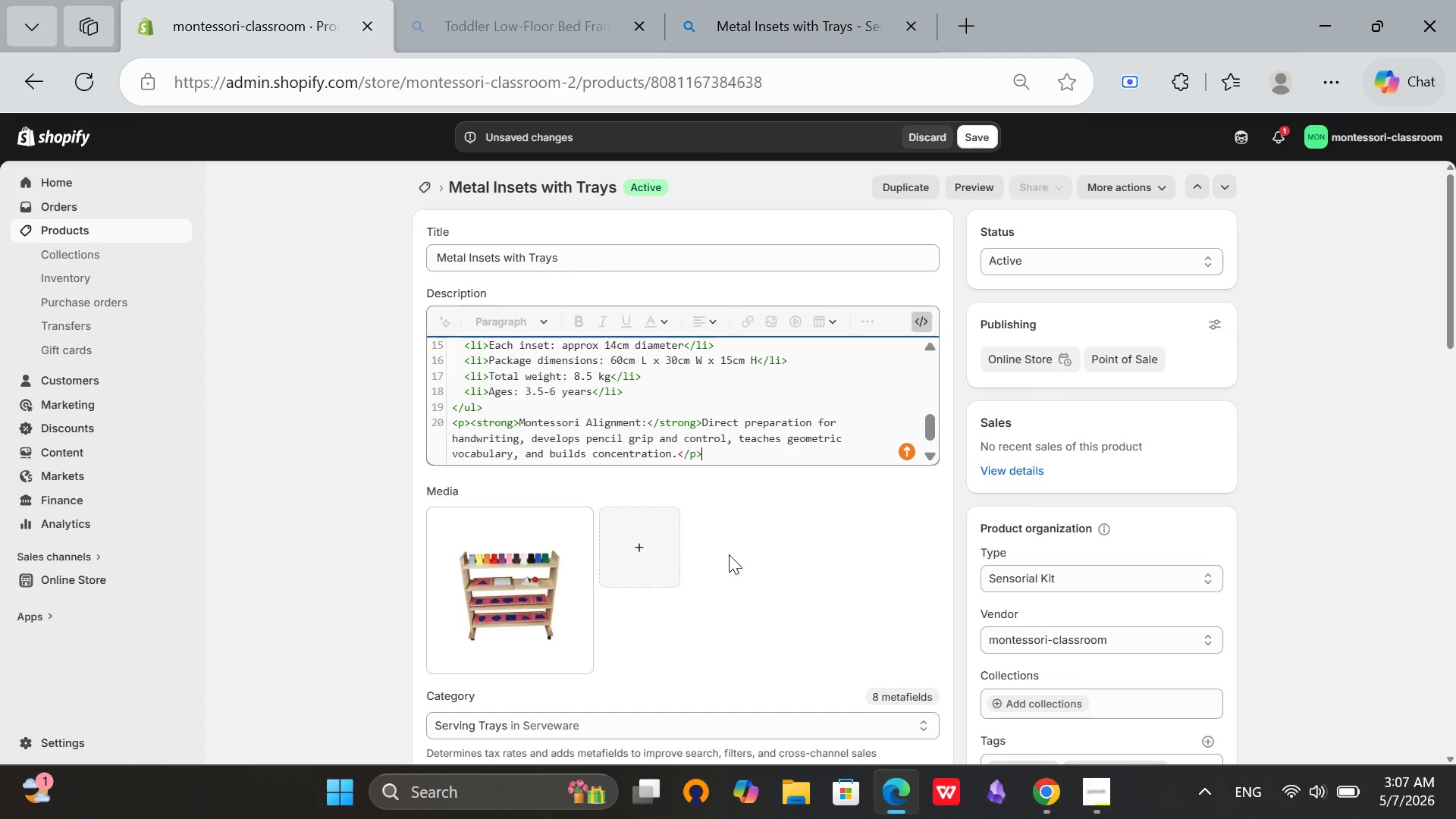 
key(Enter)
 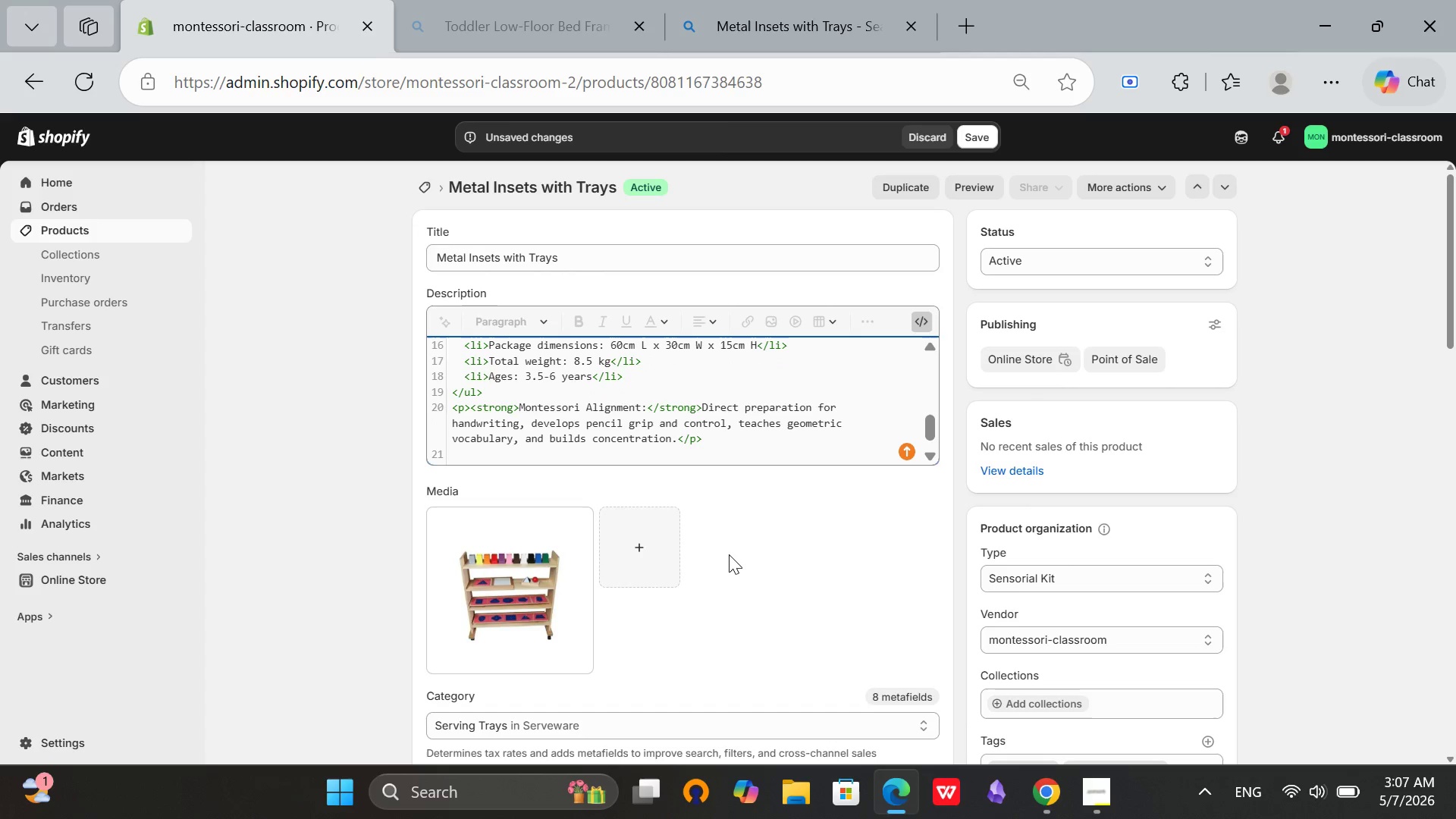 
key(Delete)
 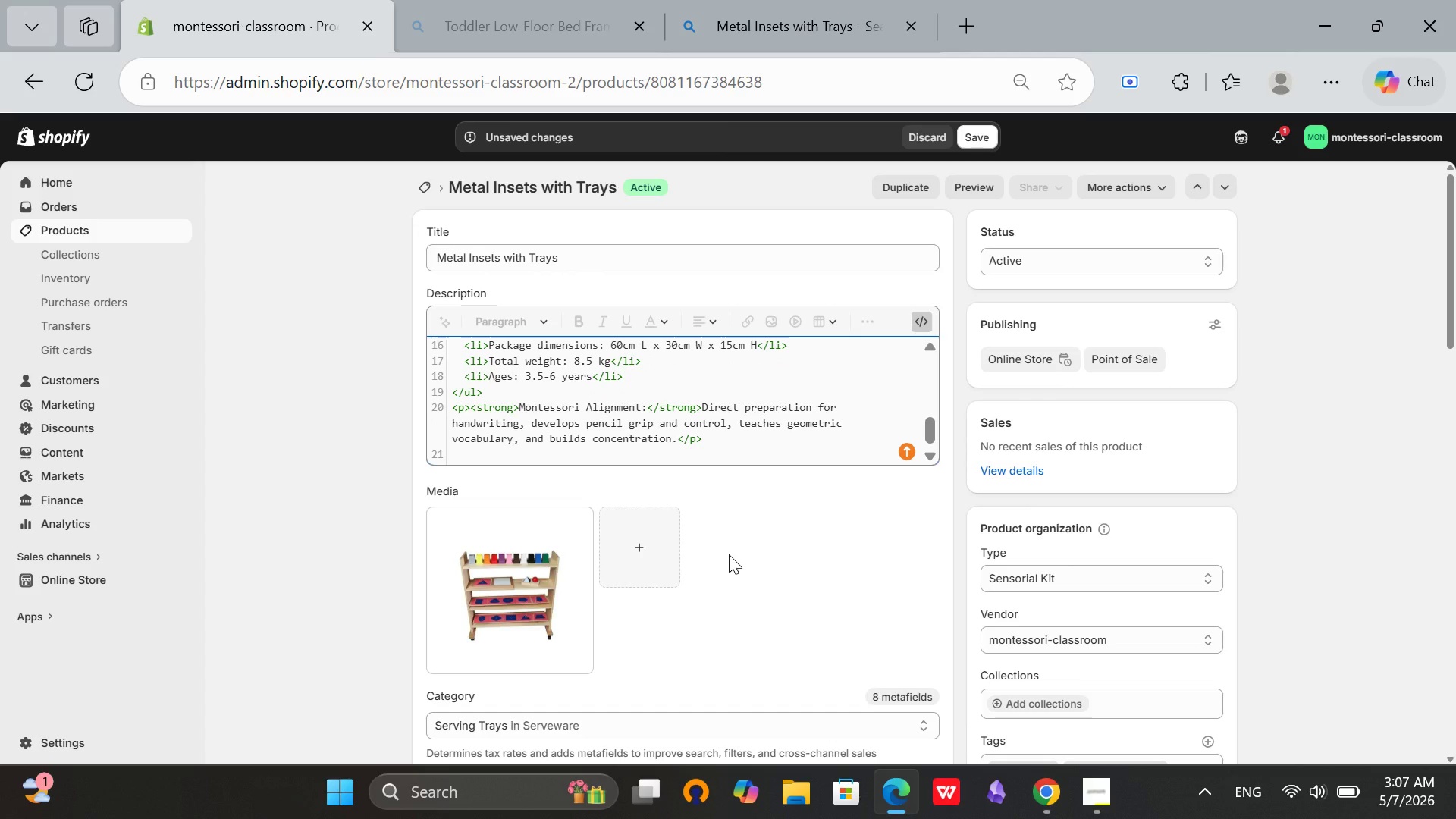 
key(Shift+Comma)
 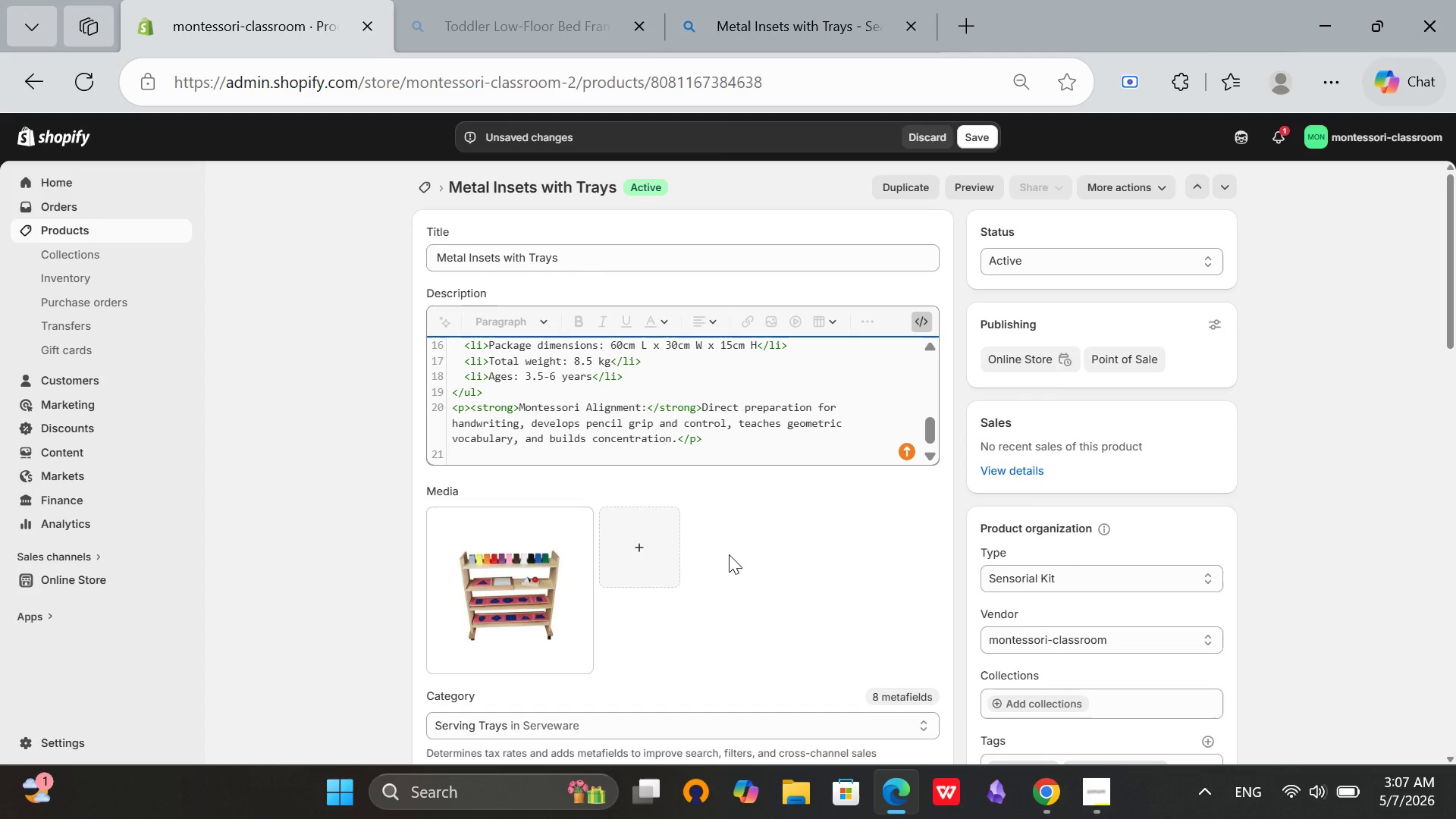 
key(Slash)
 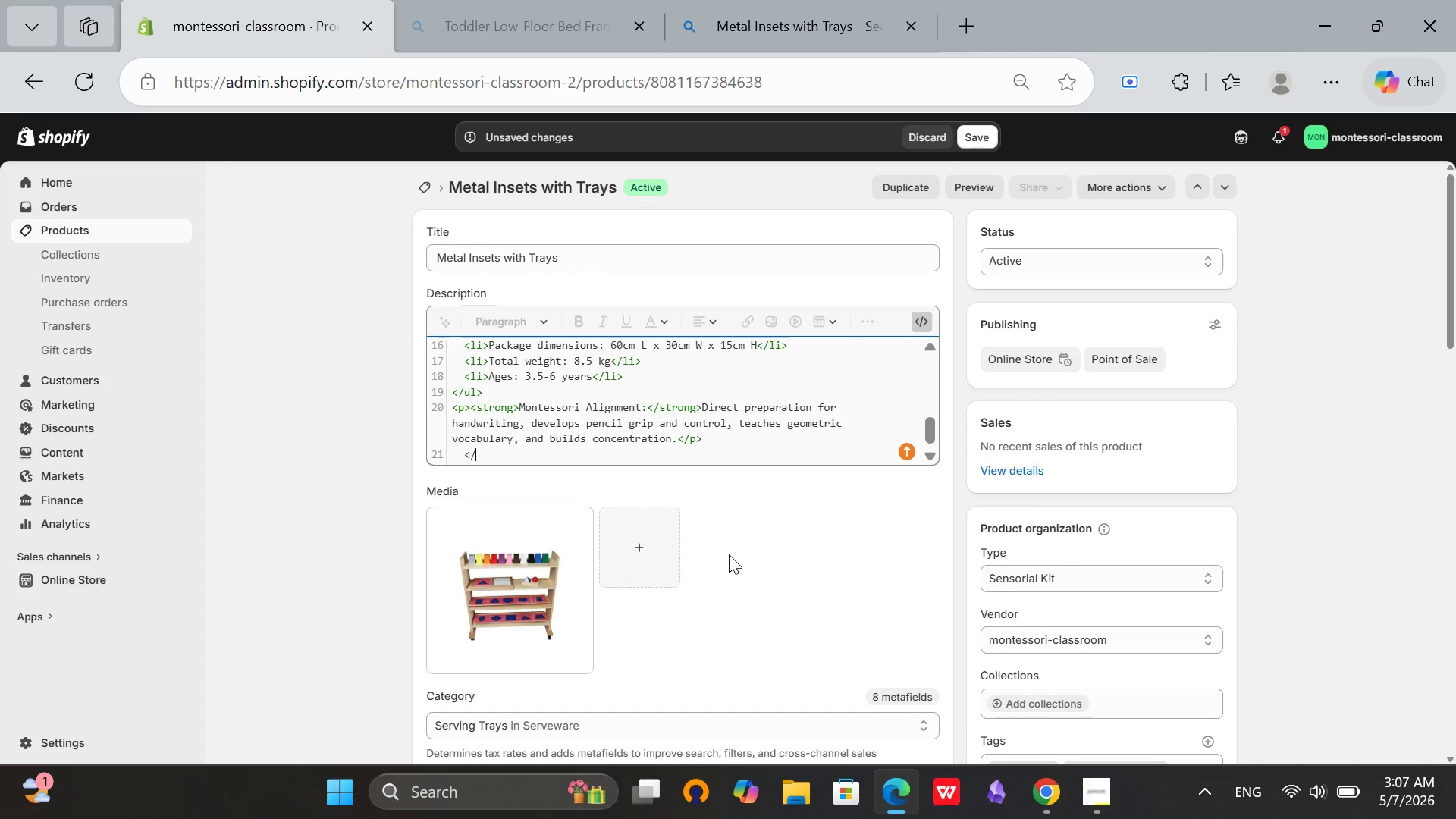 
key(Backspace)
 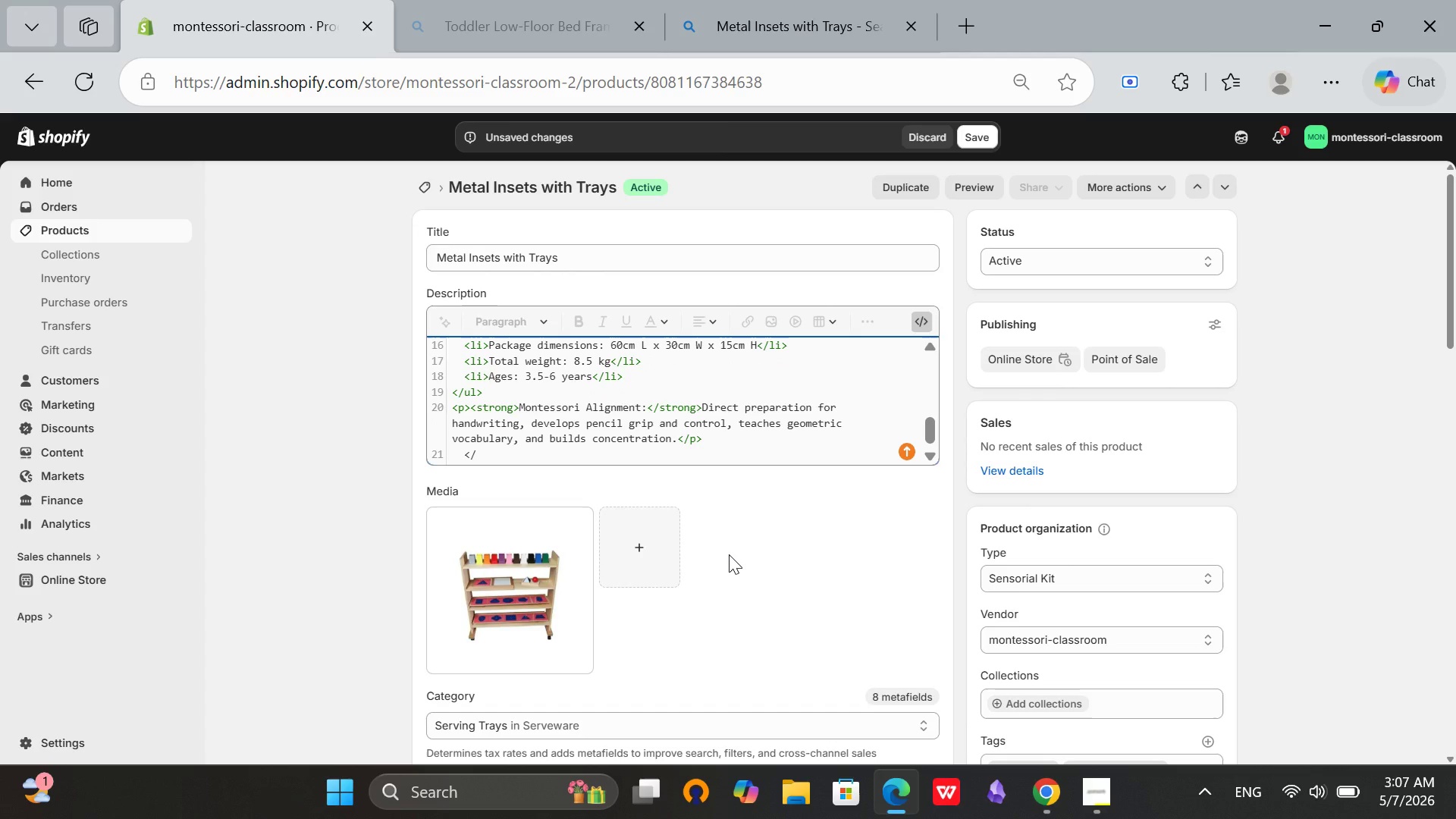 
key(Backspace)
 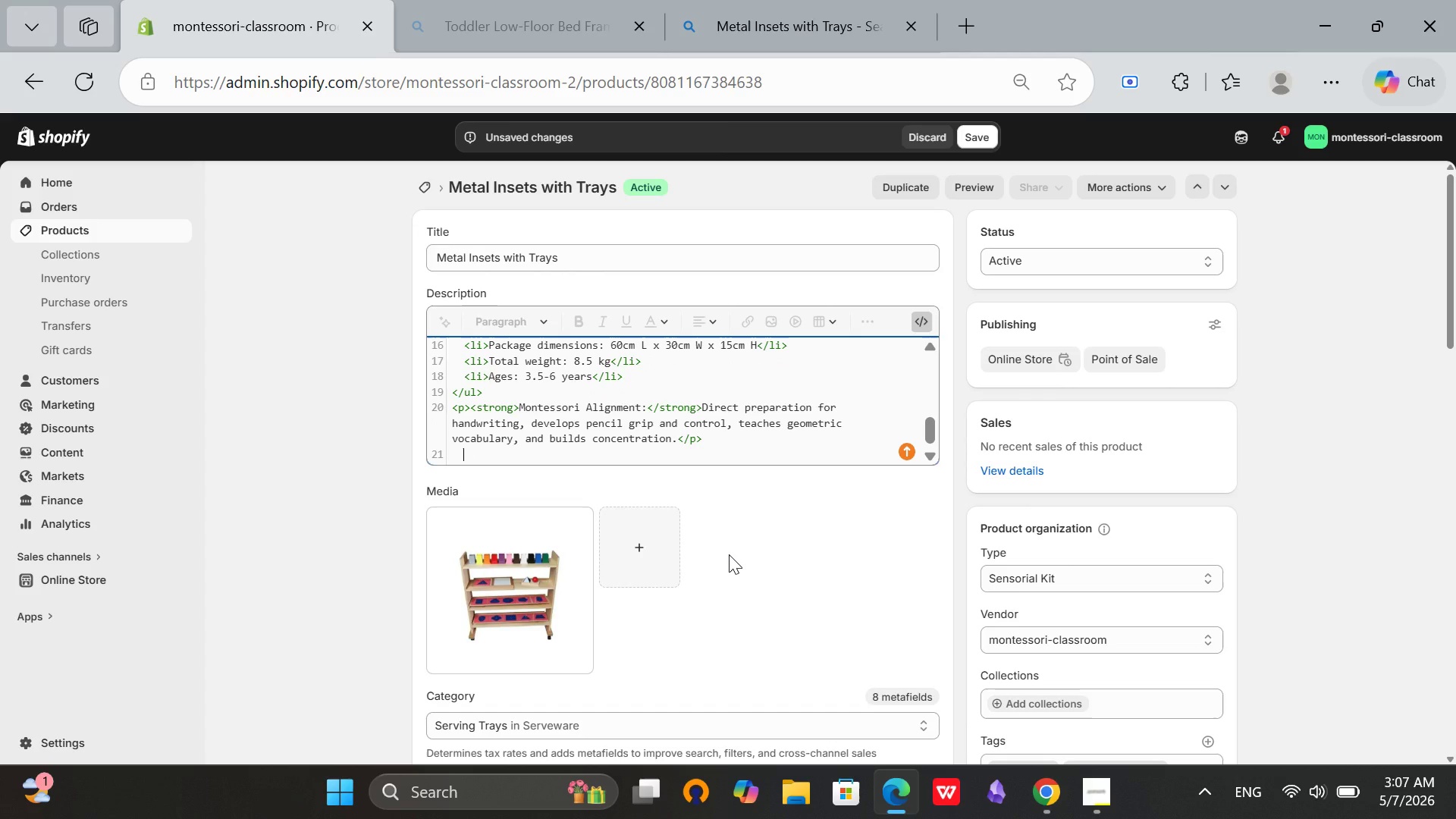 
key(Backspace)
 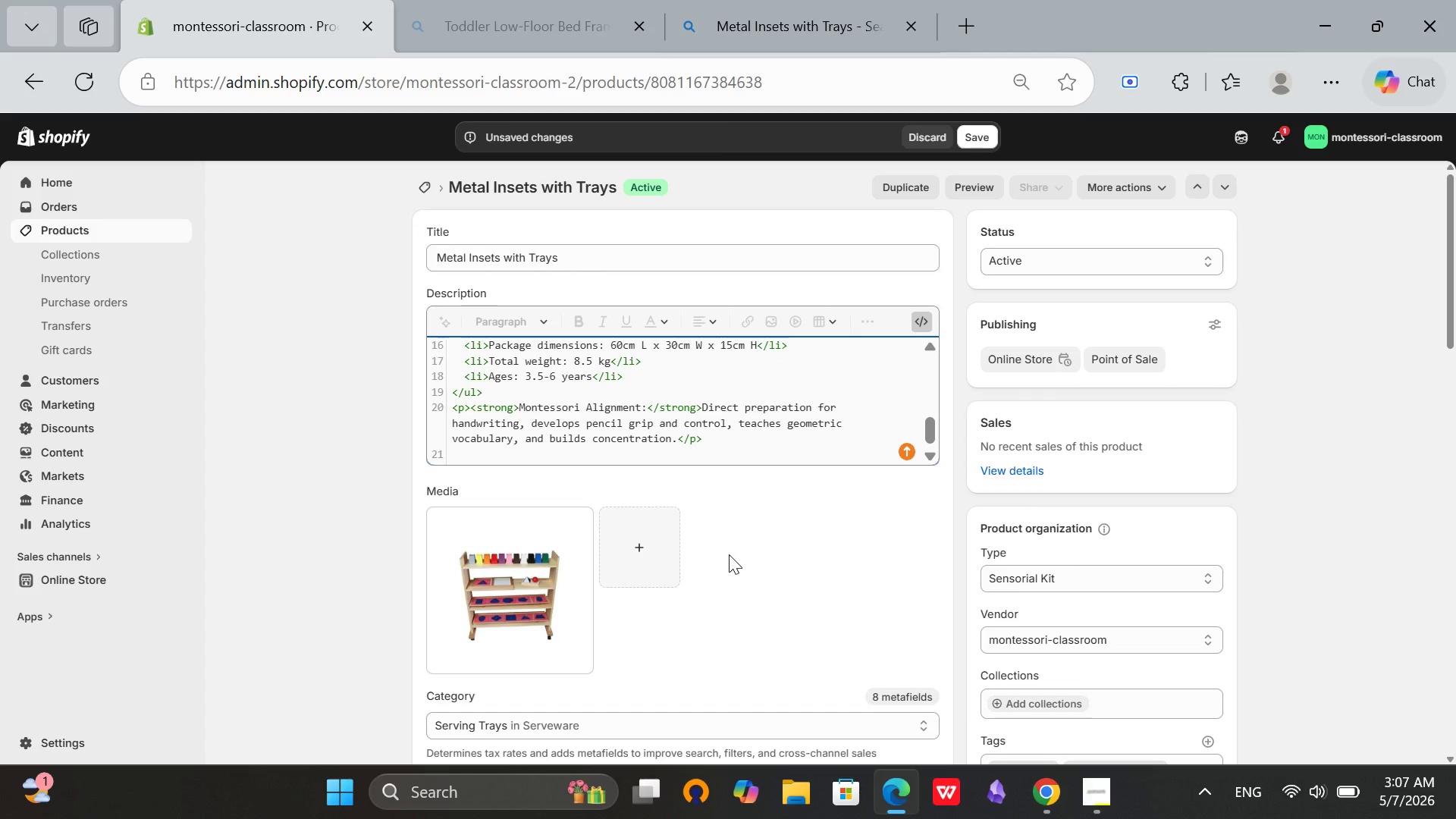 
key(Backspace)
 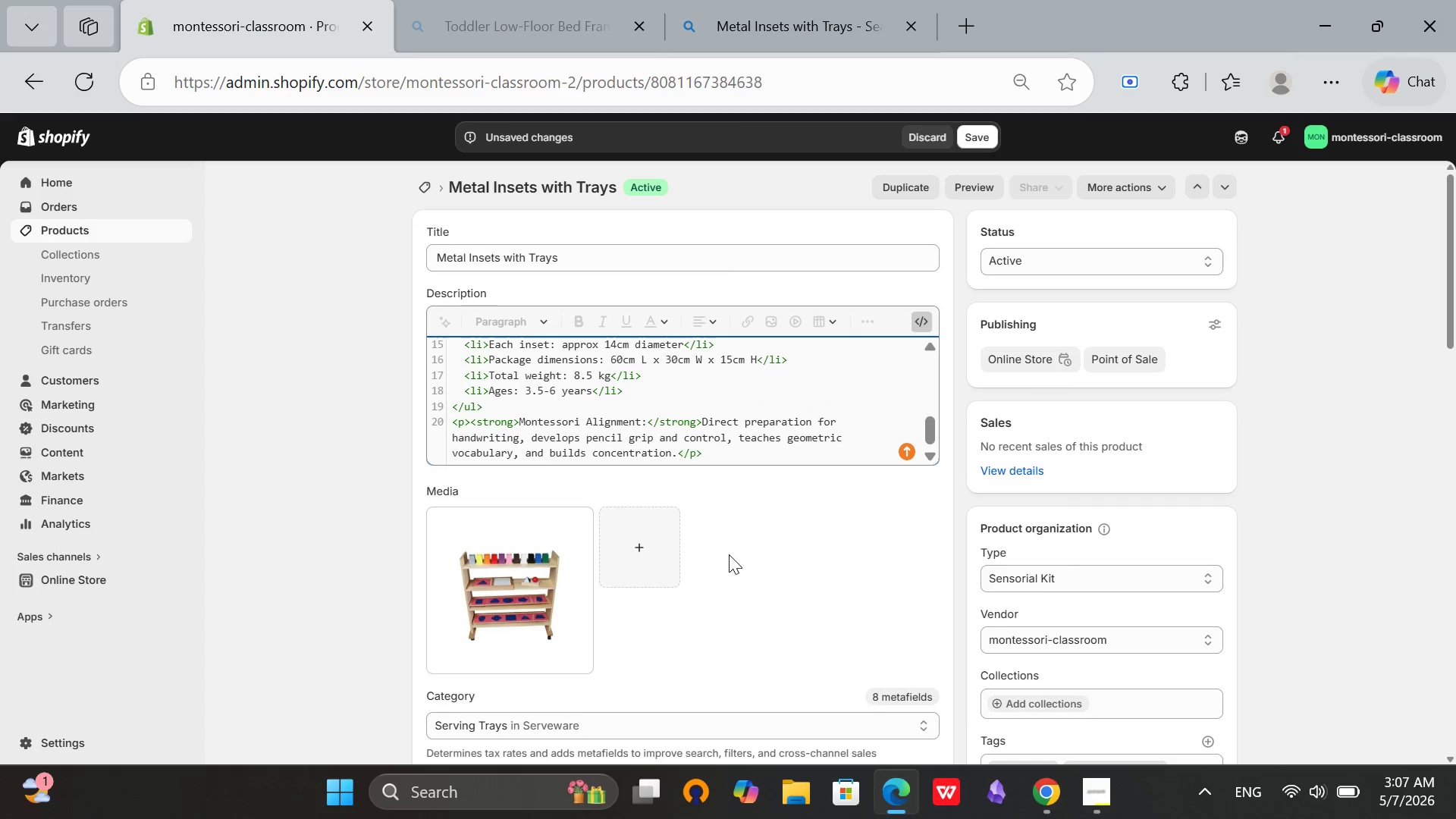 
key(Enter)
 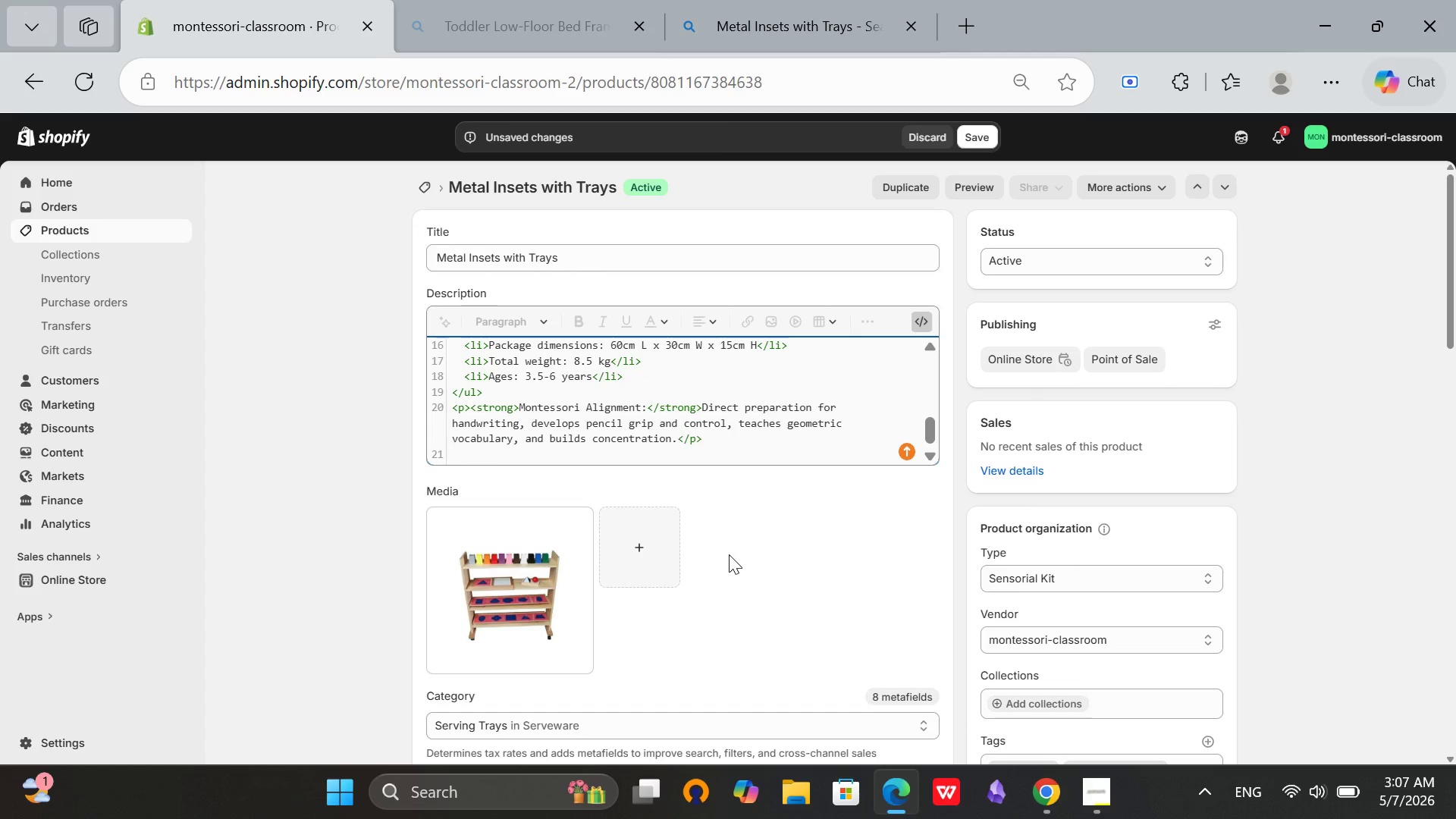 
type(</div>)
 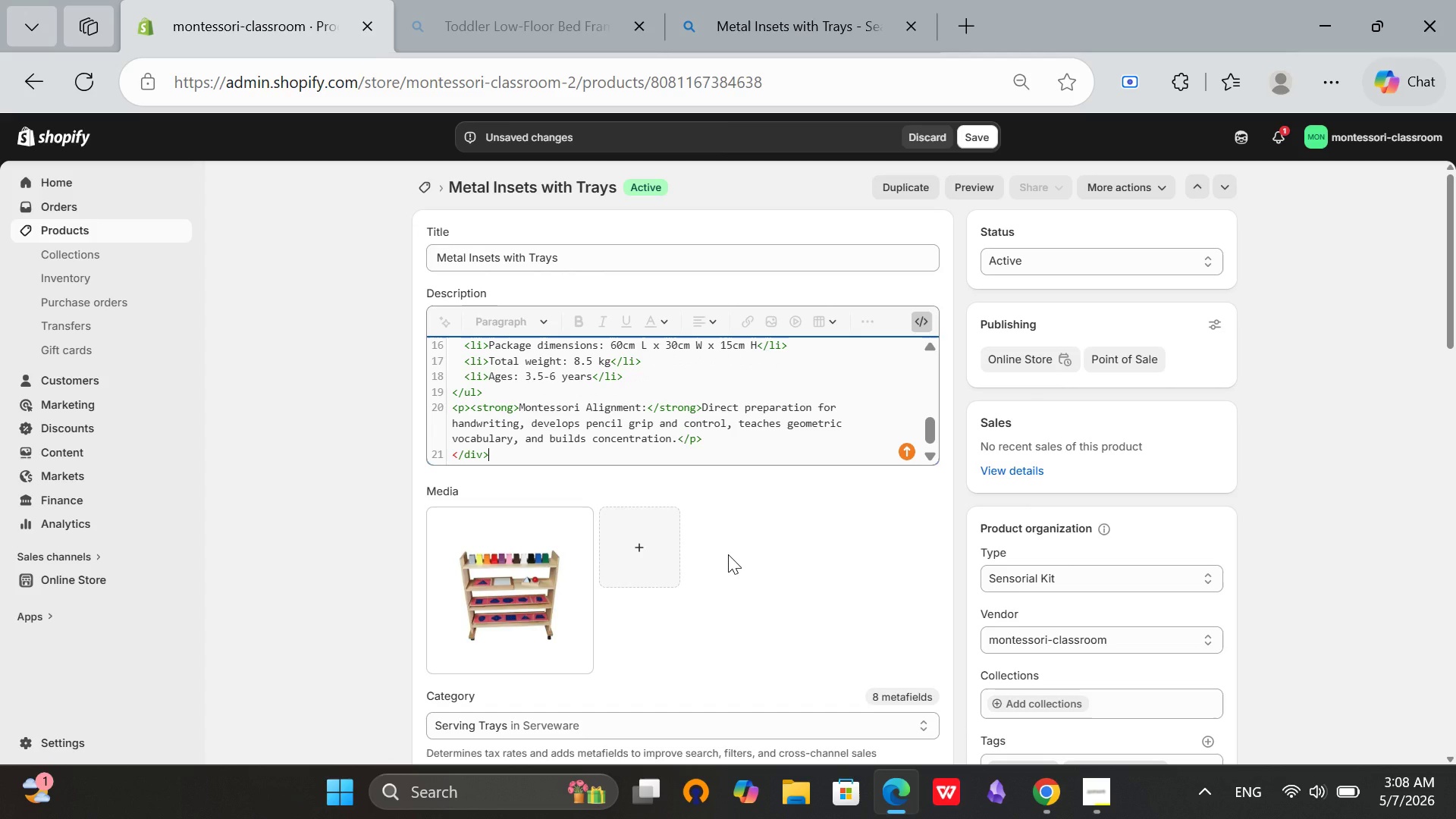 
scroll: coordinate [668, 434], scroll_direction: up, amount: 2.0
 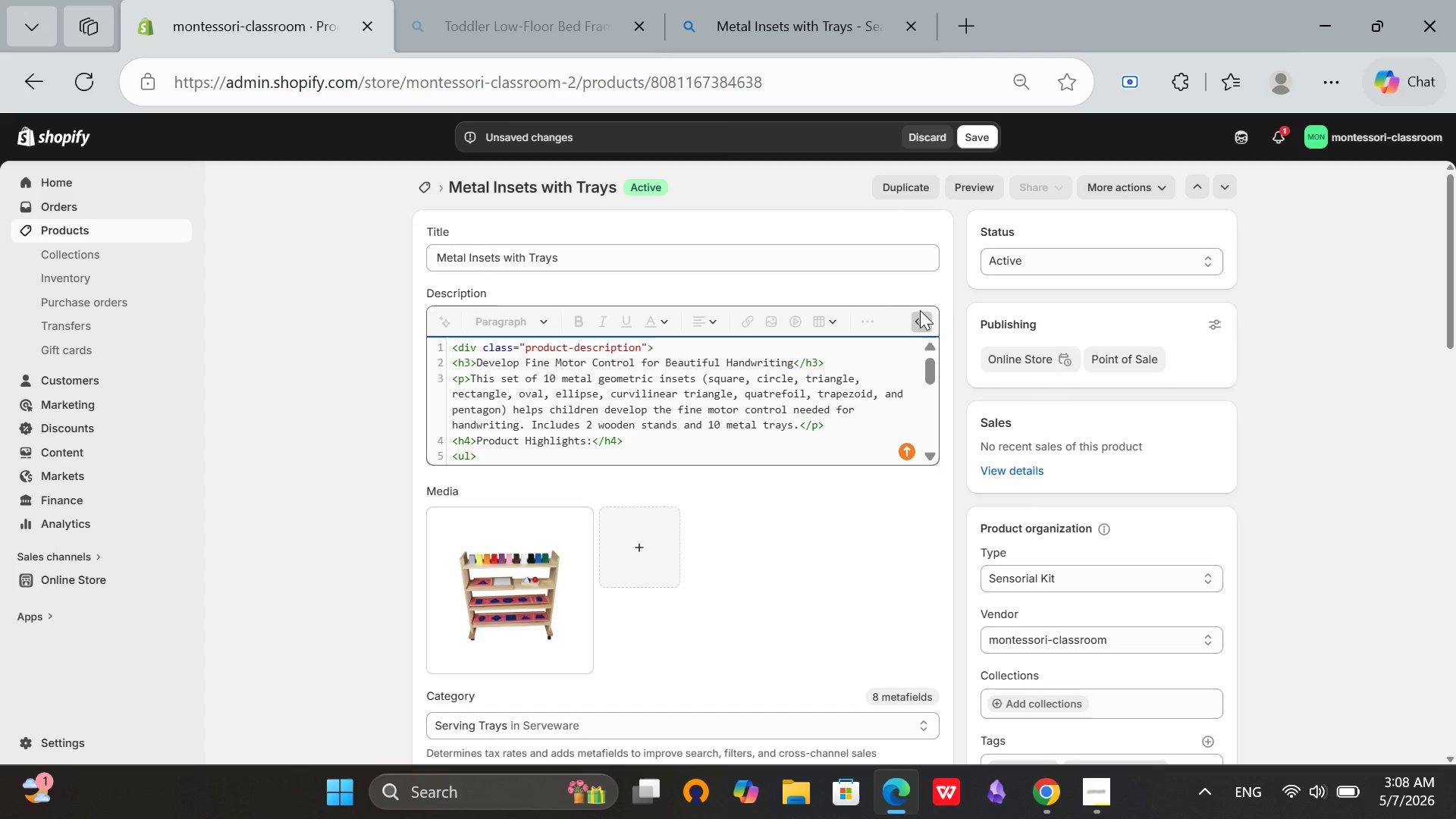 
left_click([918, 326])
 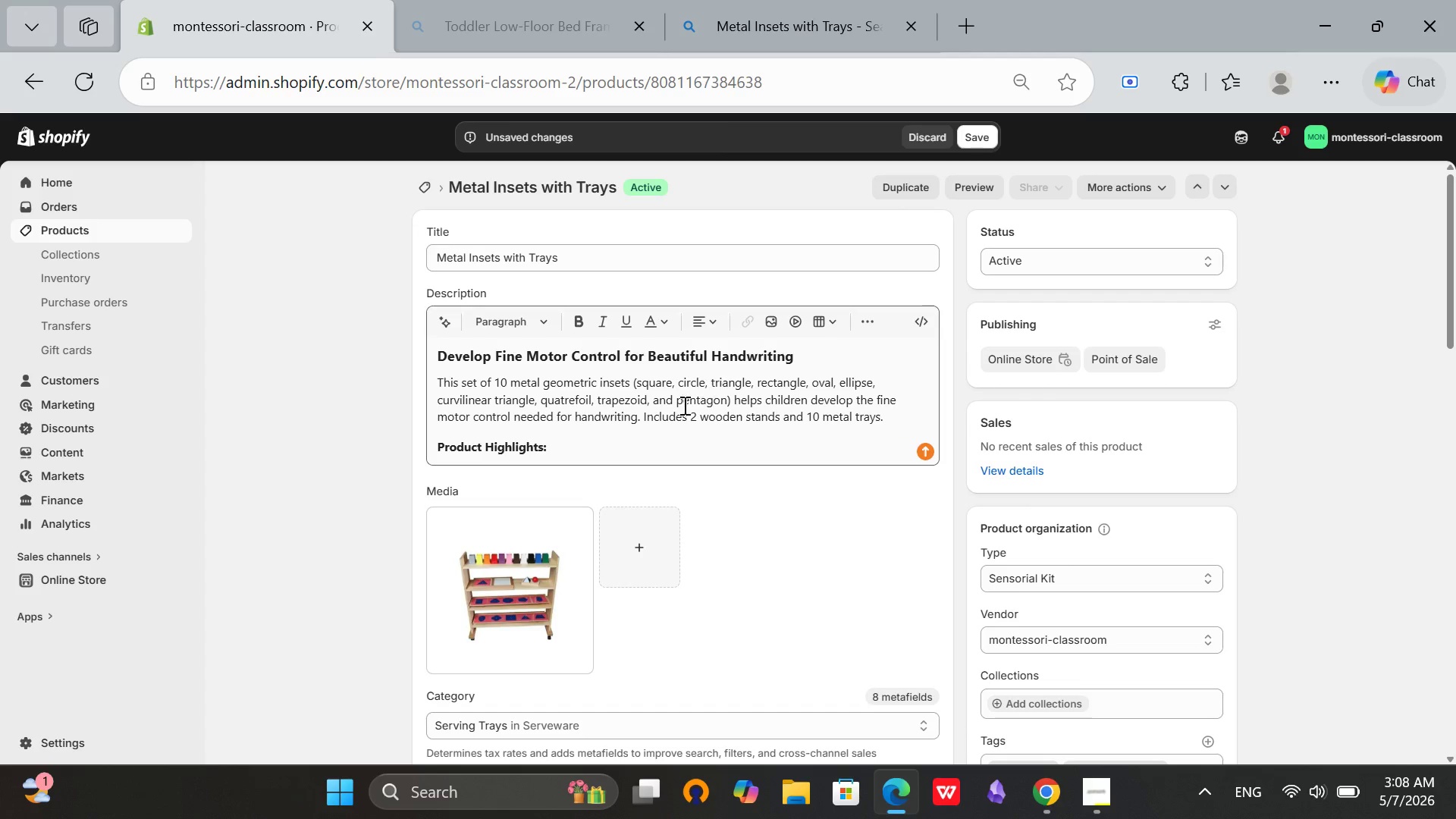 
left_click([667, 422])
 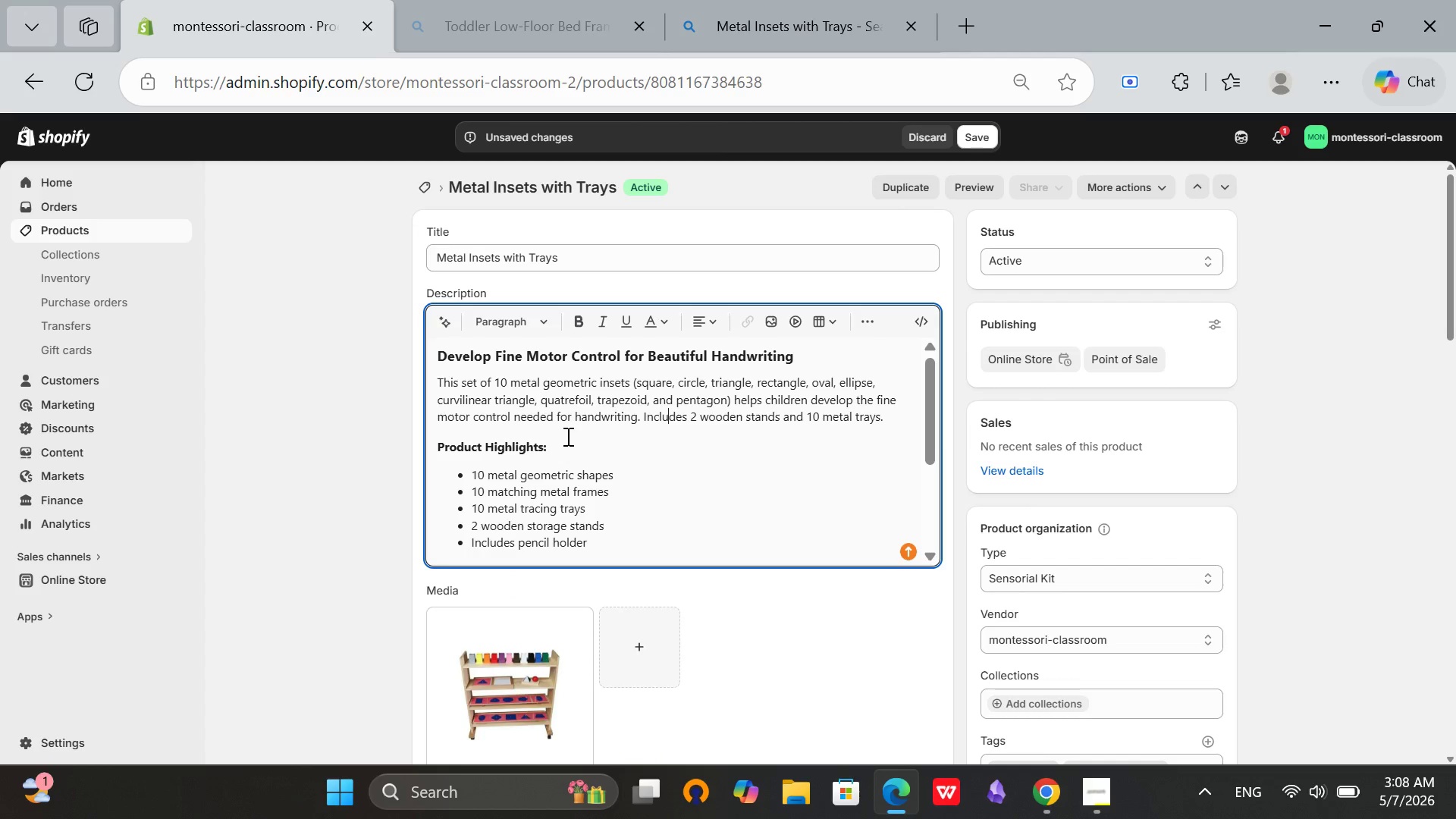 
scroll: coordinate [566, 436], scroll_direction: none, amount: 0.0
 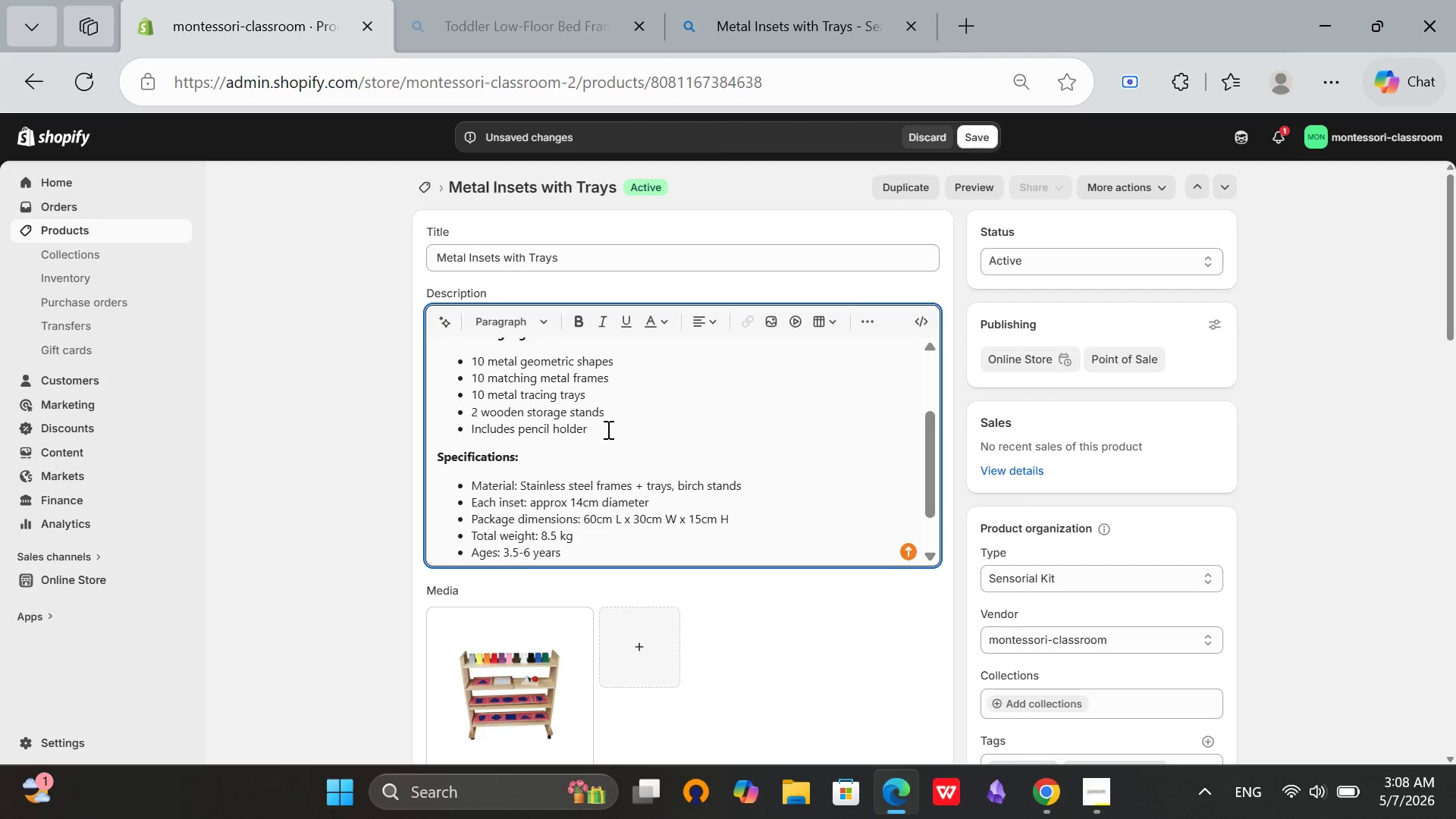 
scroll: coordinate [617, 427], scroll_direction: down, amount: 2.0
 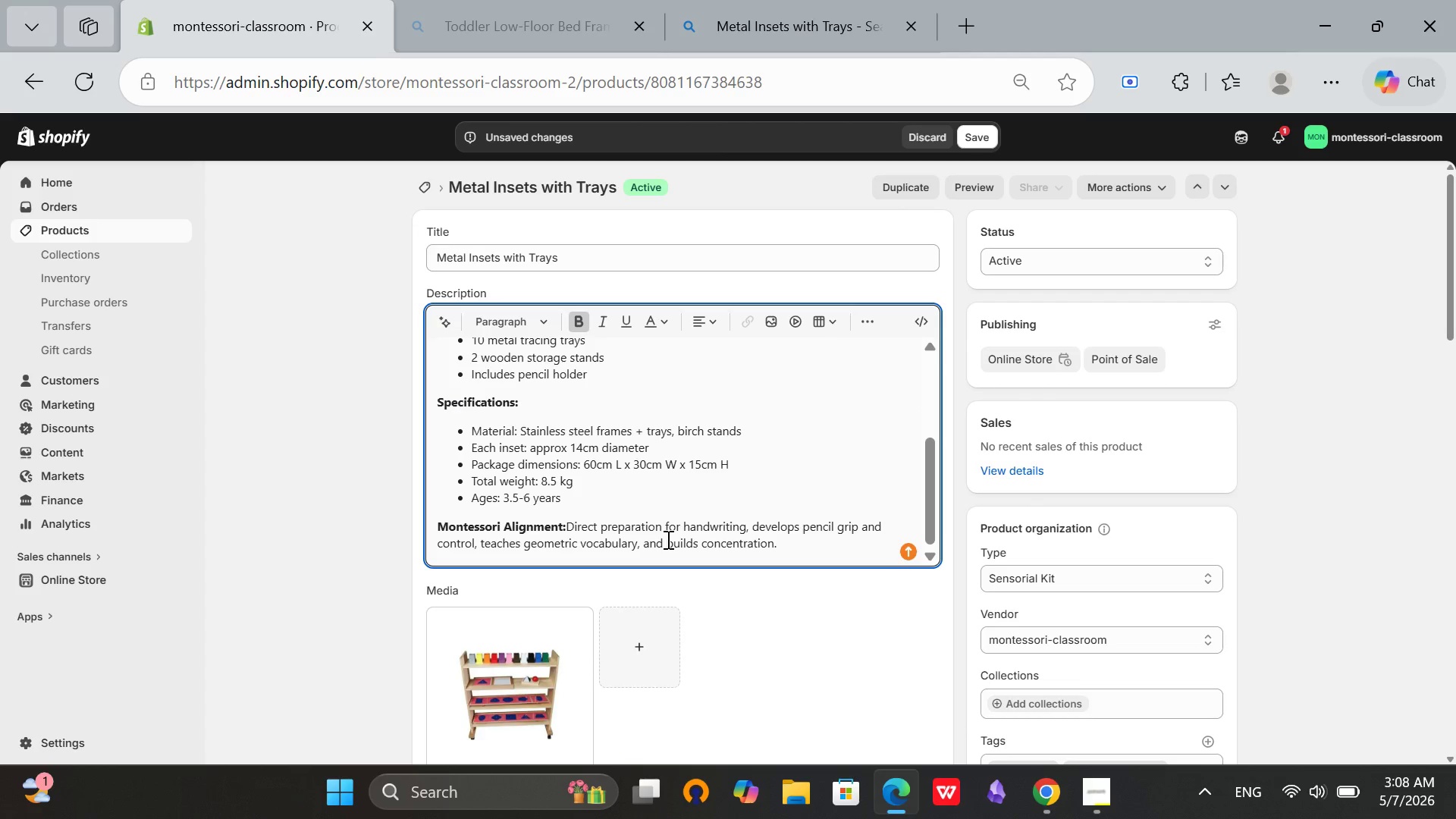 
key(Space)
 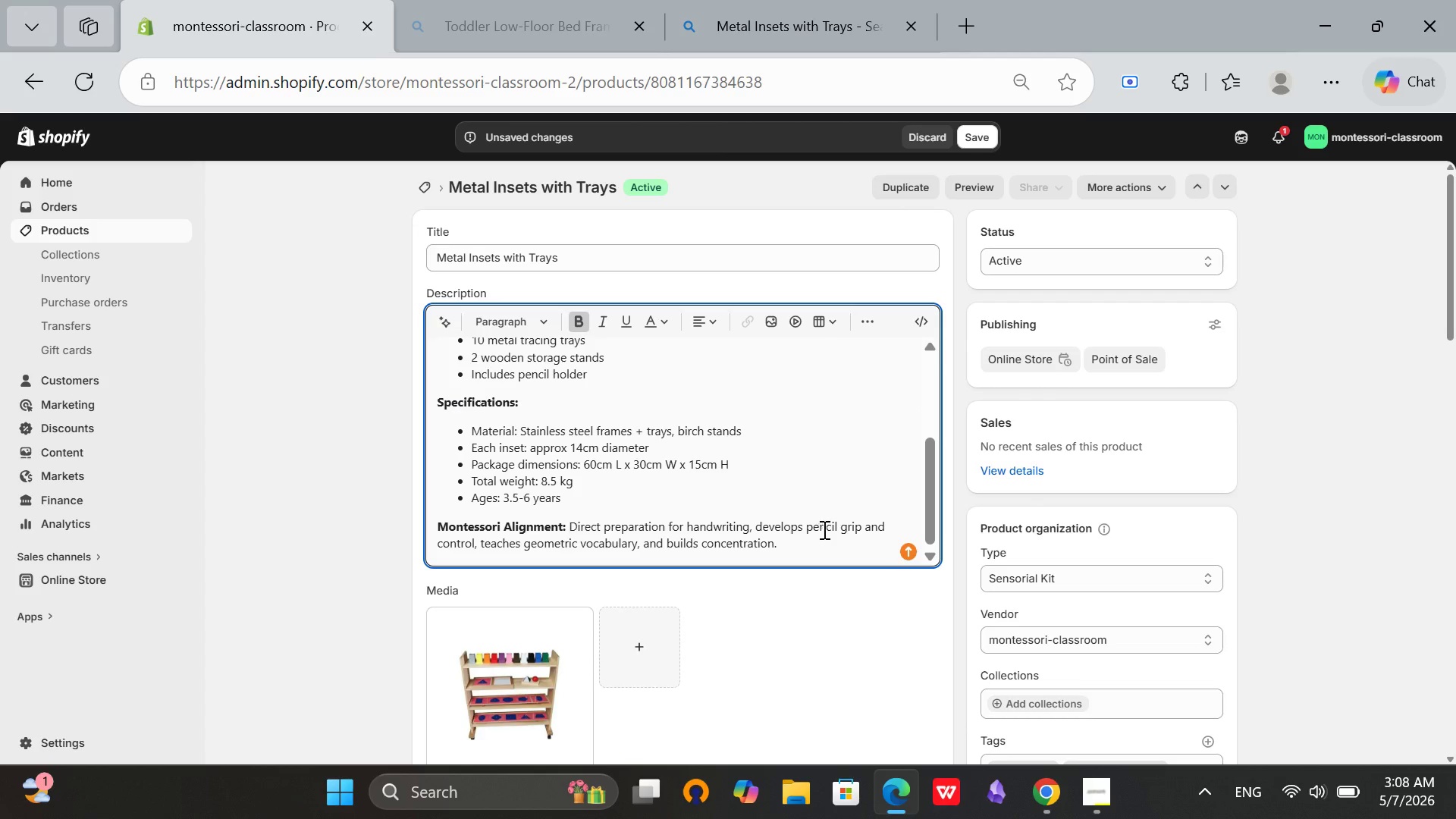 
scroll: coordinate [908, 498], scroll_direction: down, amount: 2.0
 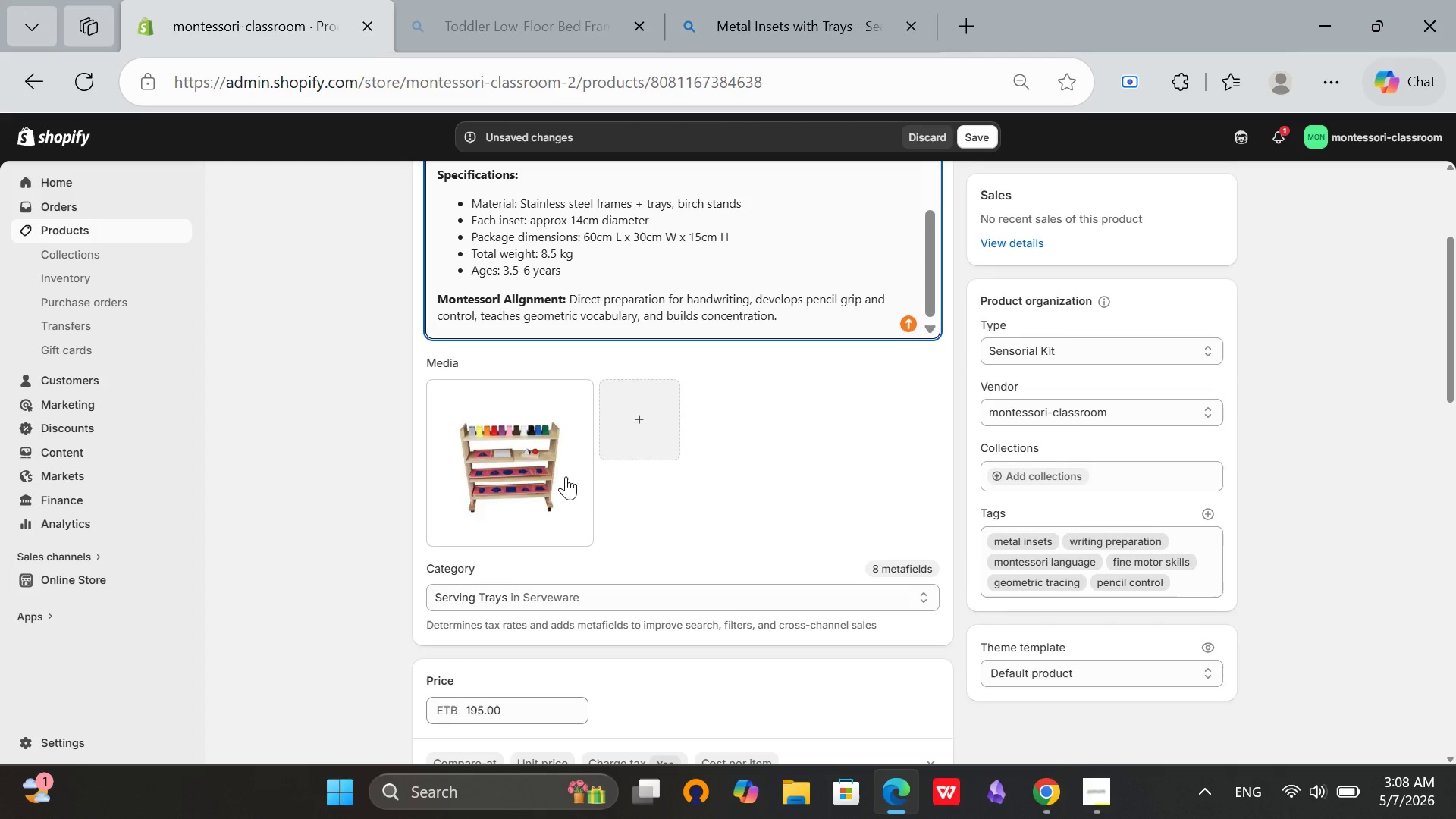 
left_click([511, 498])
 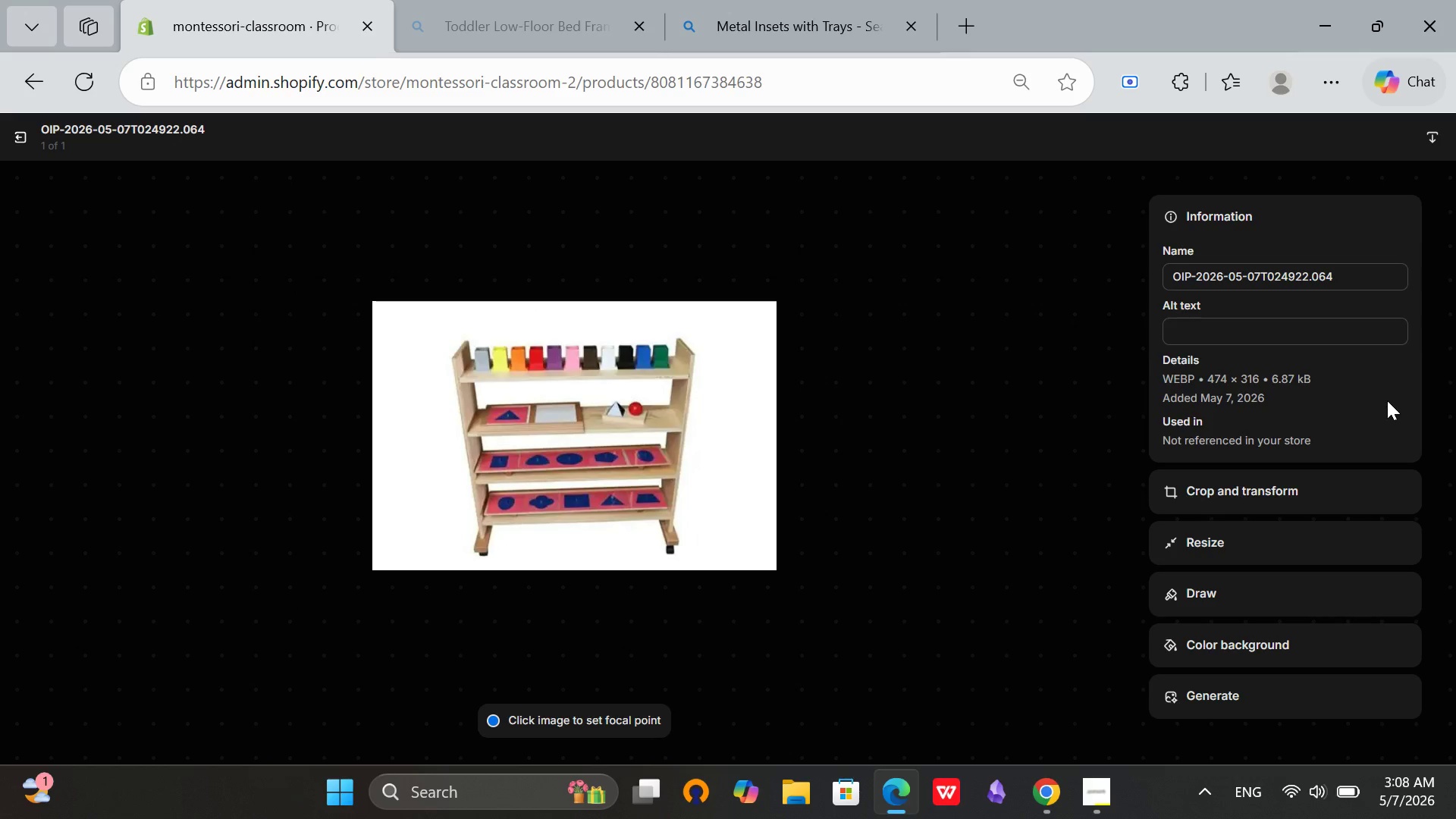 
left_click([1335, 318])
 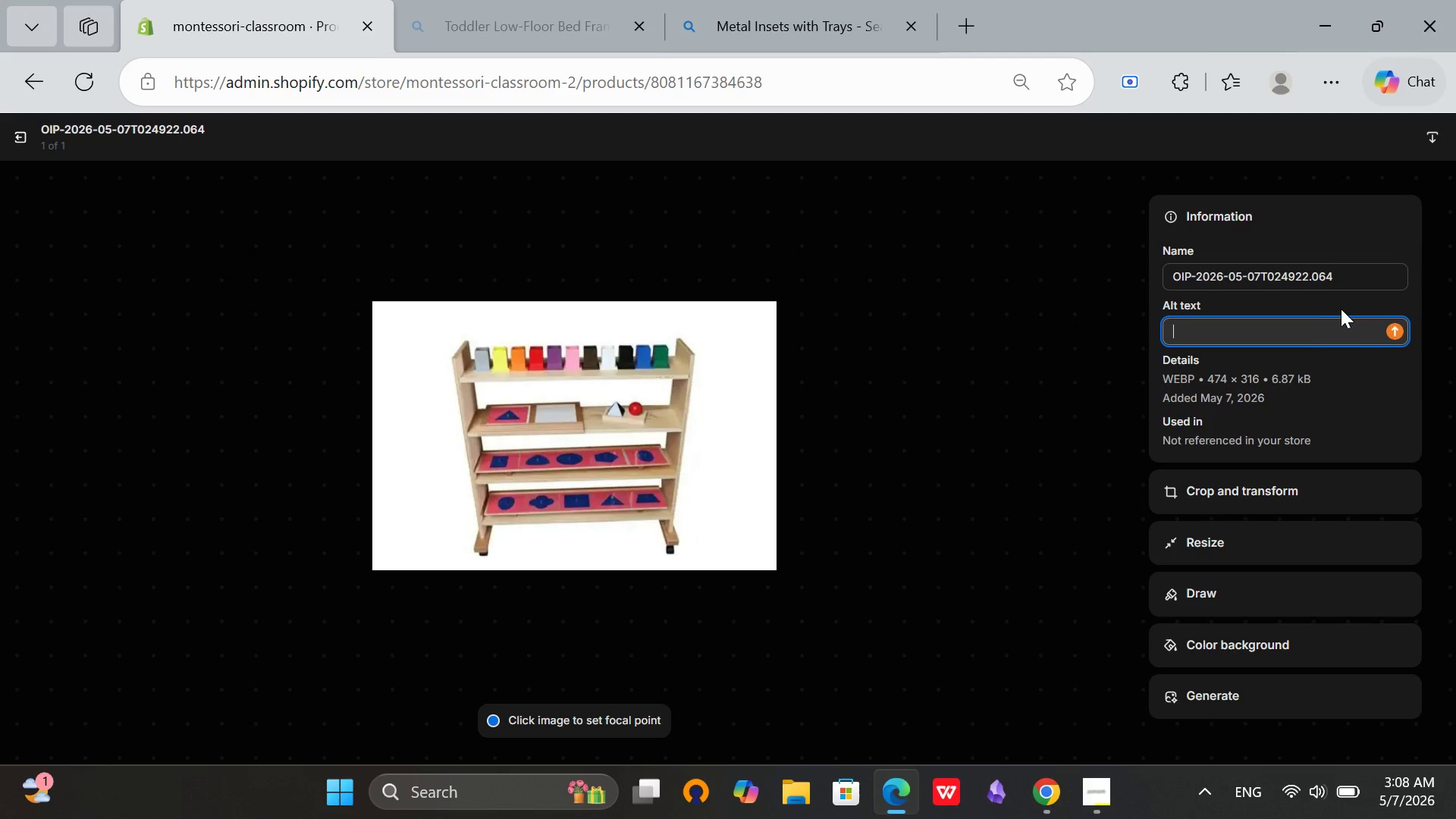 
mouse_move([1323, 325])
 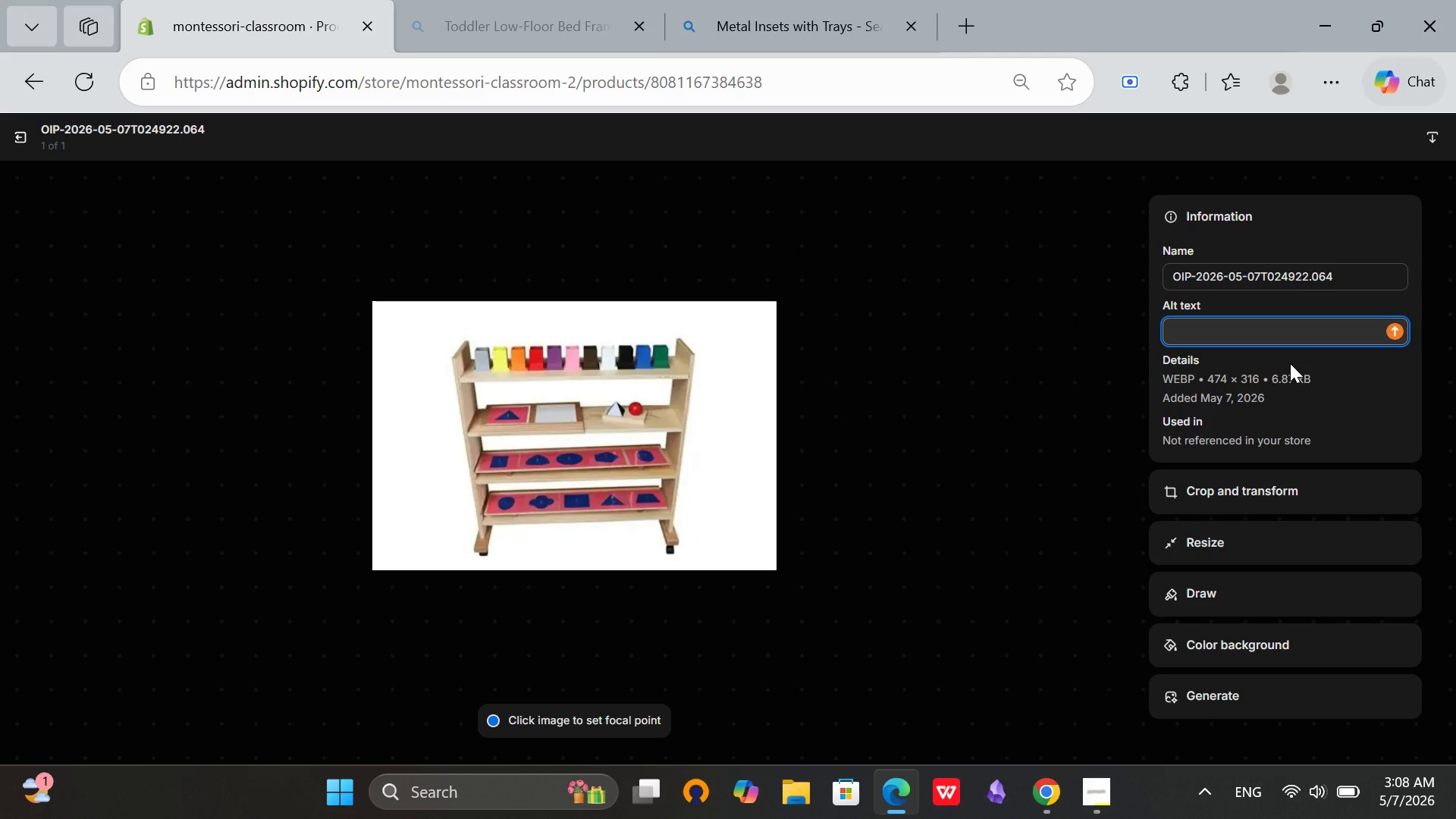 
type(Willowbrook Montessori Metal i)
key(Backspace)
type(Insets wit)
 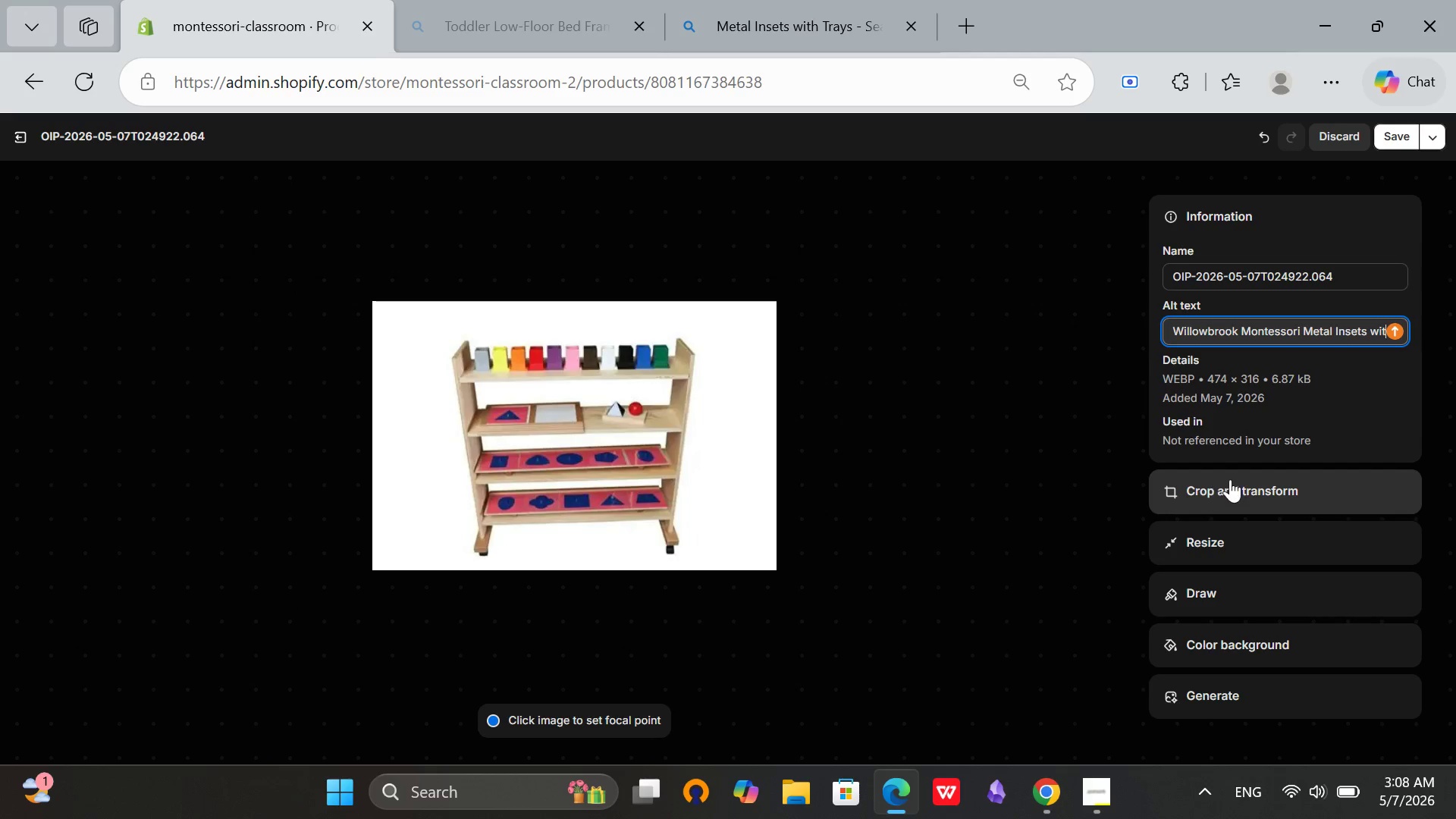 
type(h Trays from our )
 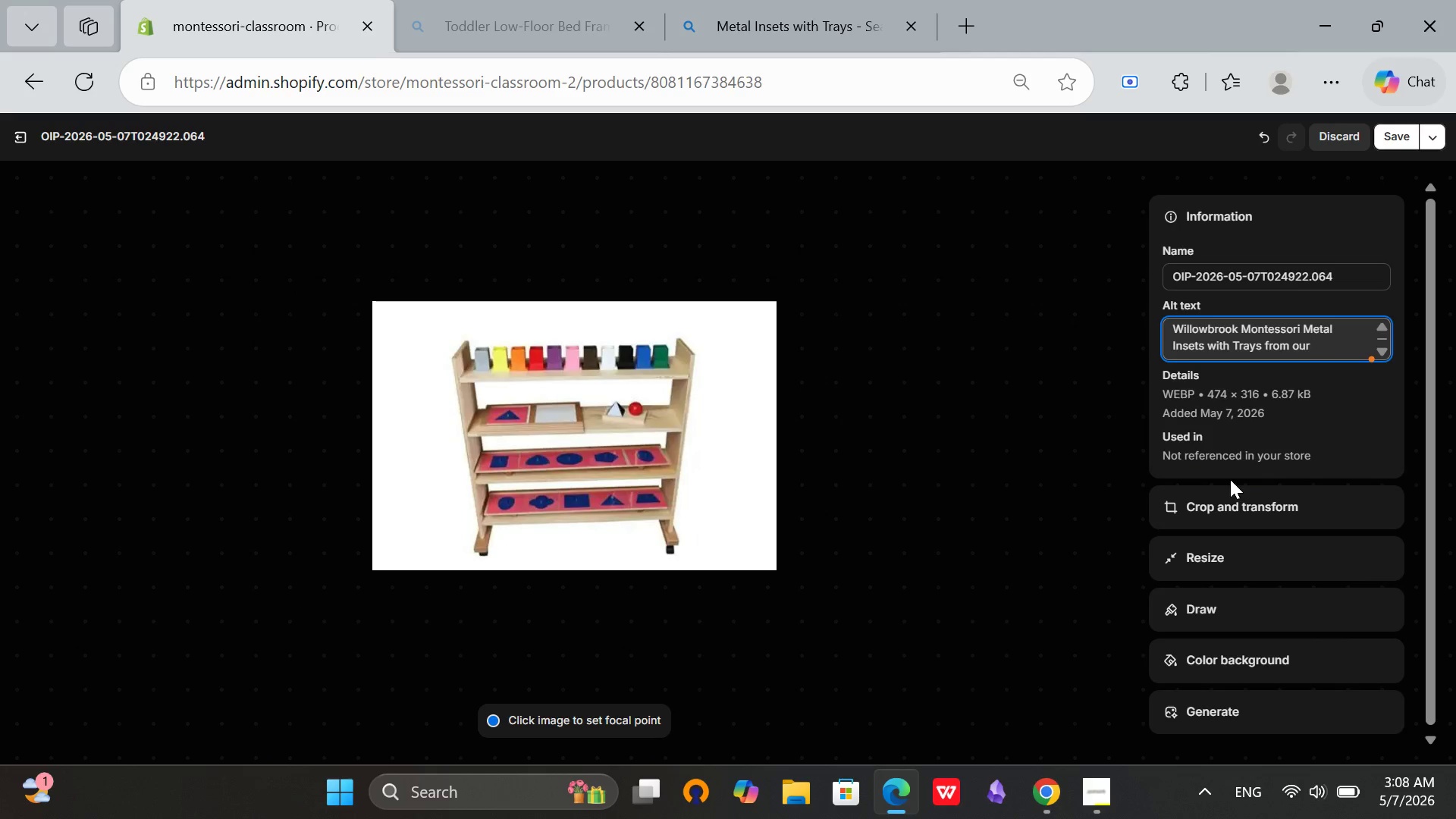 
type(Sensorial Kit collection - metal geometrci sh)
key(Backspace)
key(Backspace)
key(Backspace)
key(Backspace)
key(Backspace)
type(ic shapes for )
 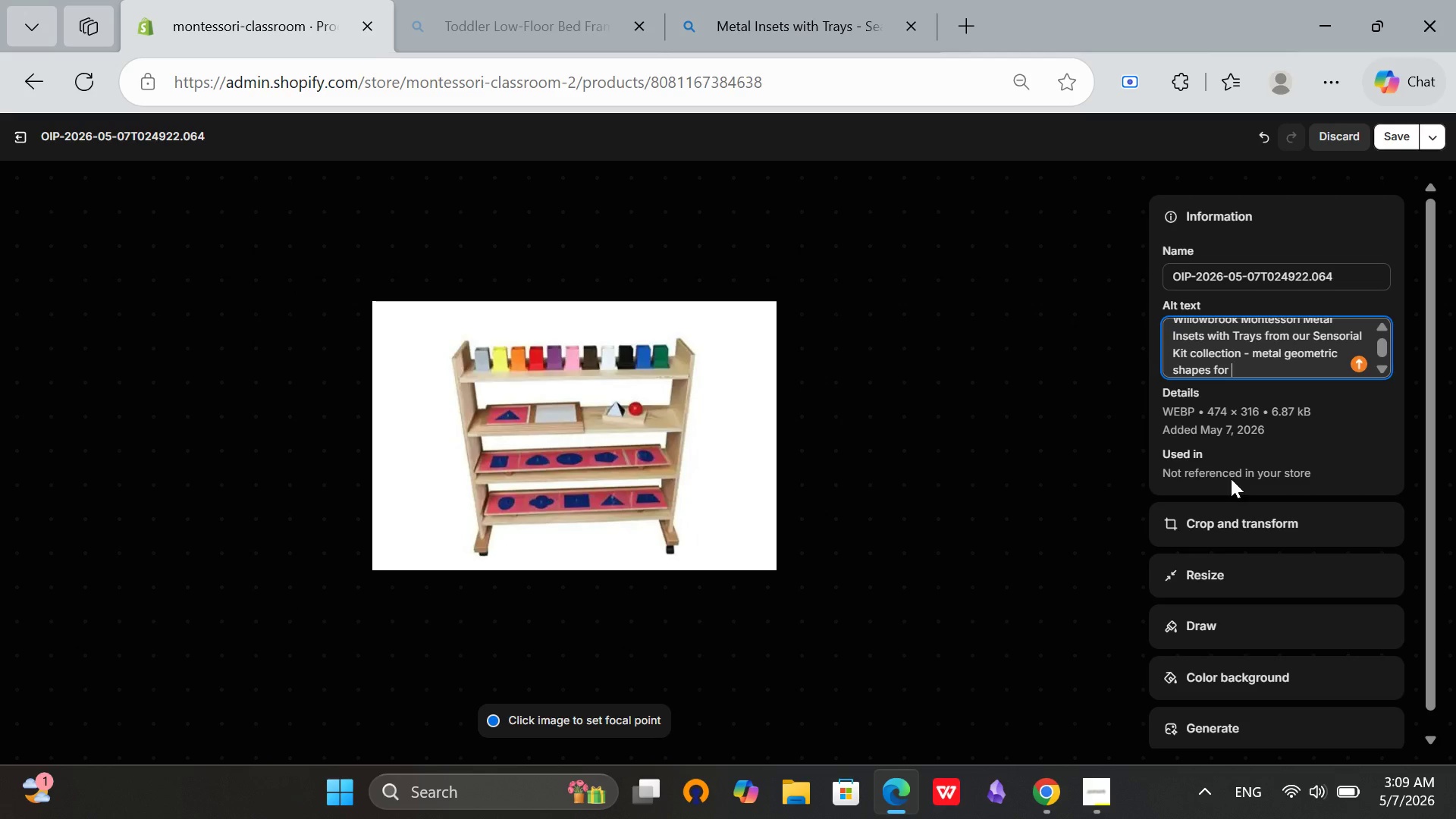 
wait(10.44)
 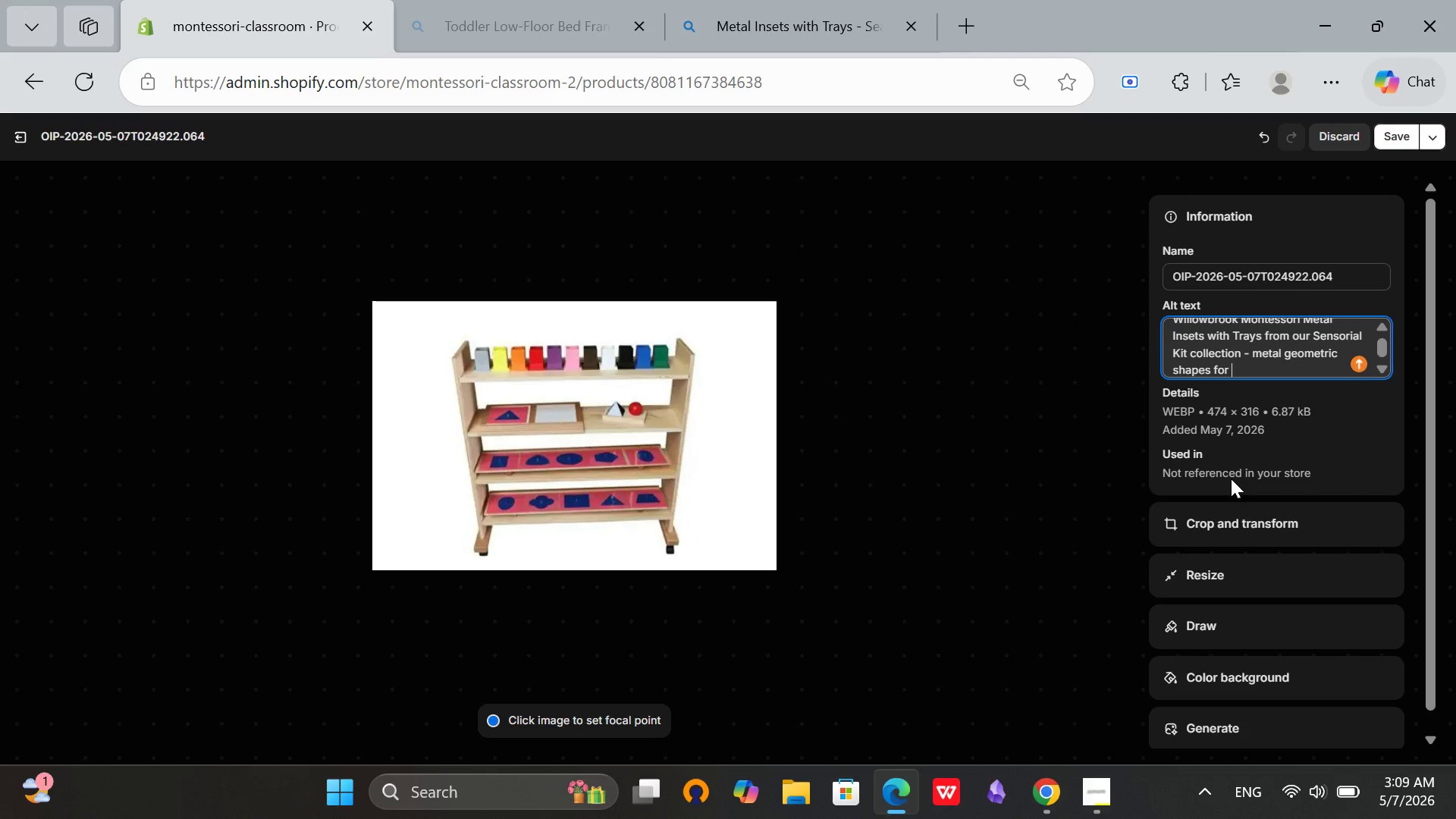 
type(handwriting preparation)
 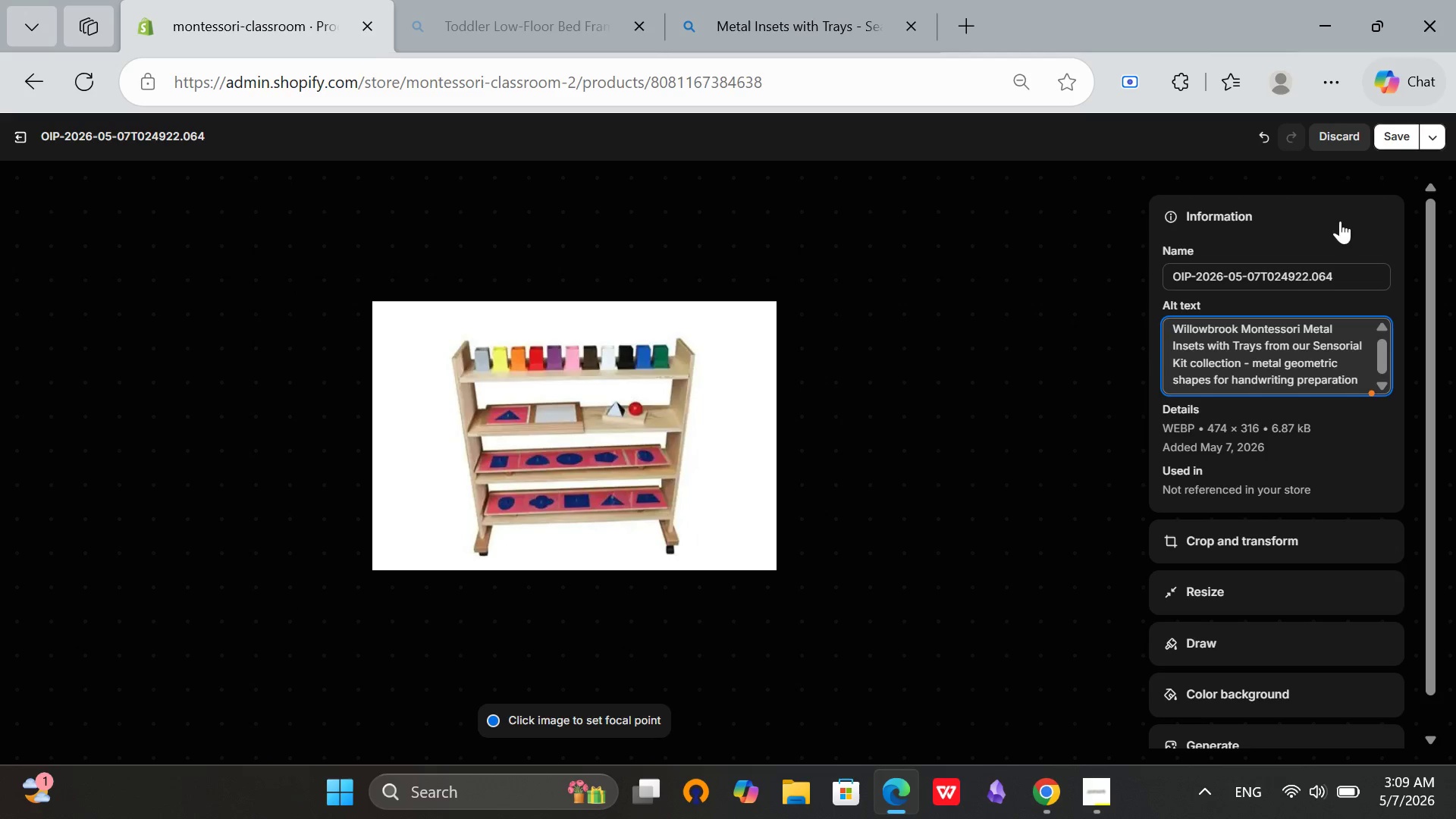 
left_click([1404, 132])
 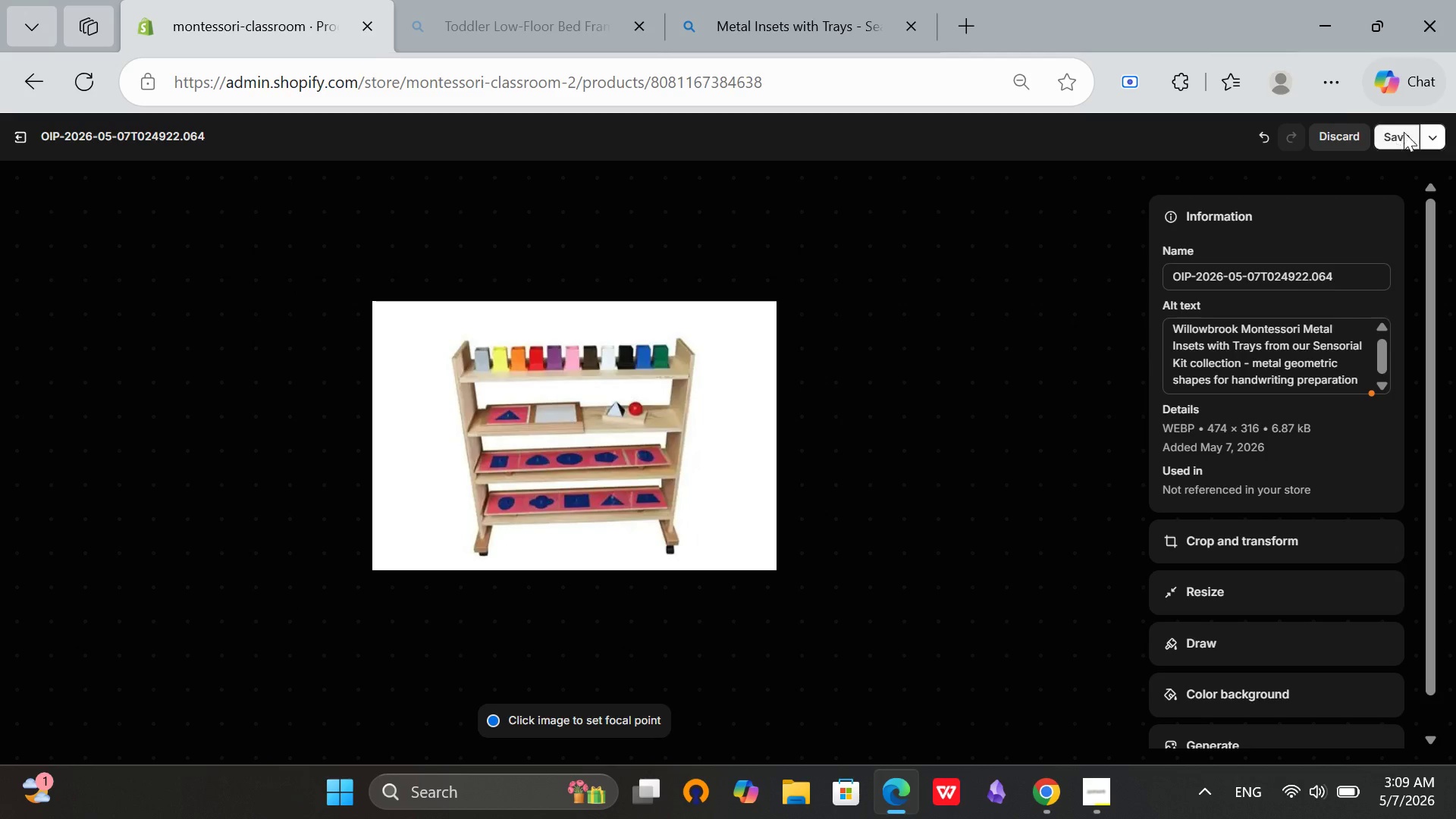 
mouse_move([1419, 176])
 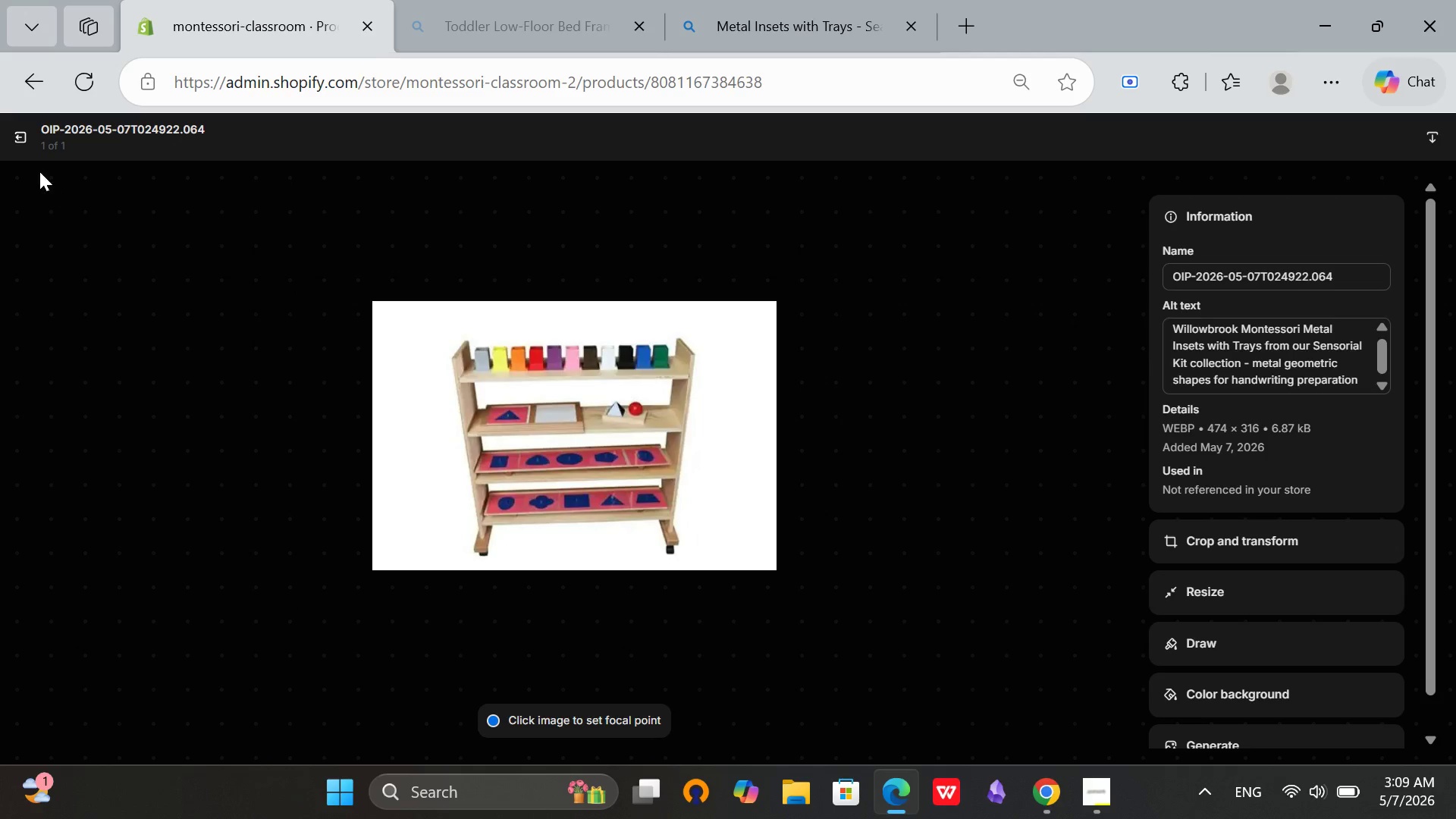 
left_click([24, 139])
 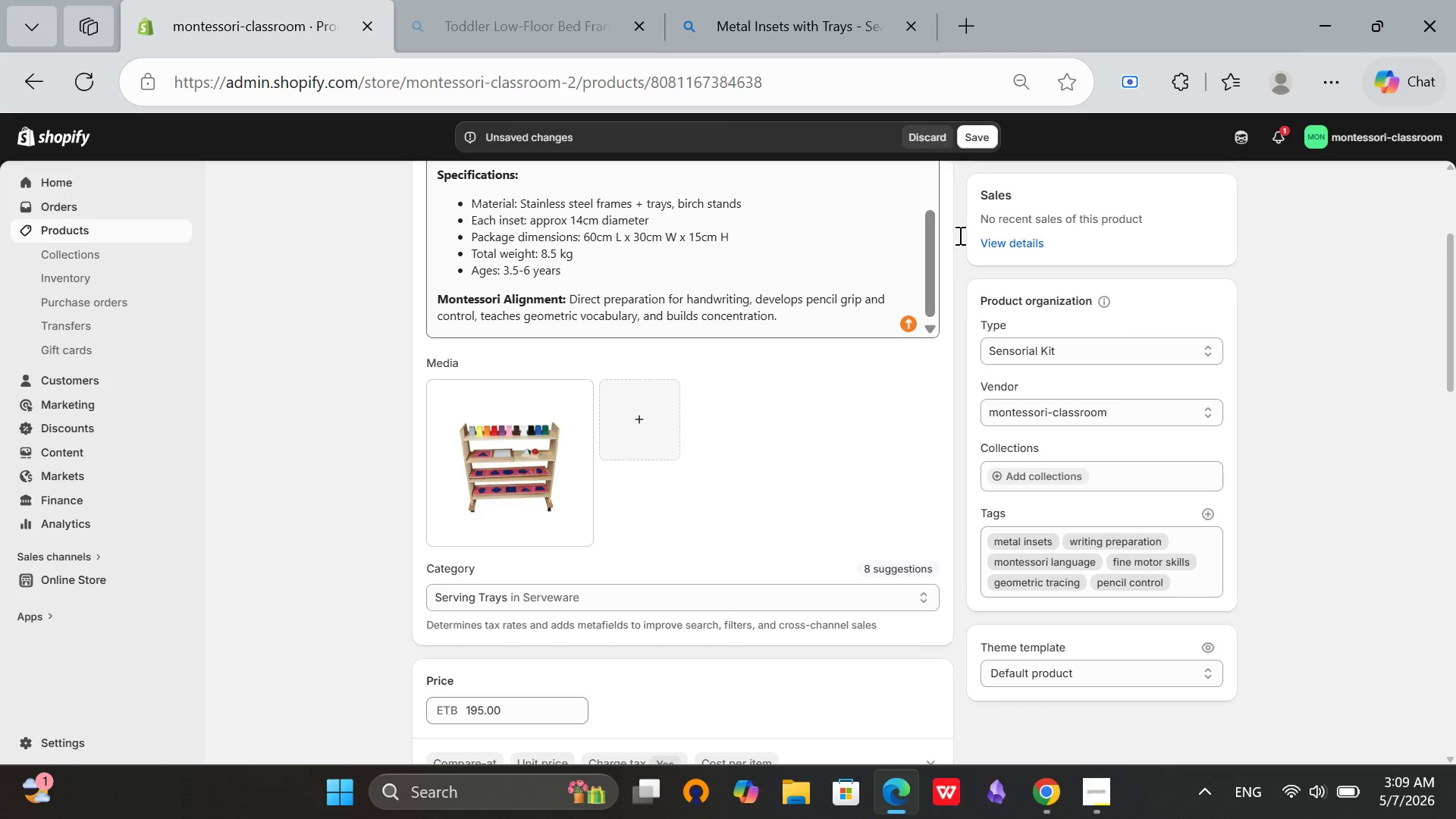 
scroll: coordinate [1048, 375], scroll_direction: down, amount: 9.0
 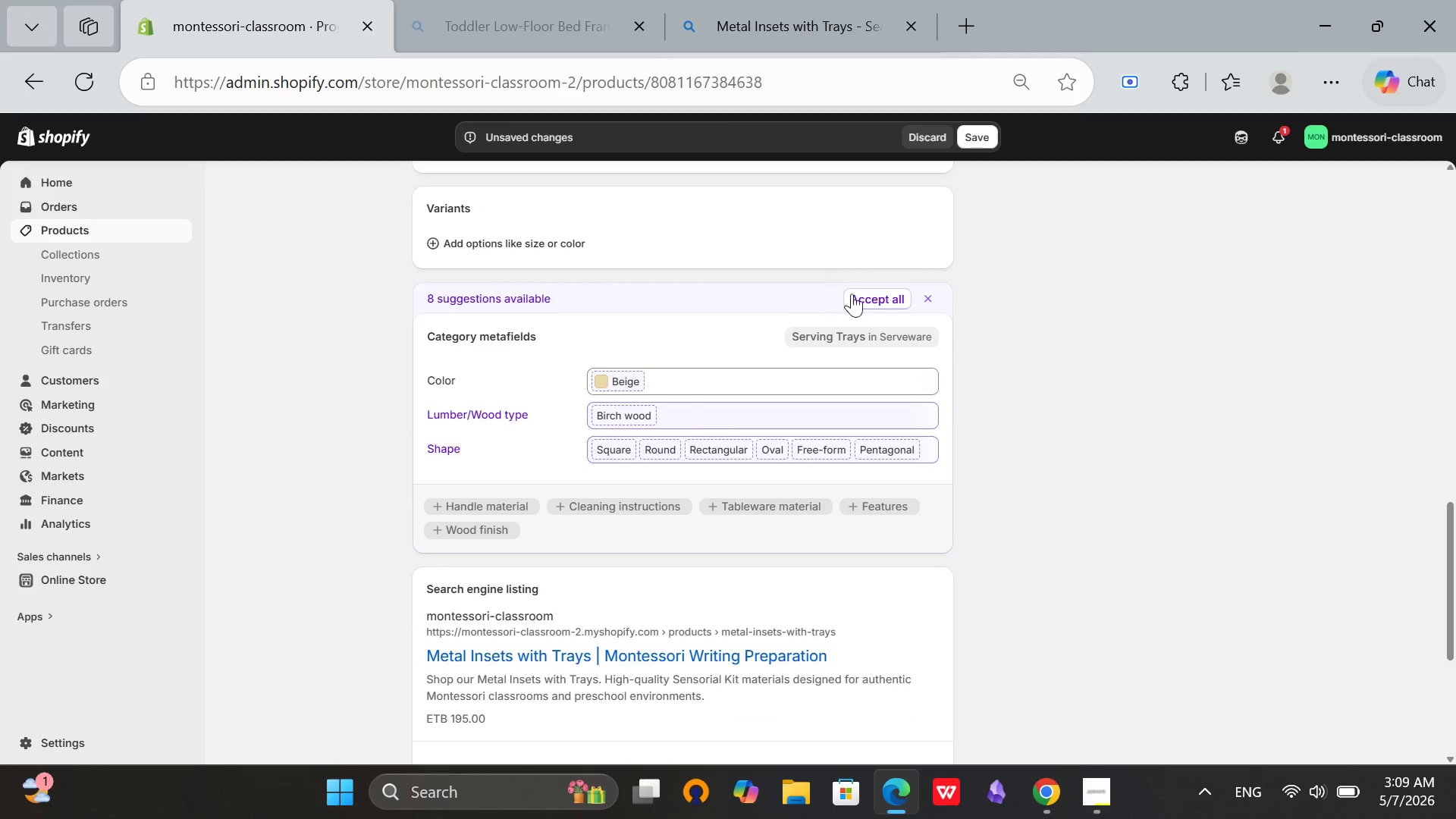 
left_click([859, 290])
 